 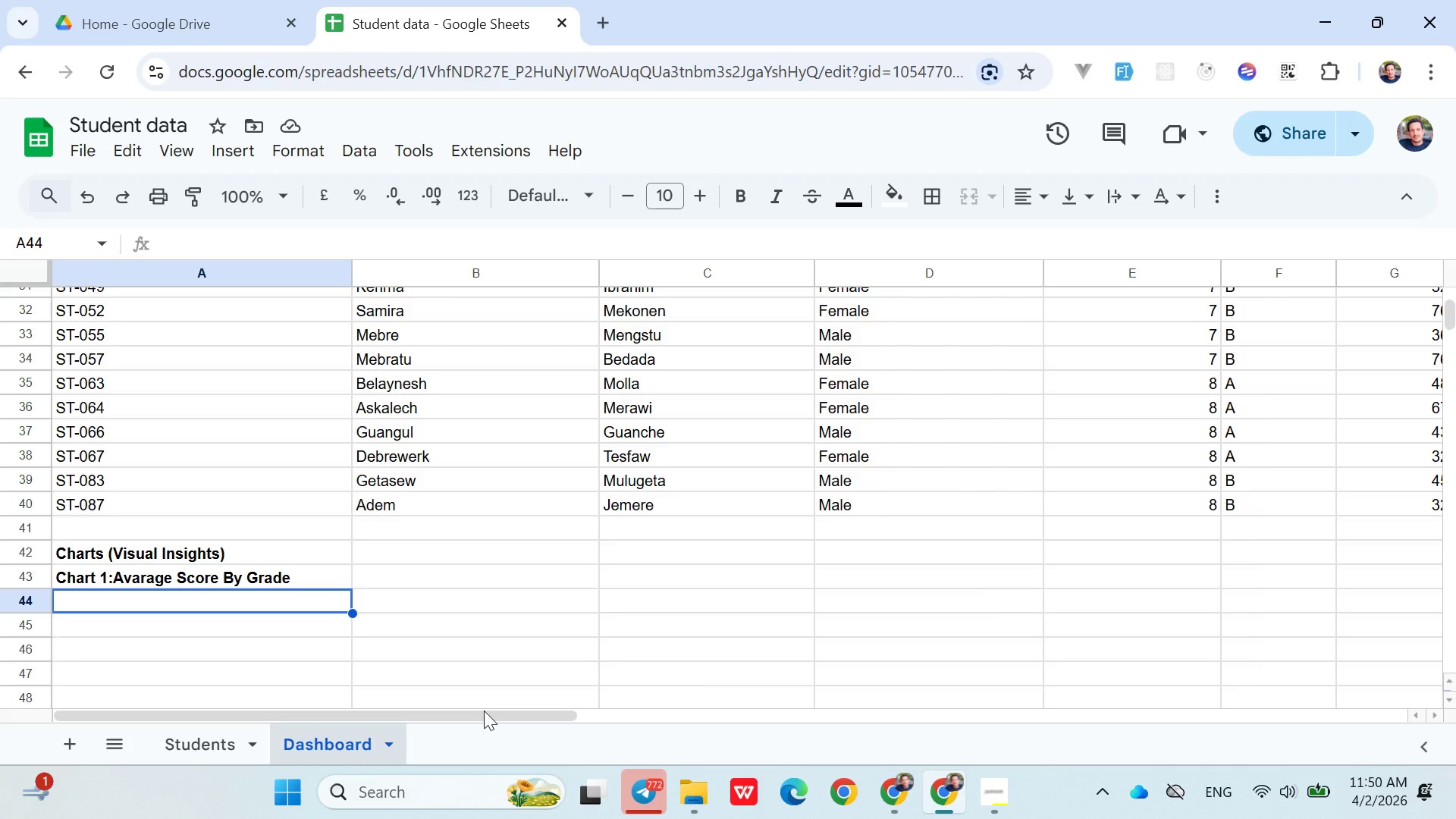 
left_click([118, 375])
 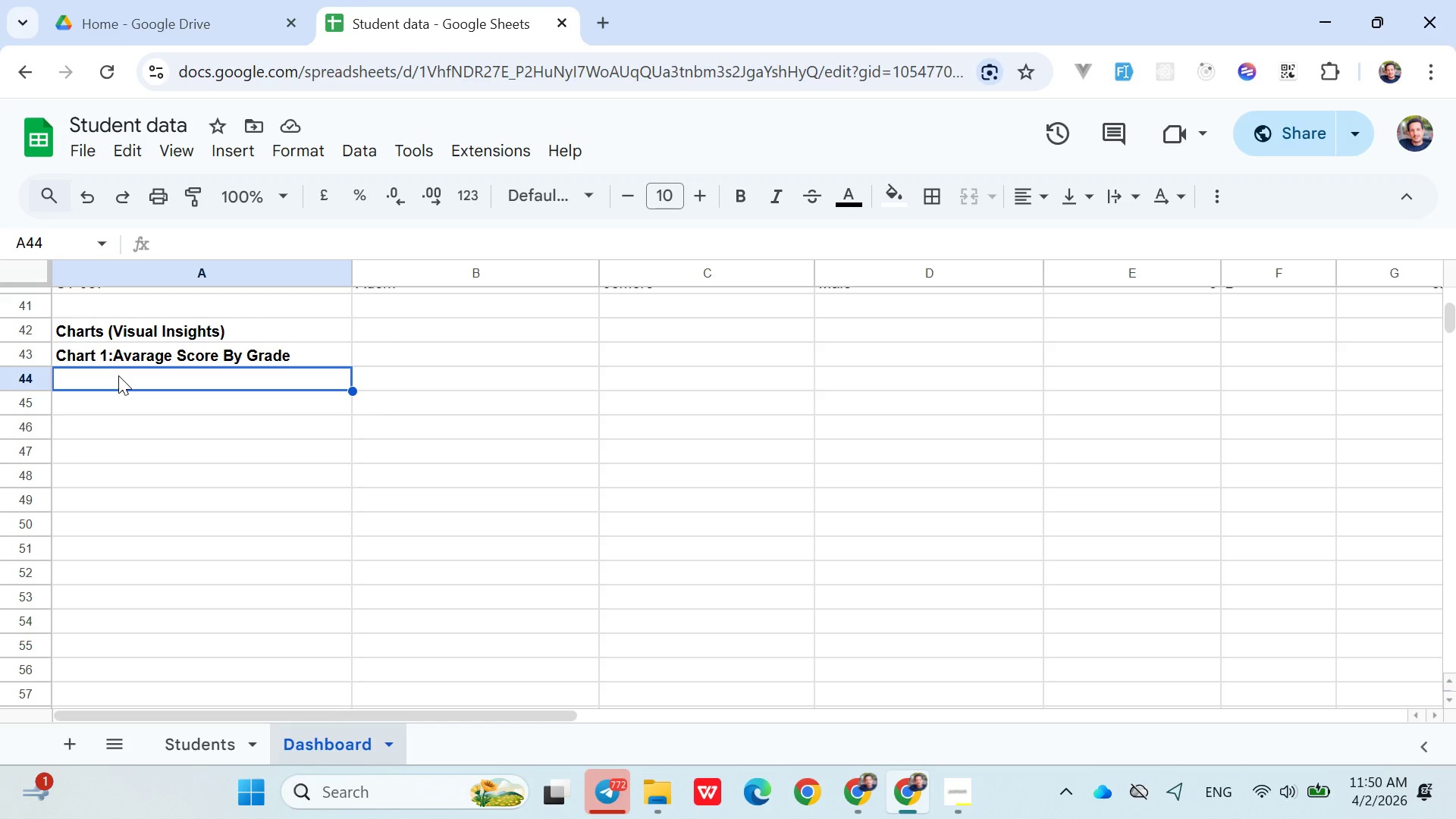 
wait(18.89)
 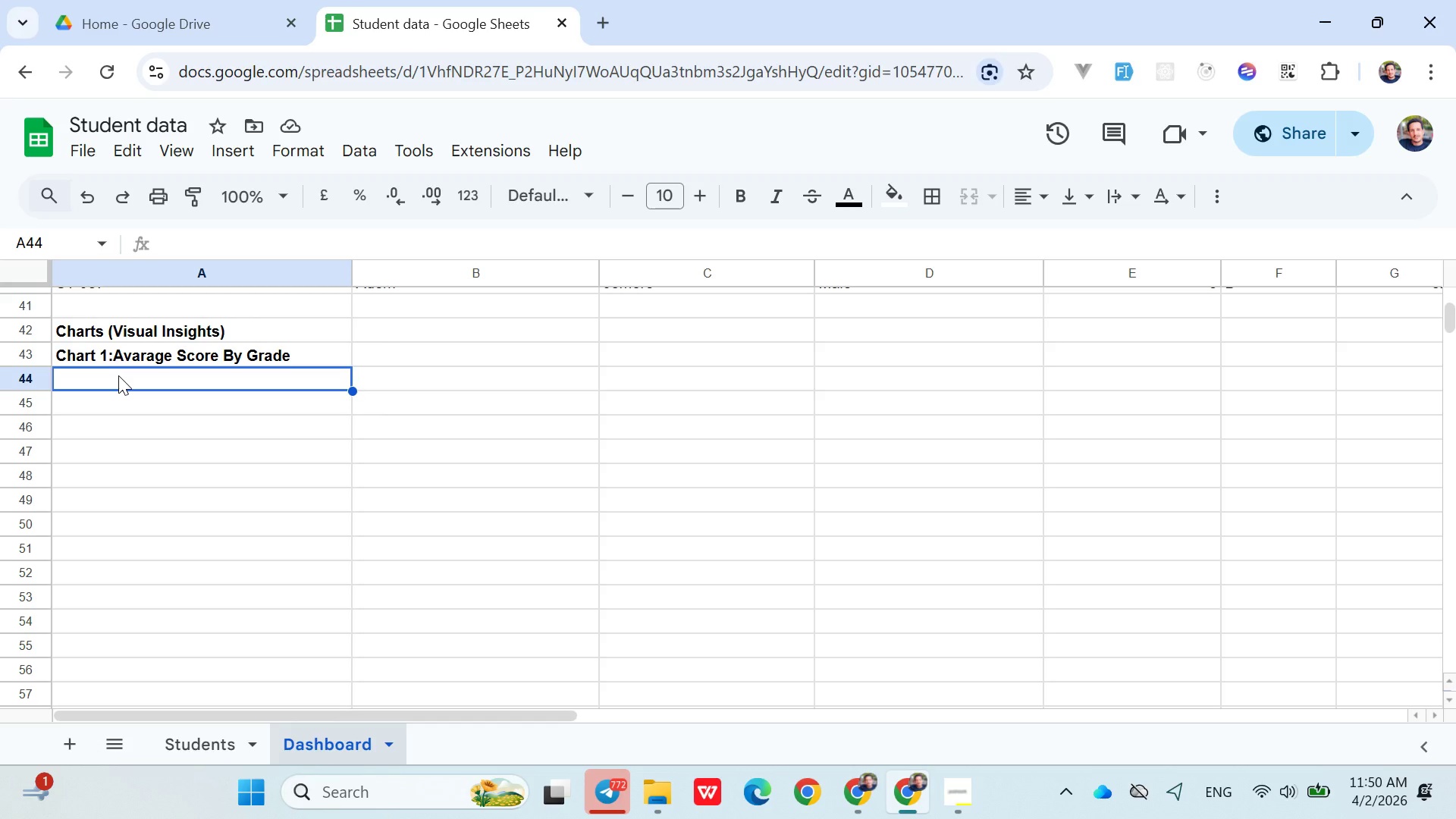 
left_click([134, 387])
 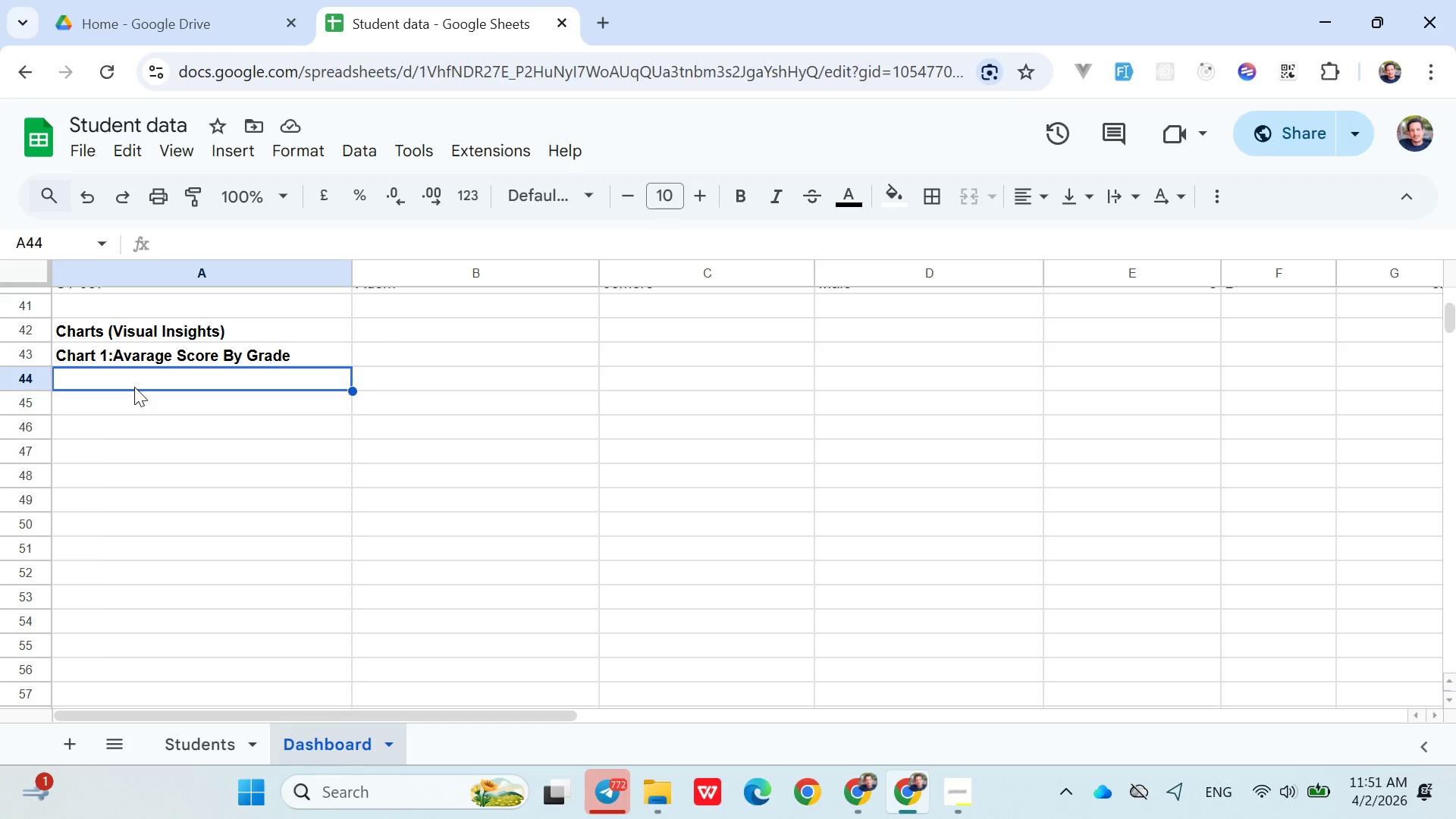 
double_click([143, 378])
 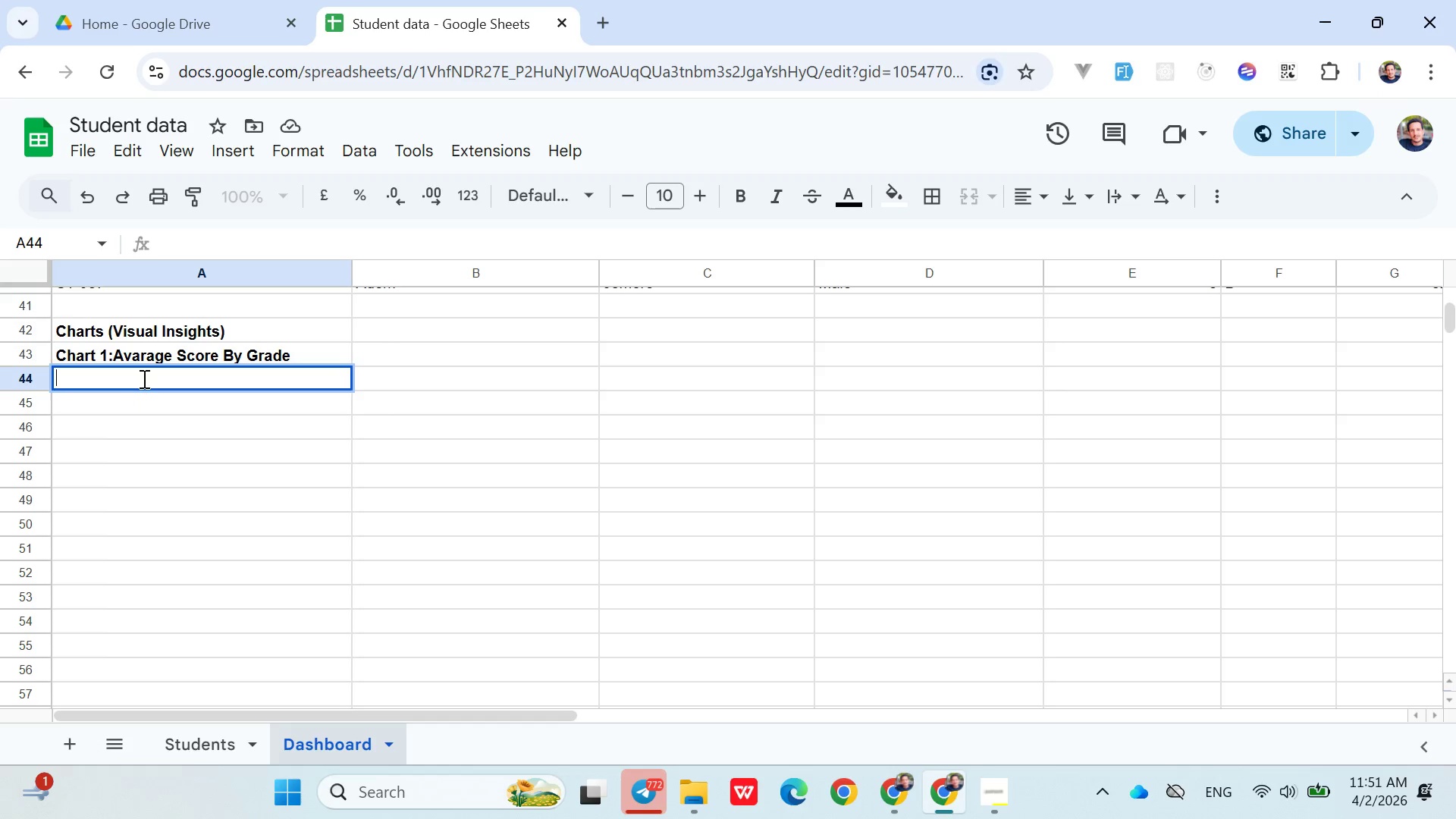 
type(grade)
 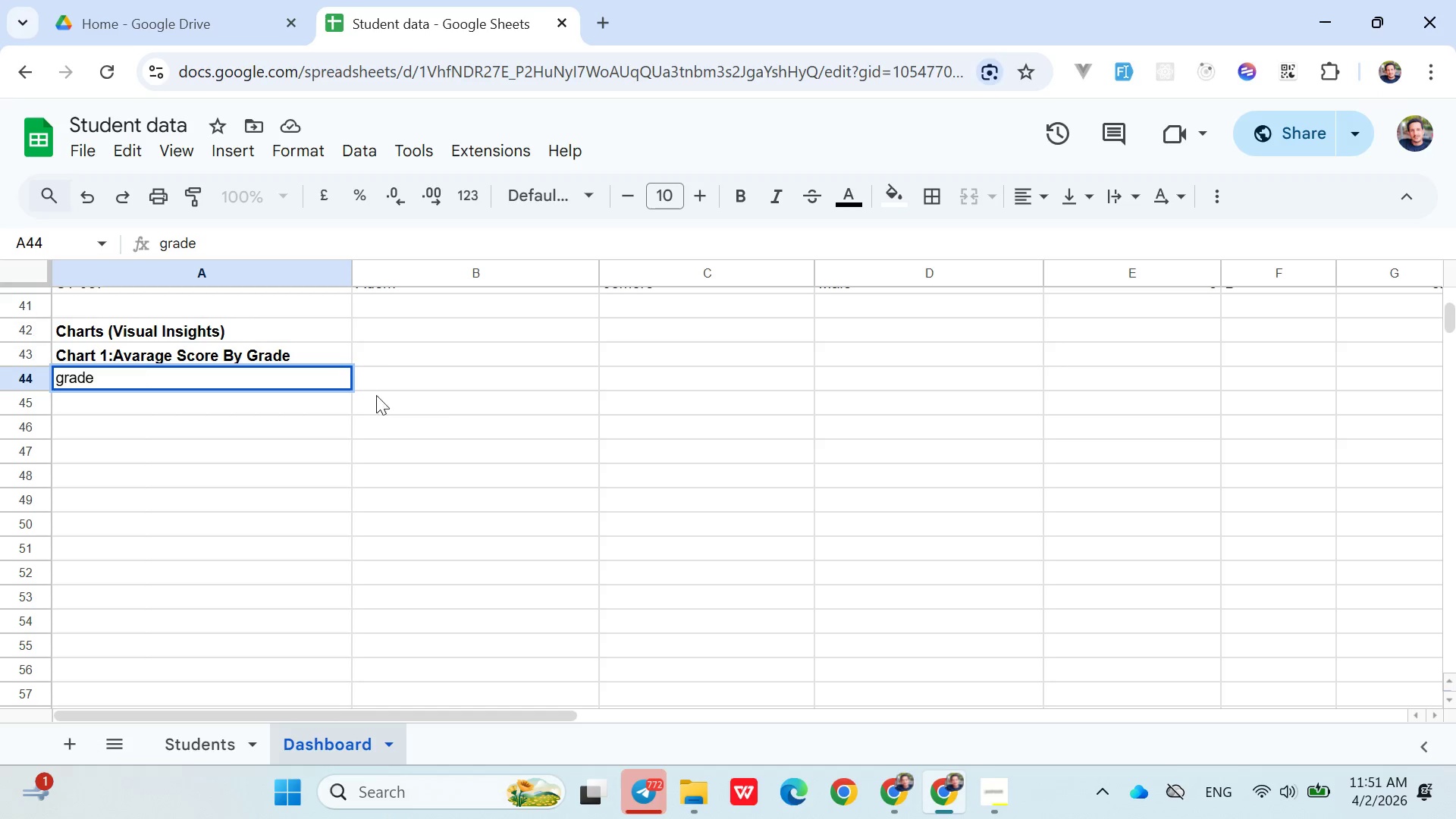 
left_click([386, 384])
 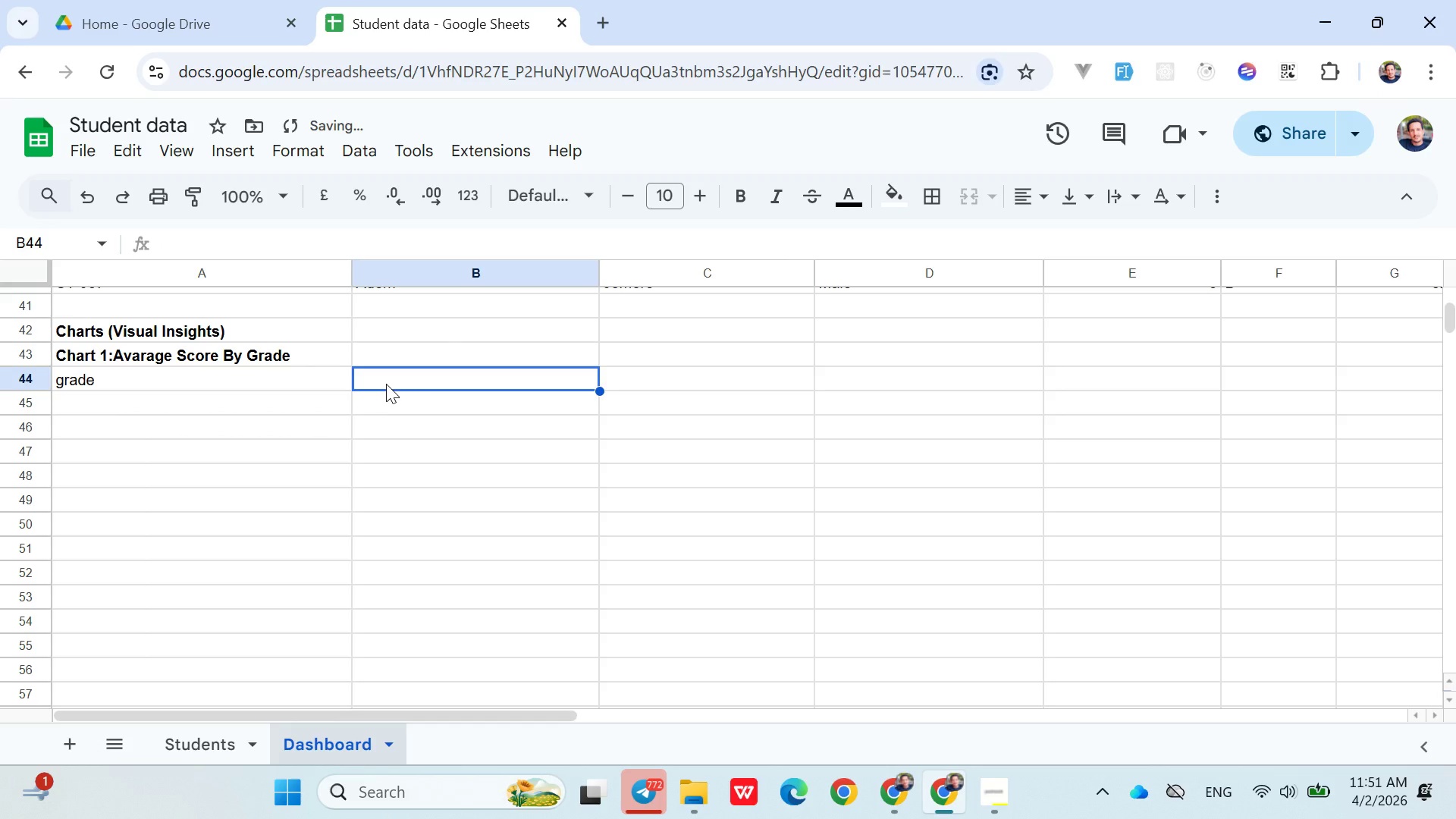 
type(avarage)
 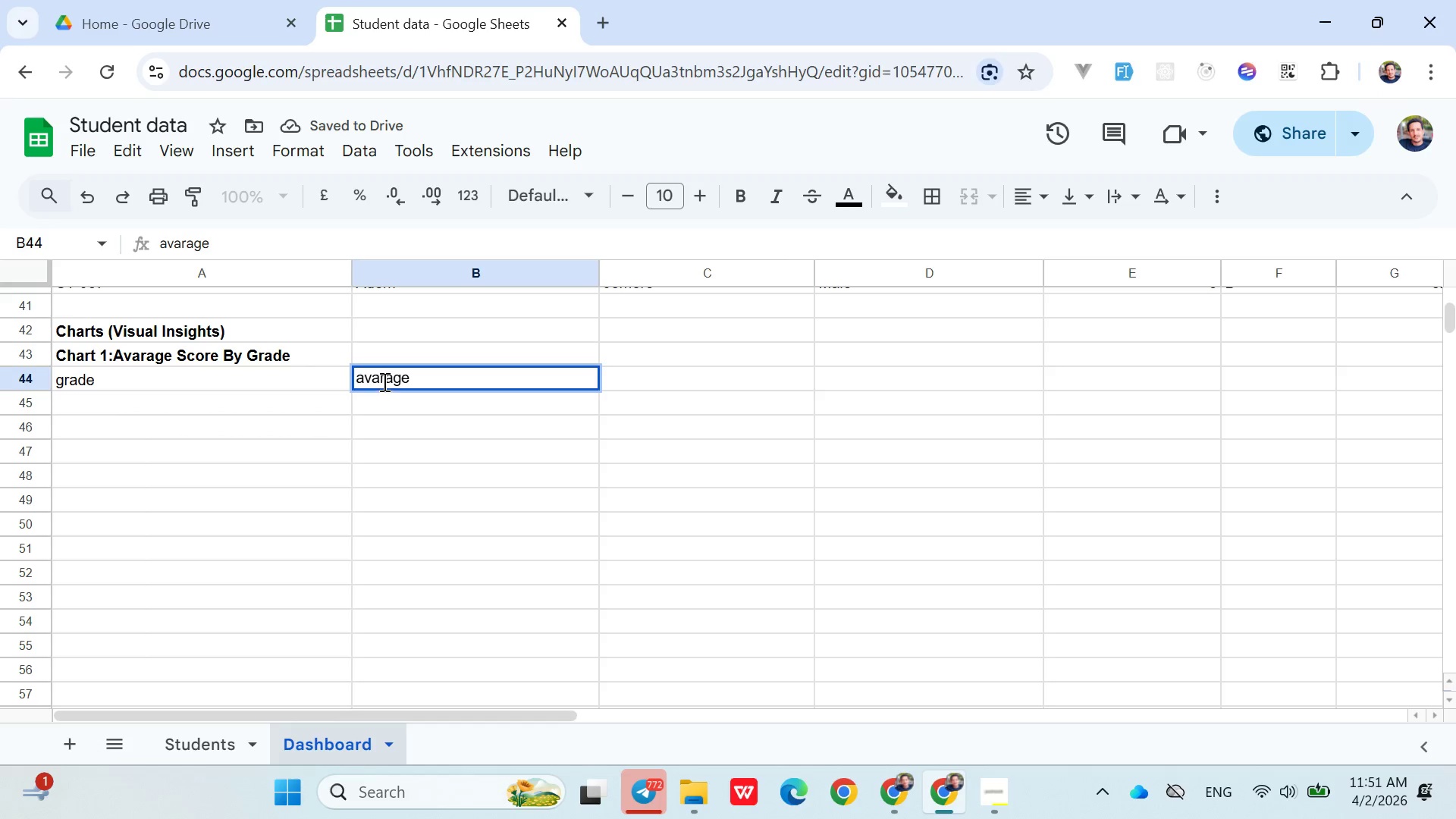 
left_click([382, 380])
 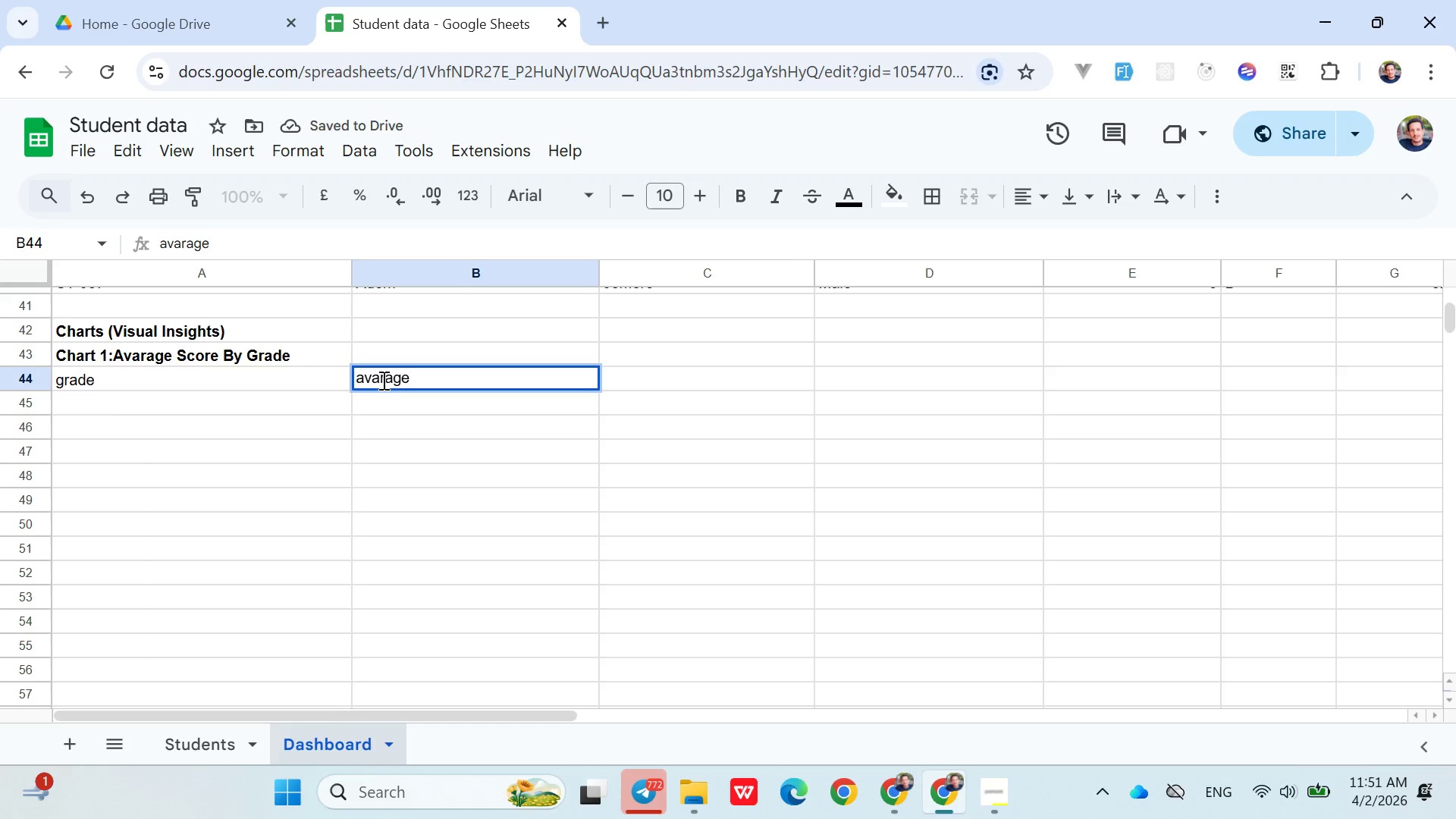 
key(Backspace)
 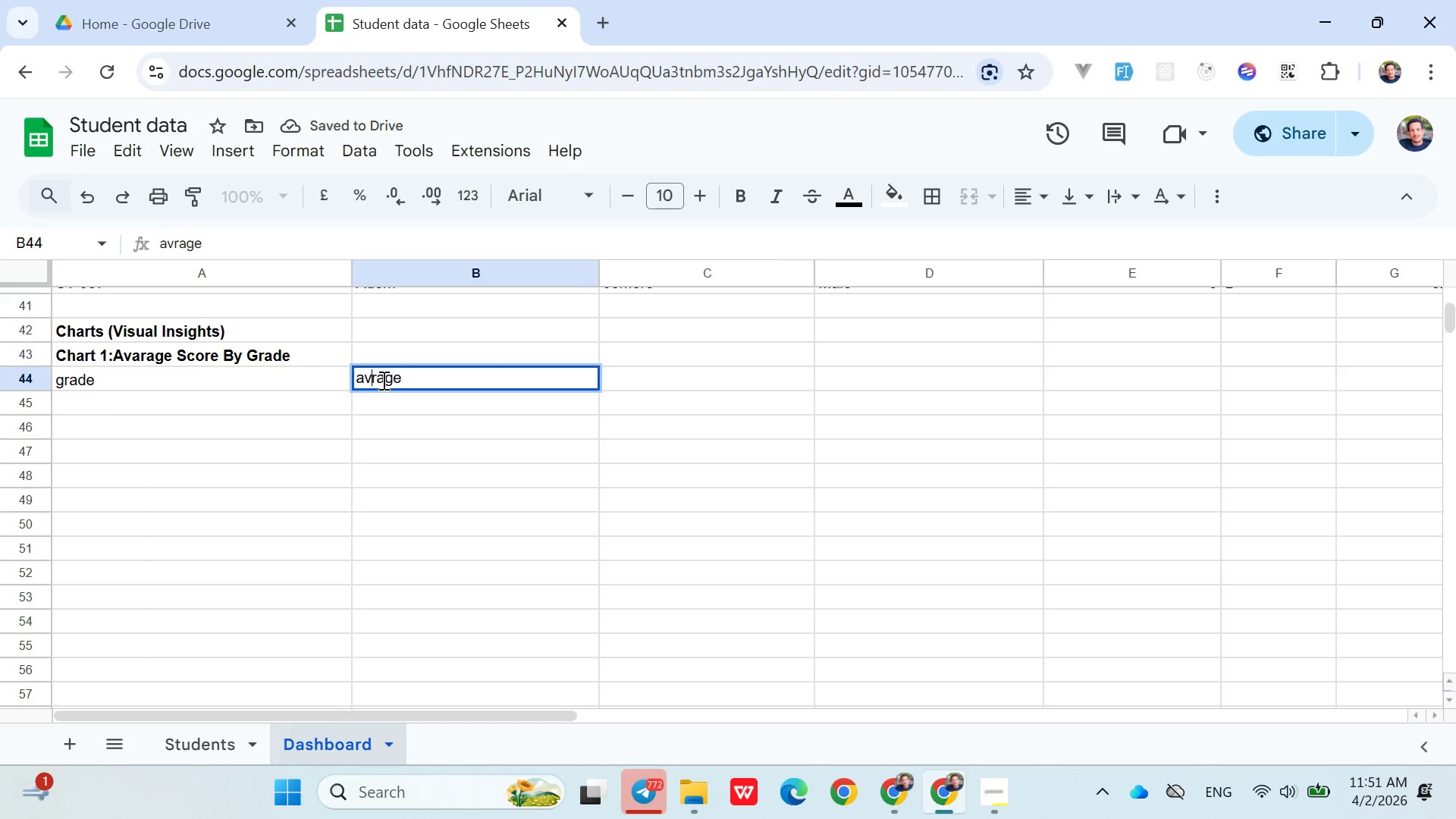 
key(E)
 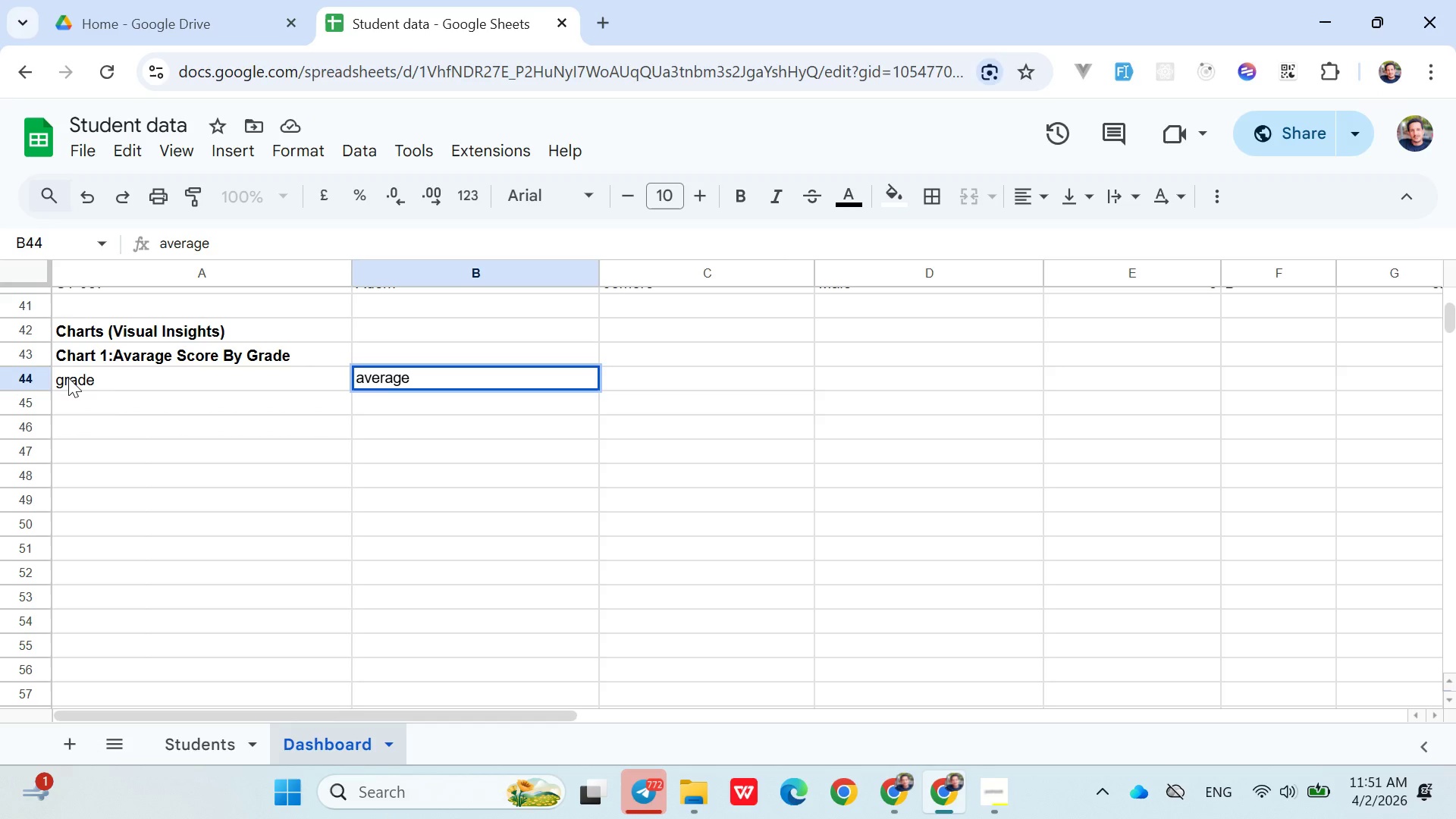 
double_click([68, 379])
 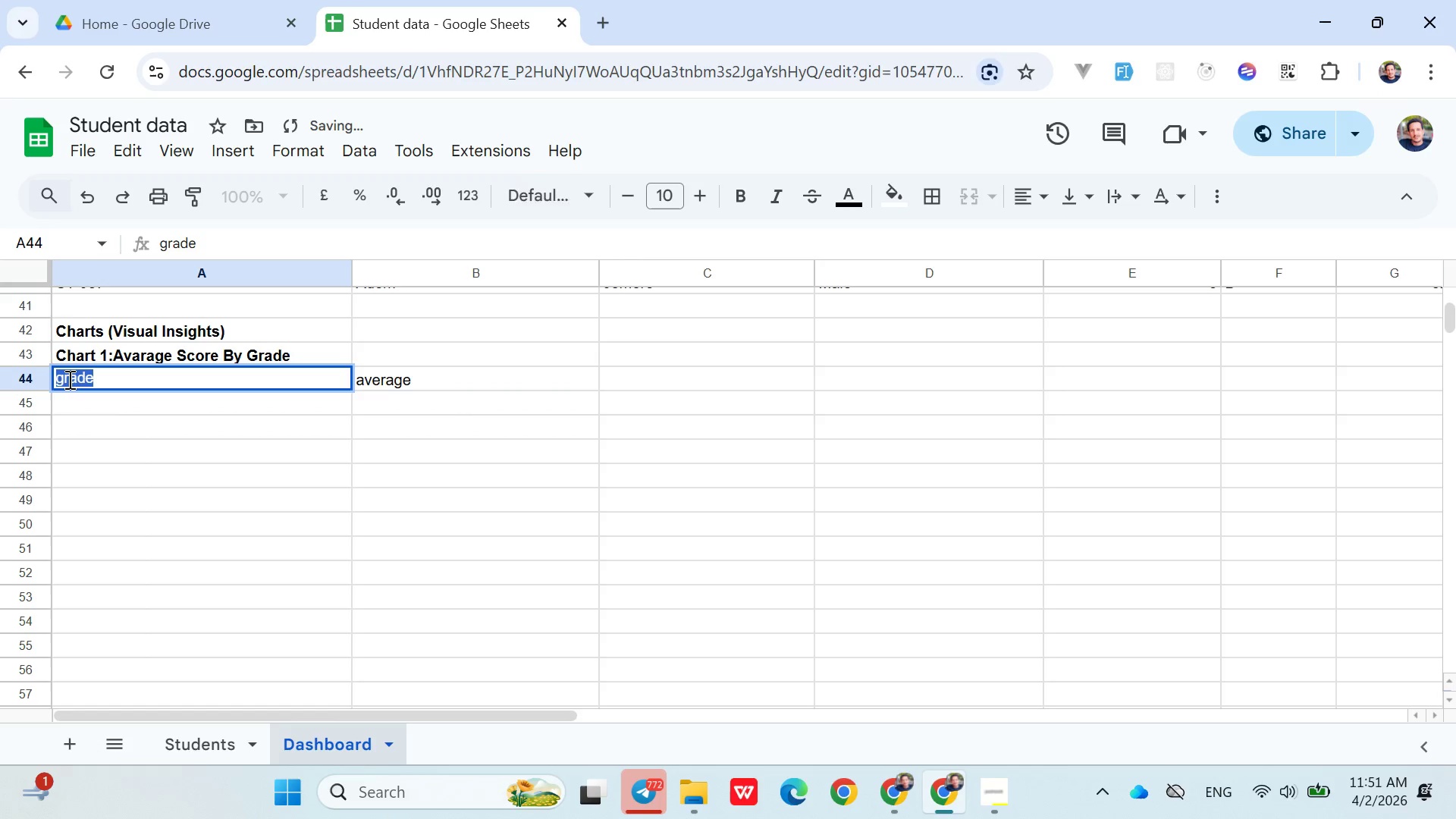 
triple_click([68, 379])
 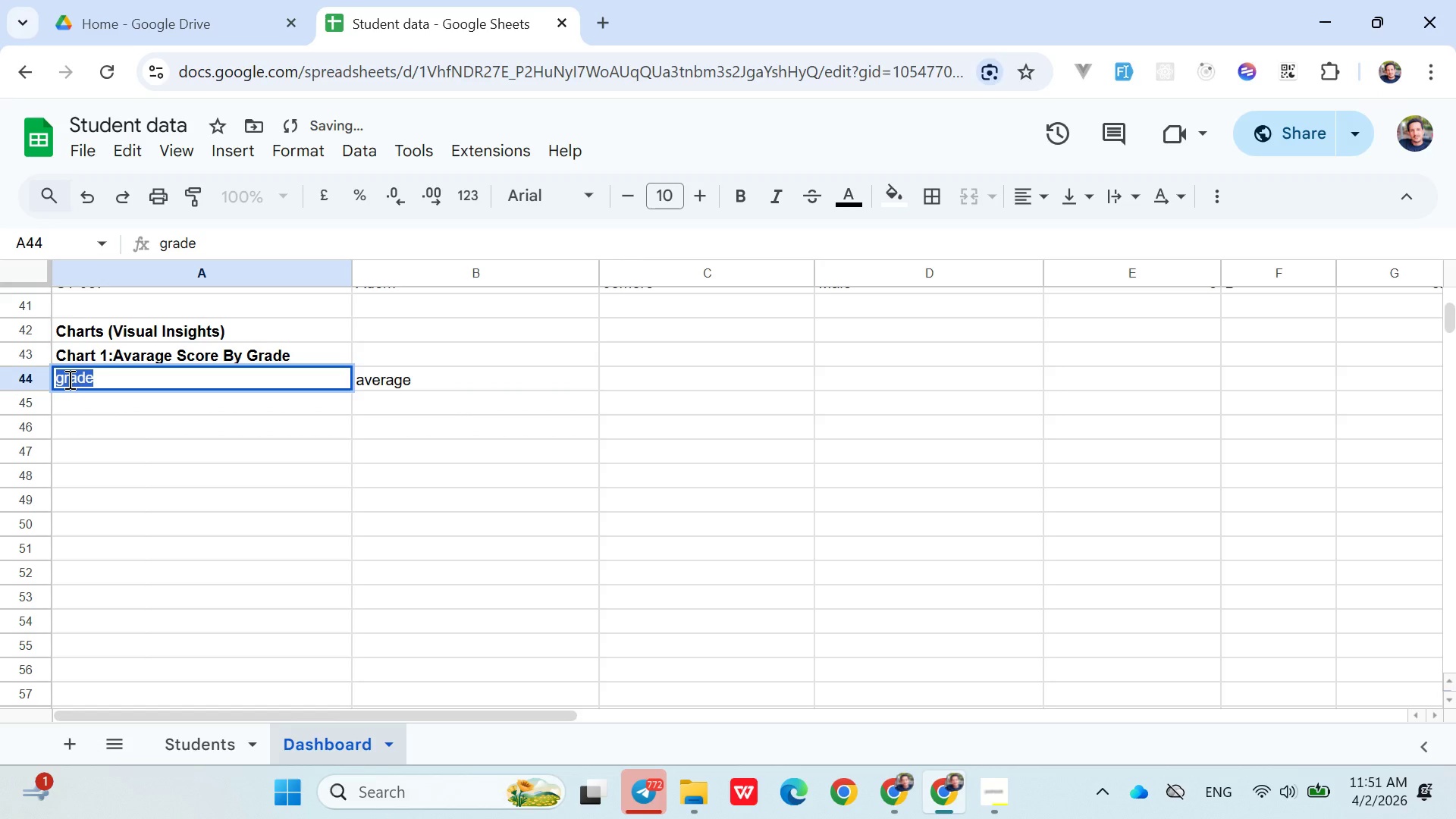 
type(Grade)
 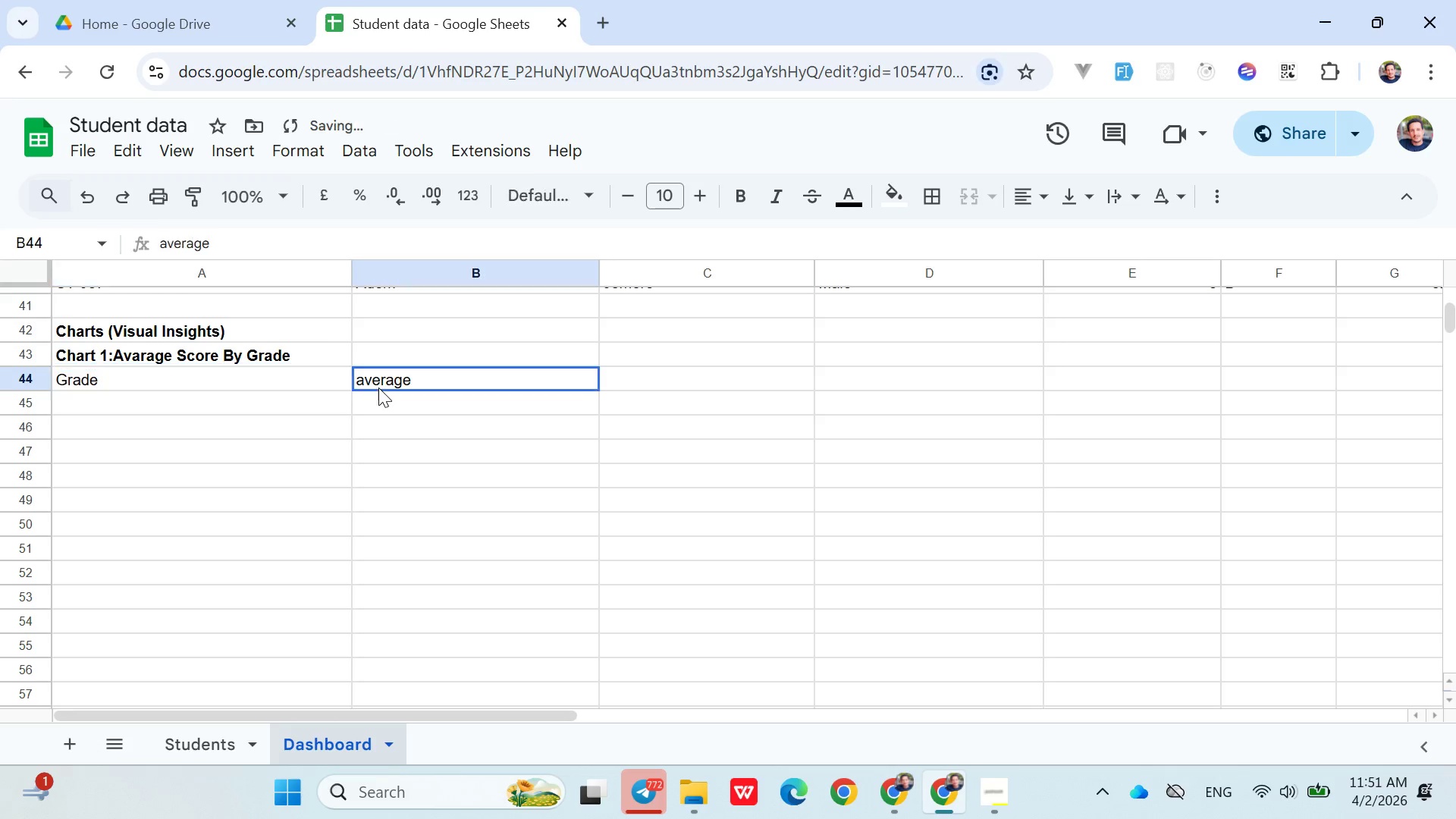 
double_click([379, 388])
 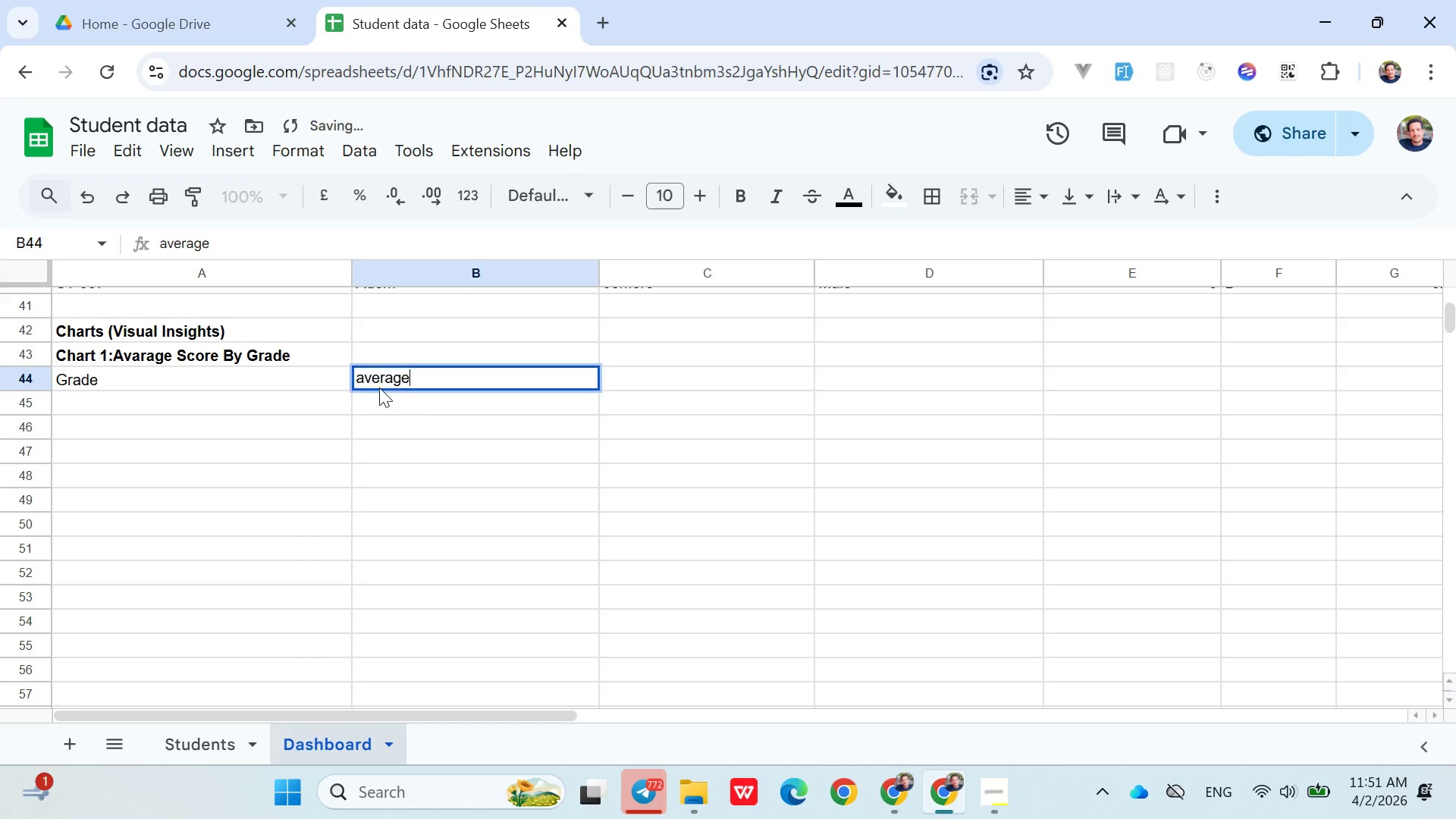 
triple_click([379, 388])
 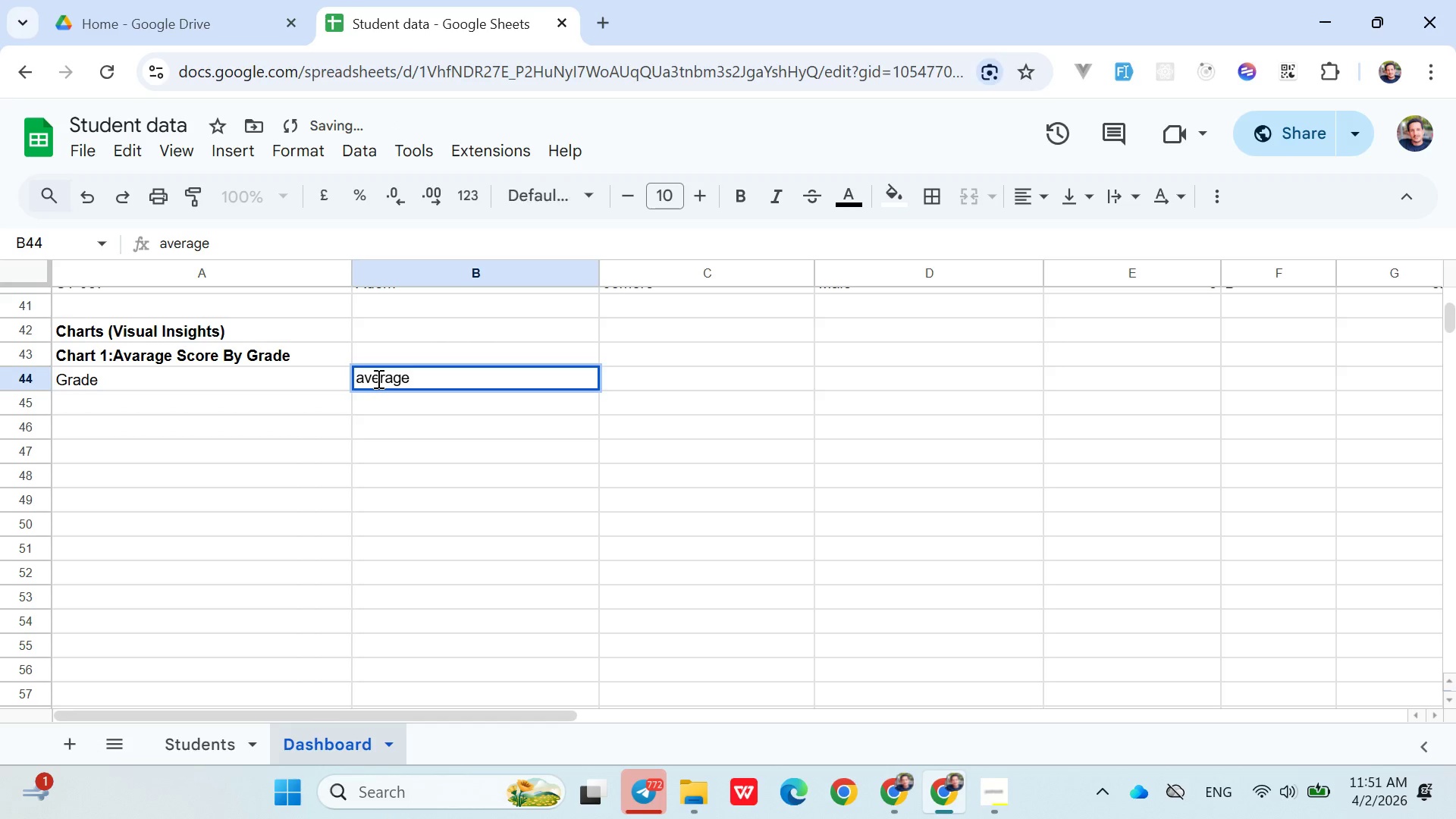 
double_click([377, 378])
 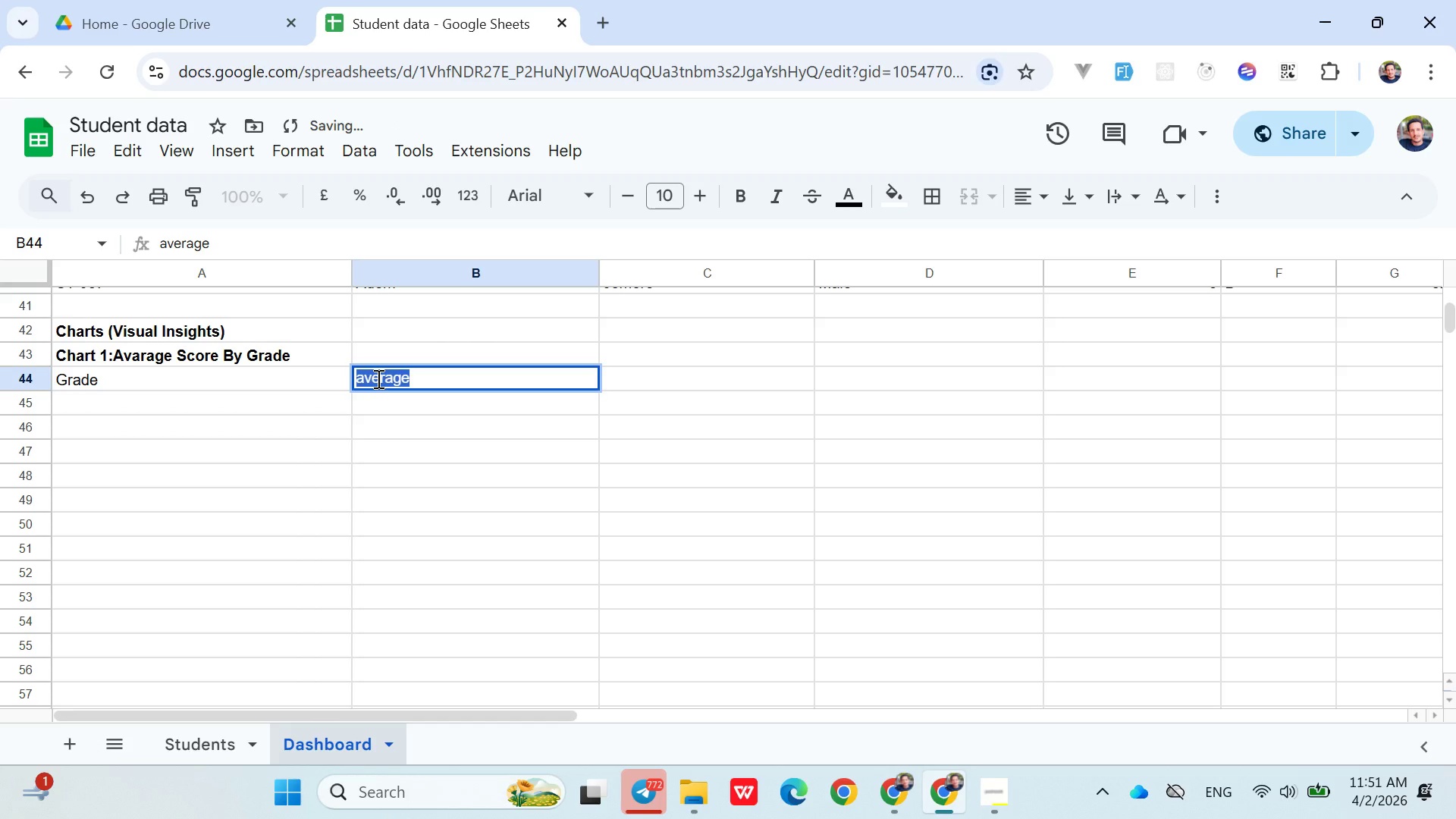 
type(Average)
 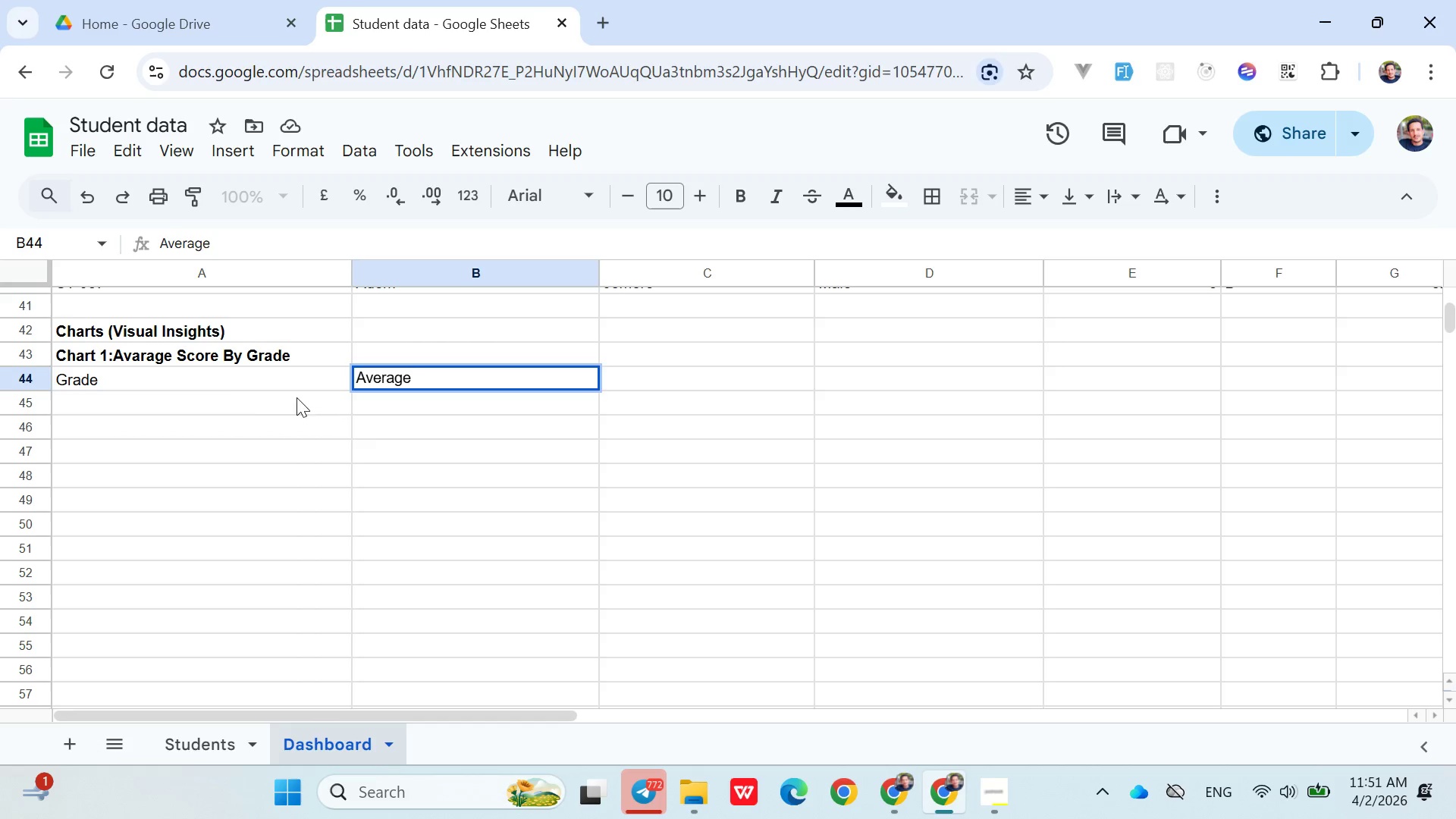 
left_click([199, 405])
 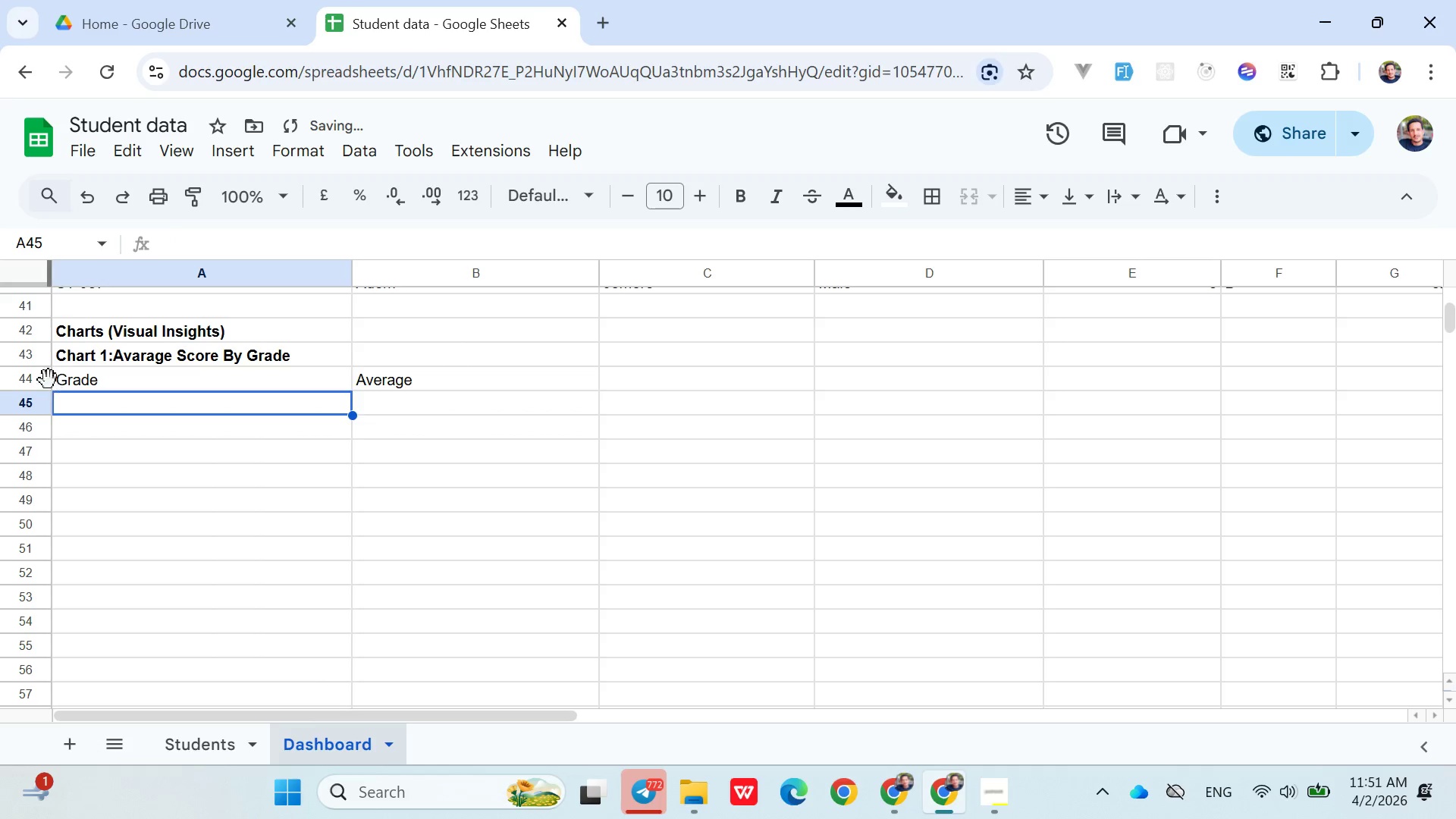 
left_click([36, 375])
 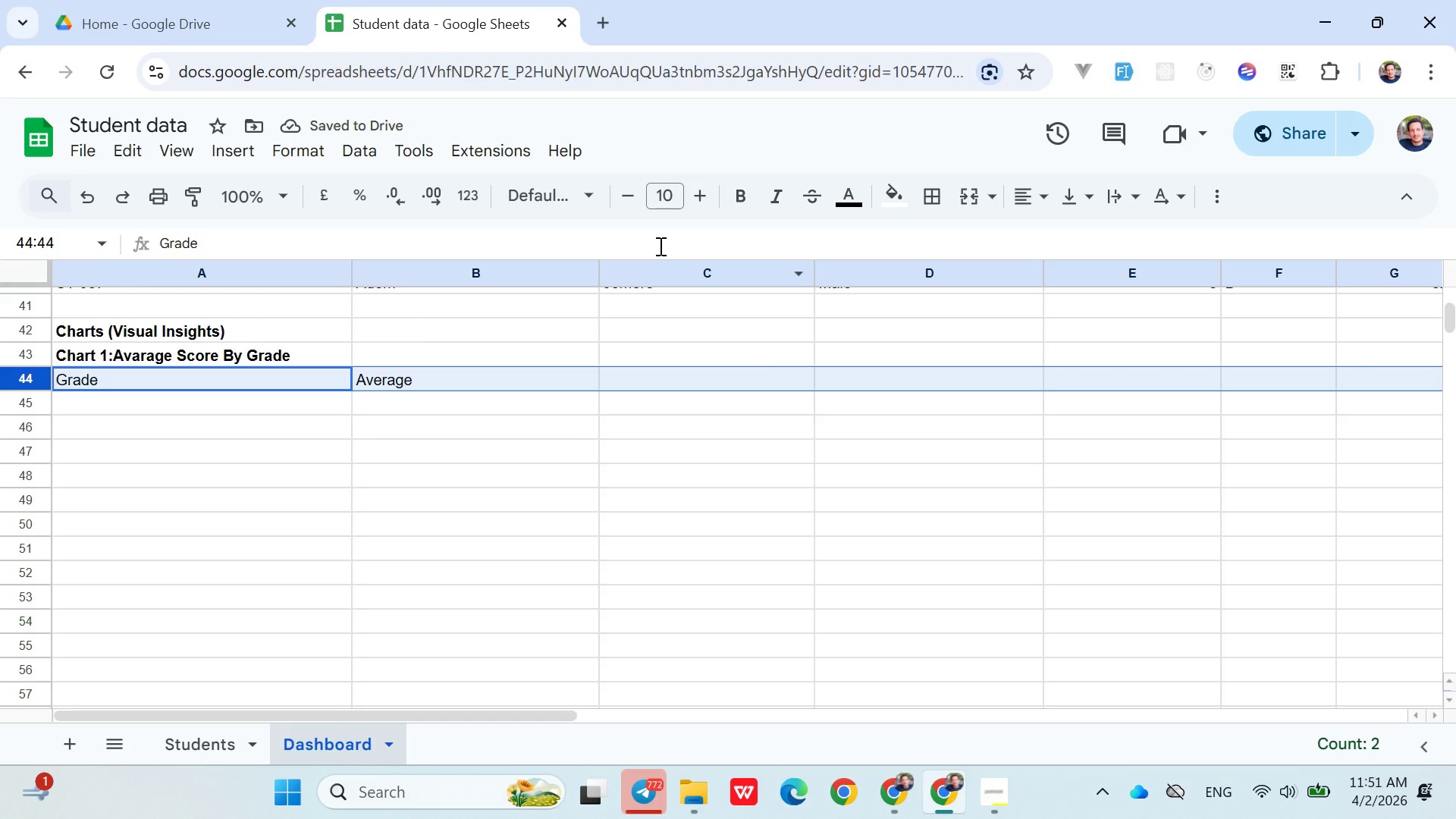 
left_click([730, 193])
 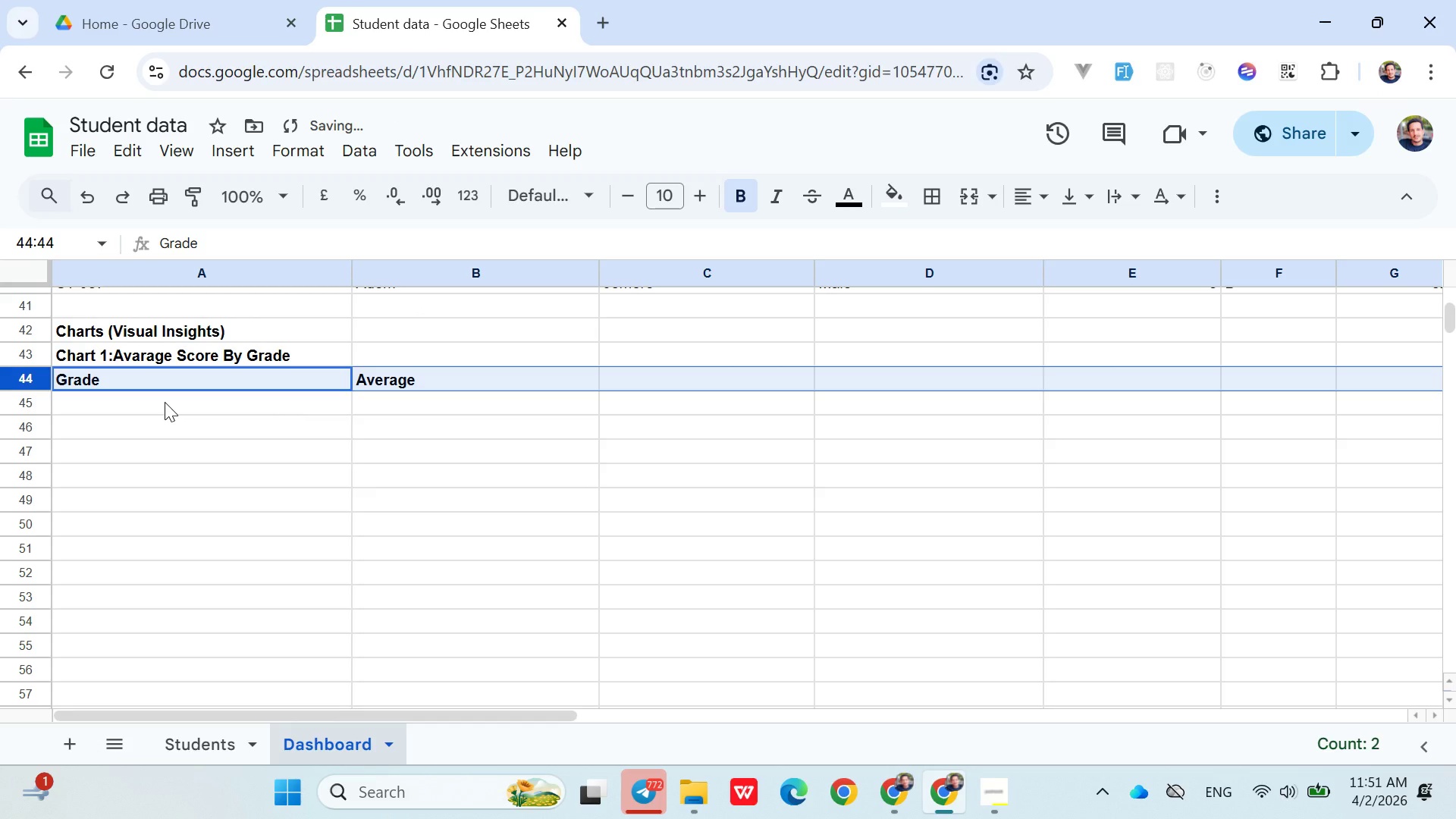 
left_click([165, 402])
 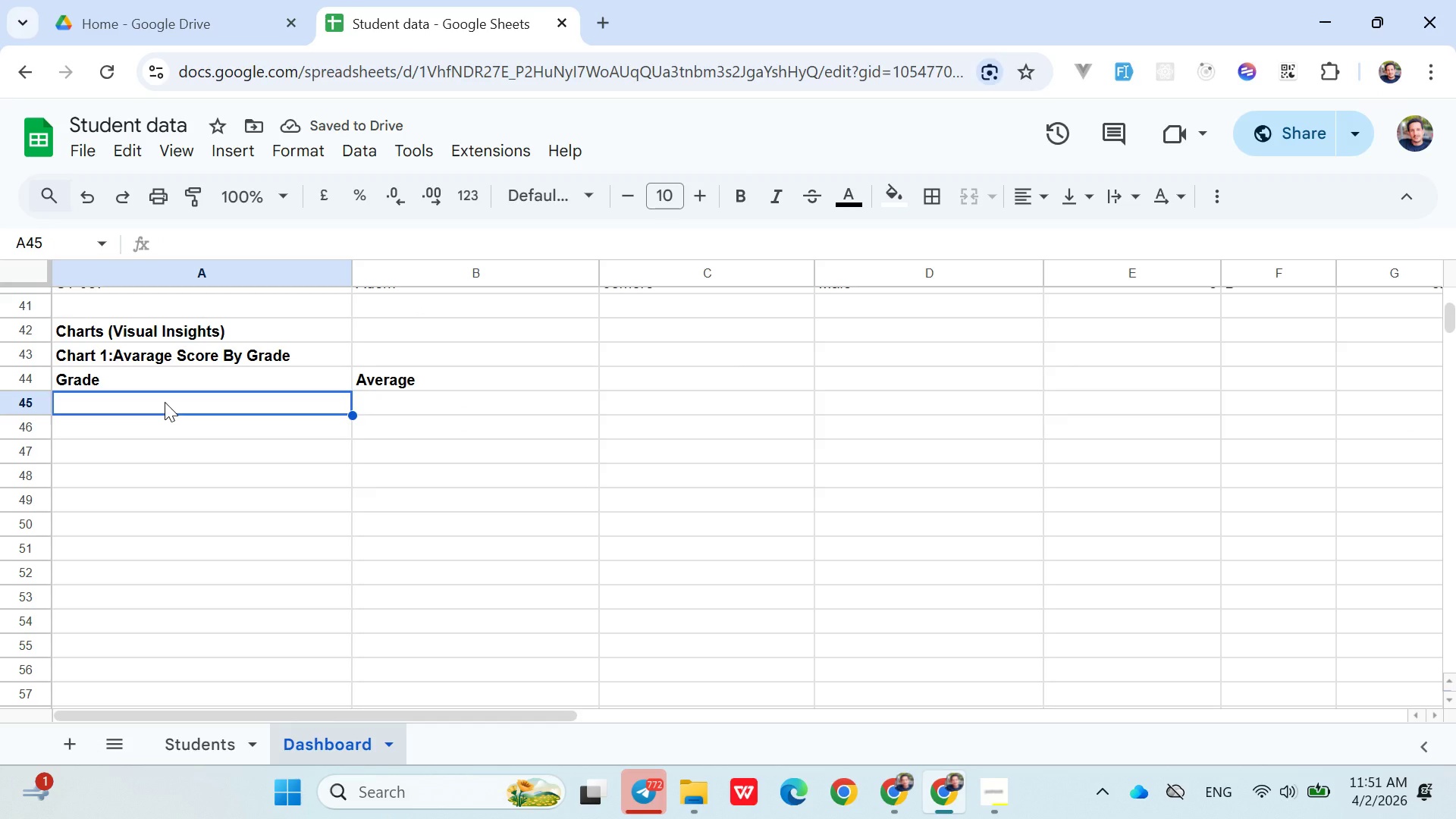 
hold_key(key=ControlLeft, duration=0.55)
 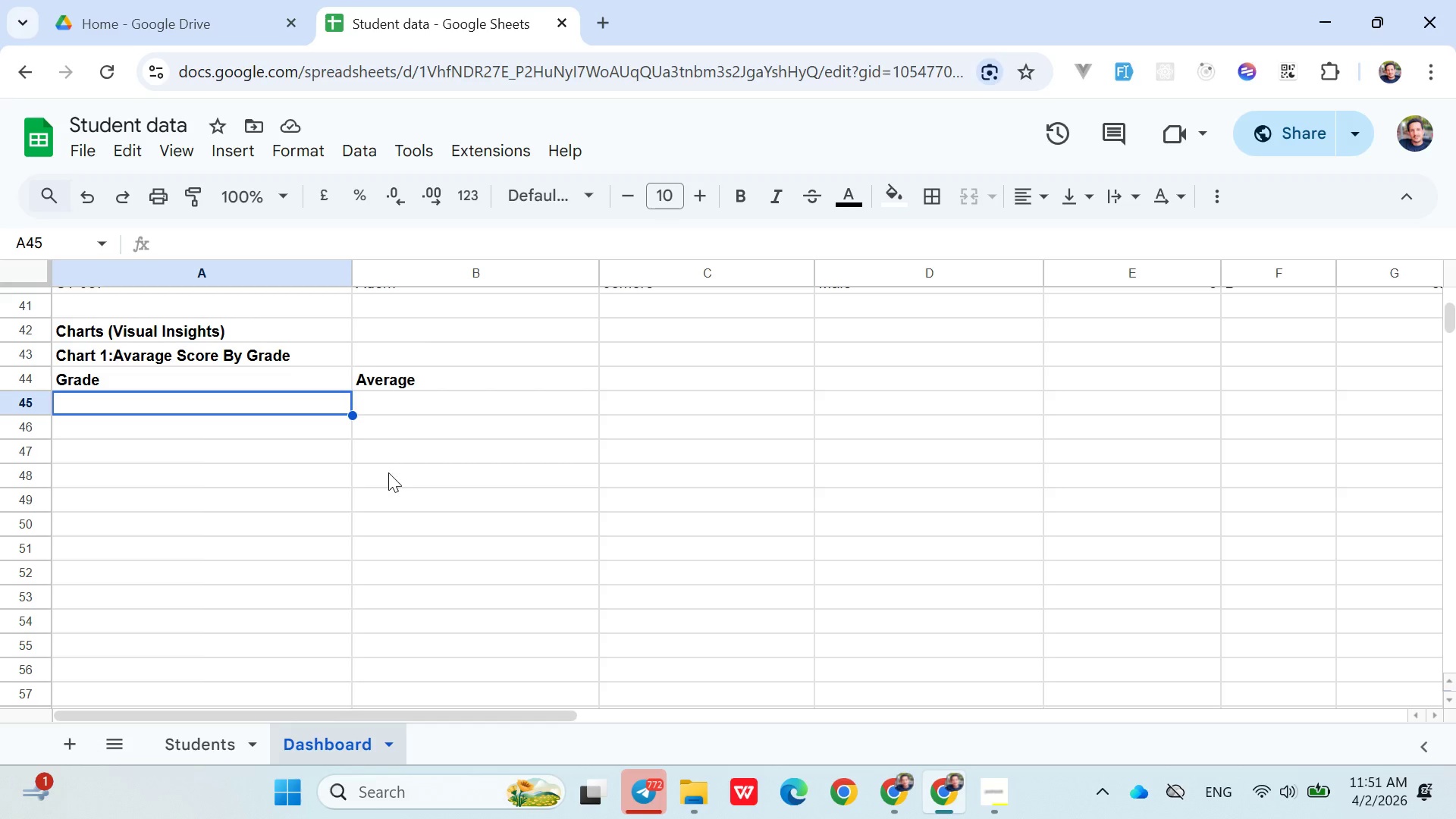 
wait(6.19)
 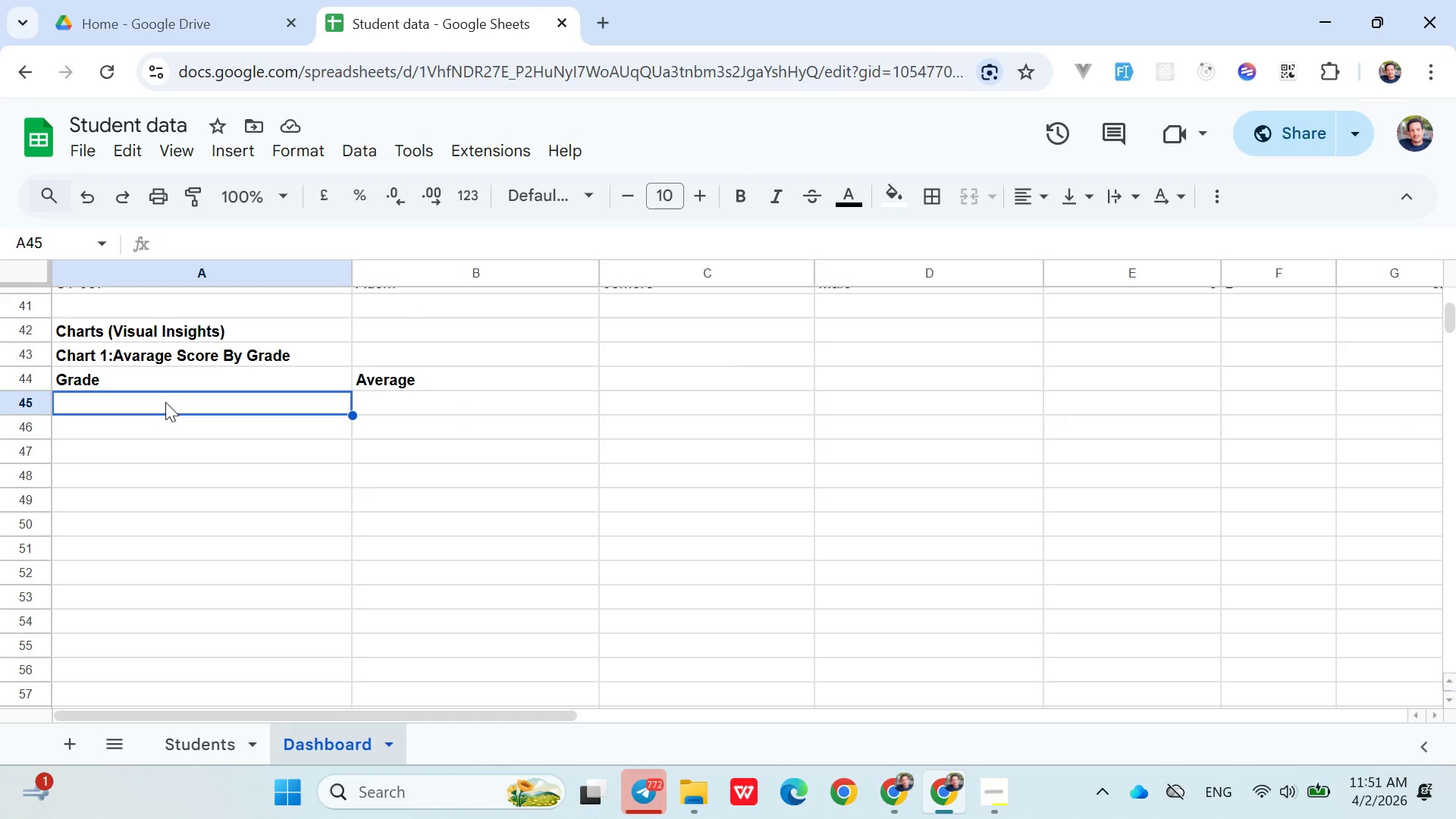 
left_click([388, 472])
 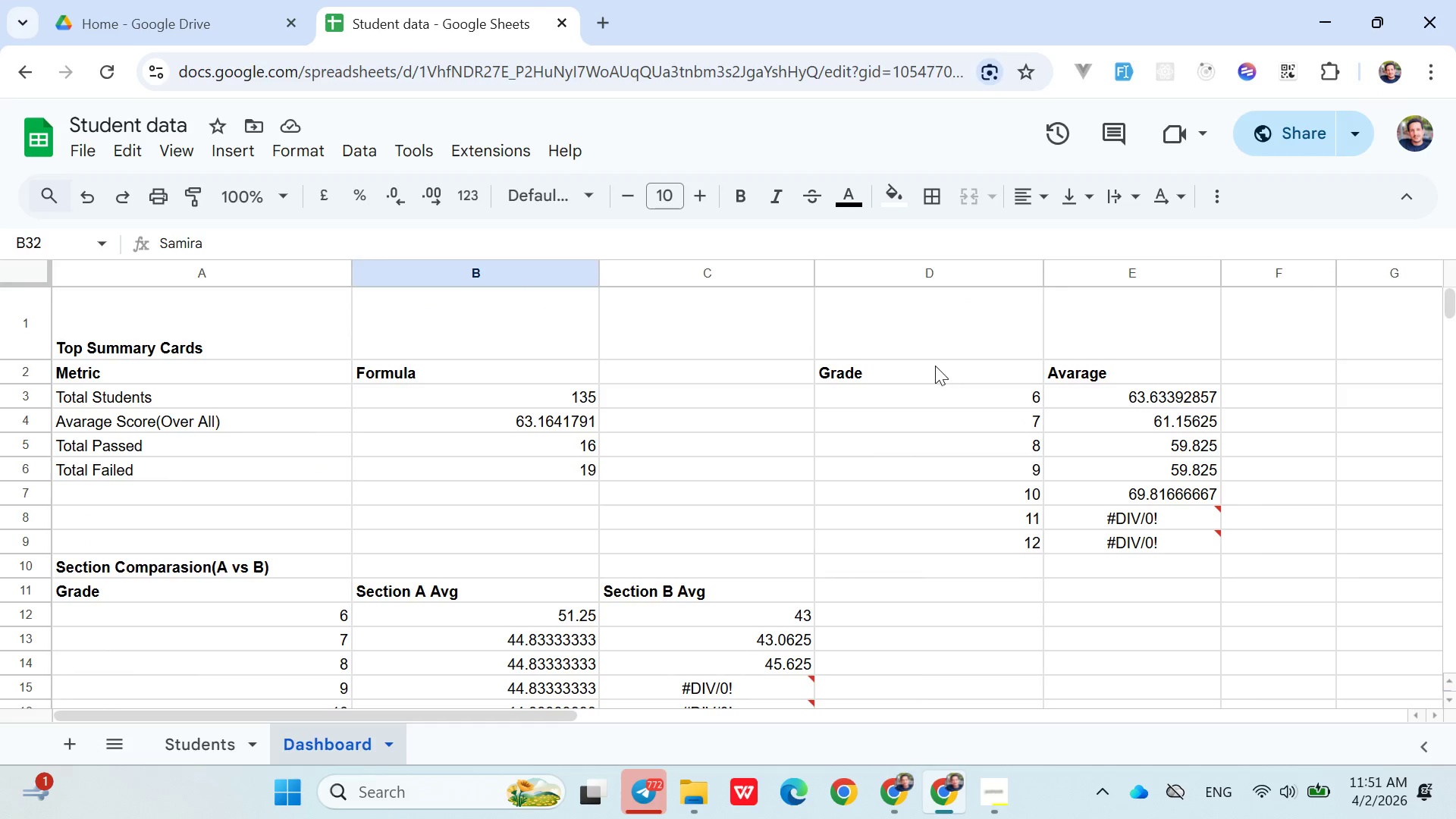 
left_click([1241, 366])
 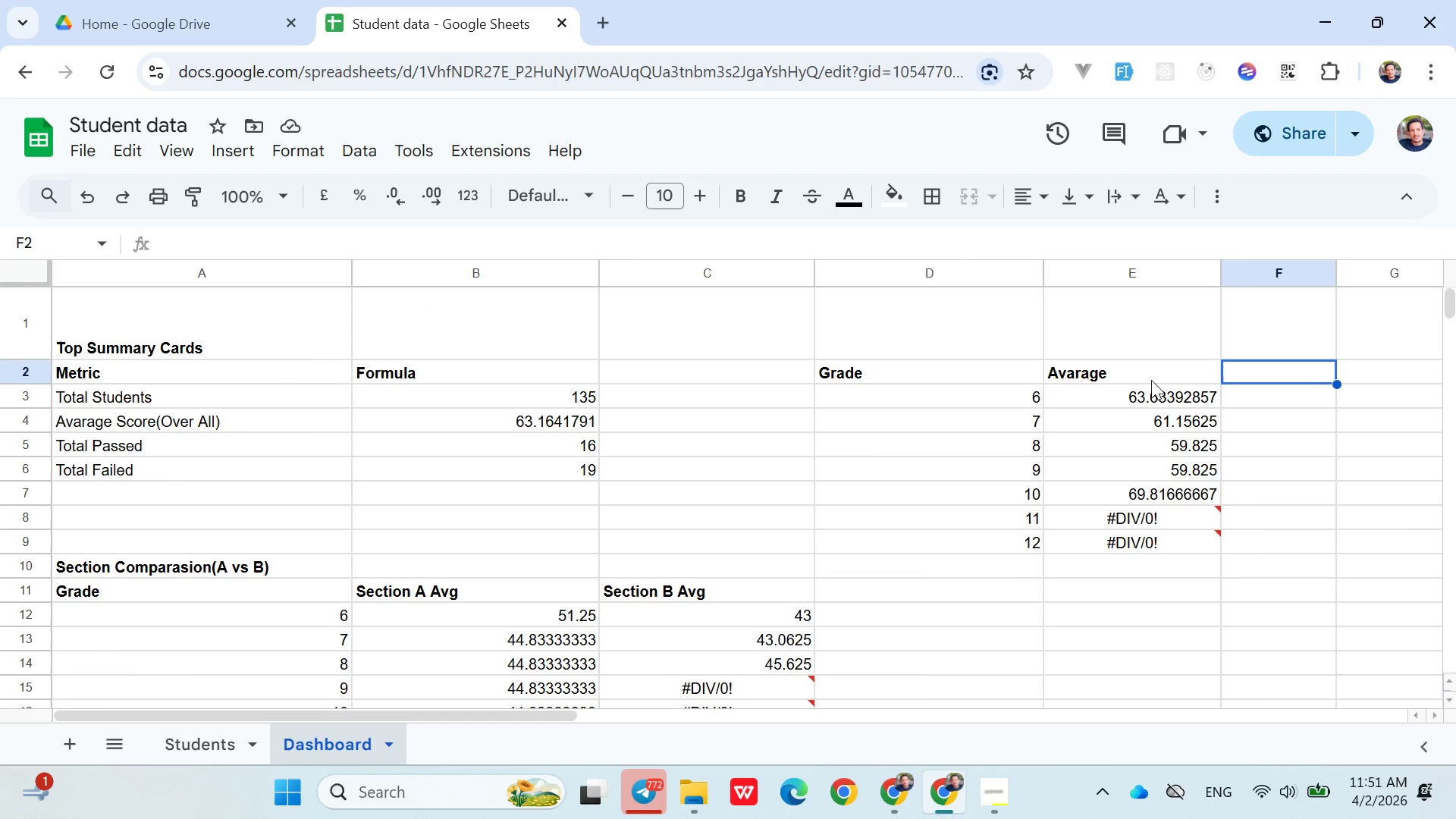 
left_click([900, 384])
 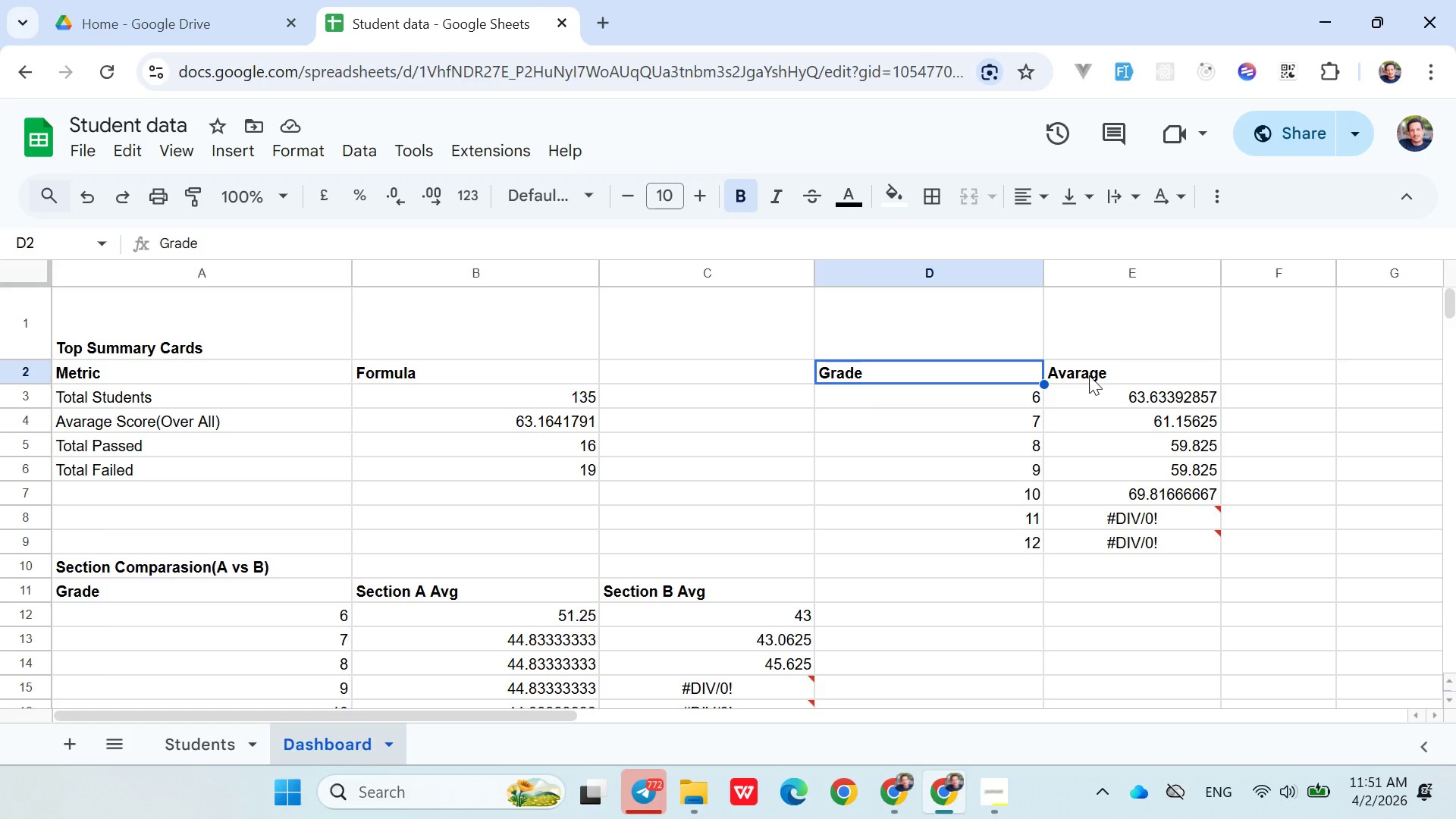 
hold_key(key=ControlLeft, duration=0.66)
left_click([1111, 365])
 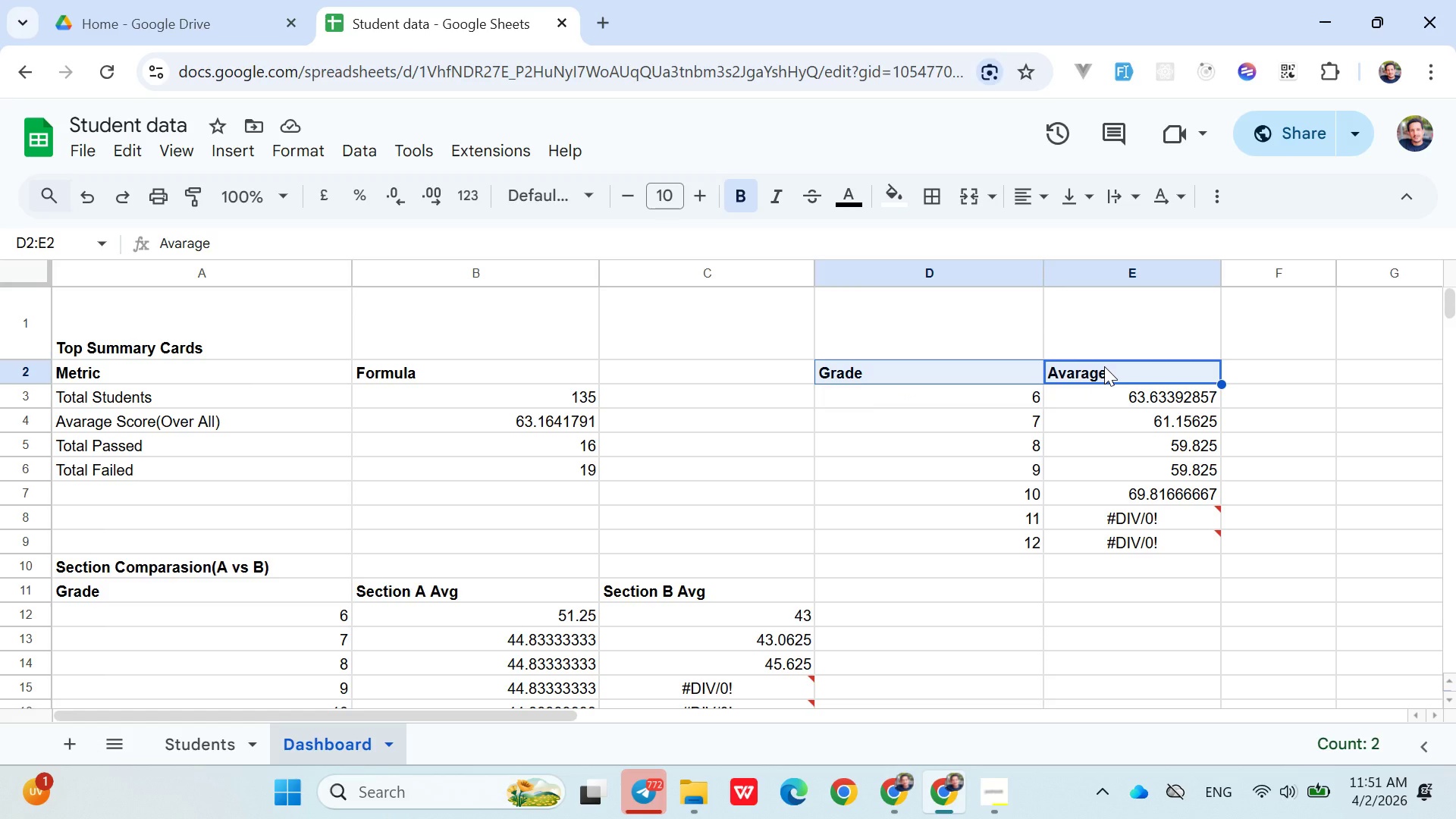 
wait(5.39)
 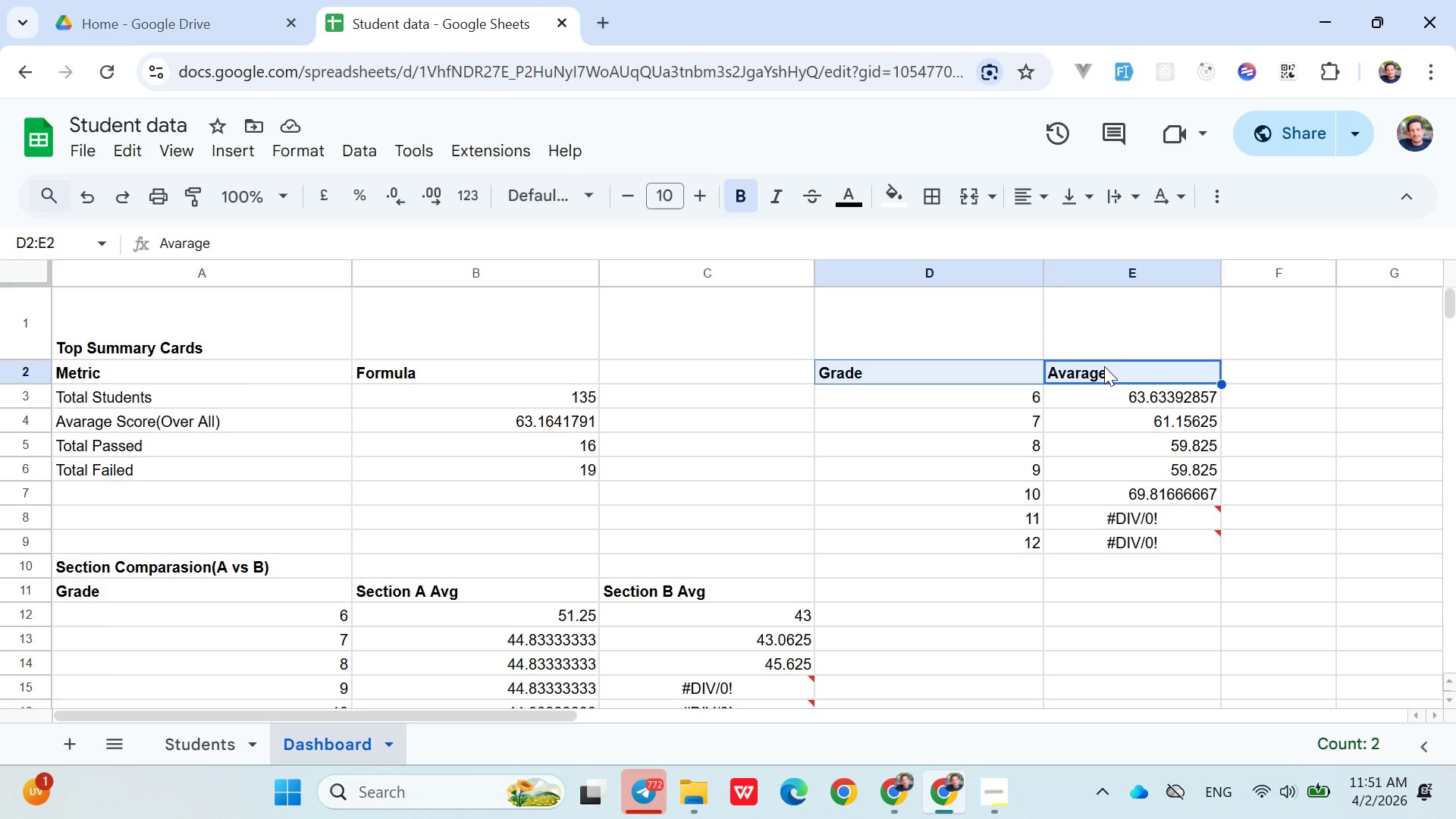 
left_click([228, 158])
 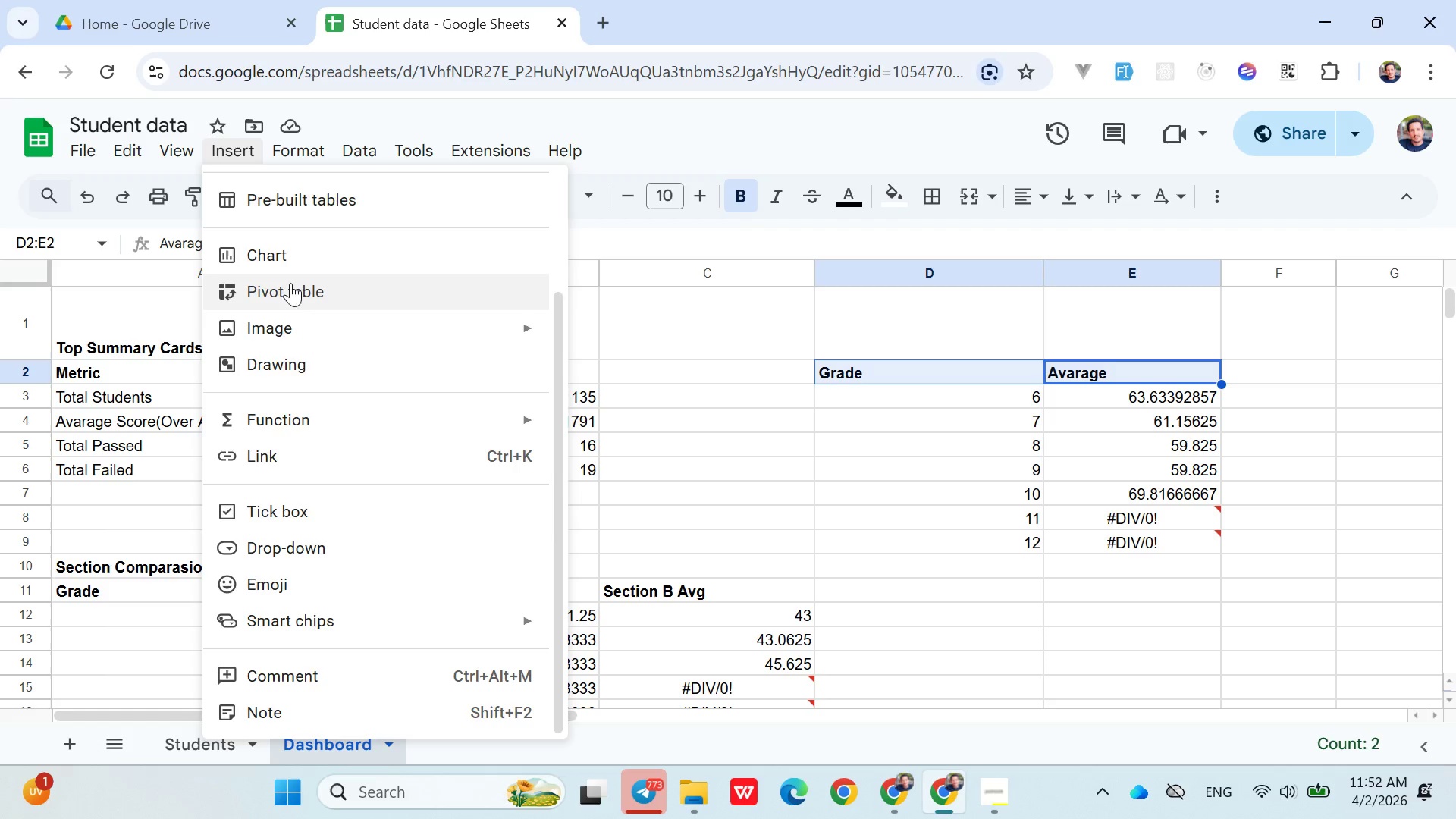 
wait(8.09)
 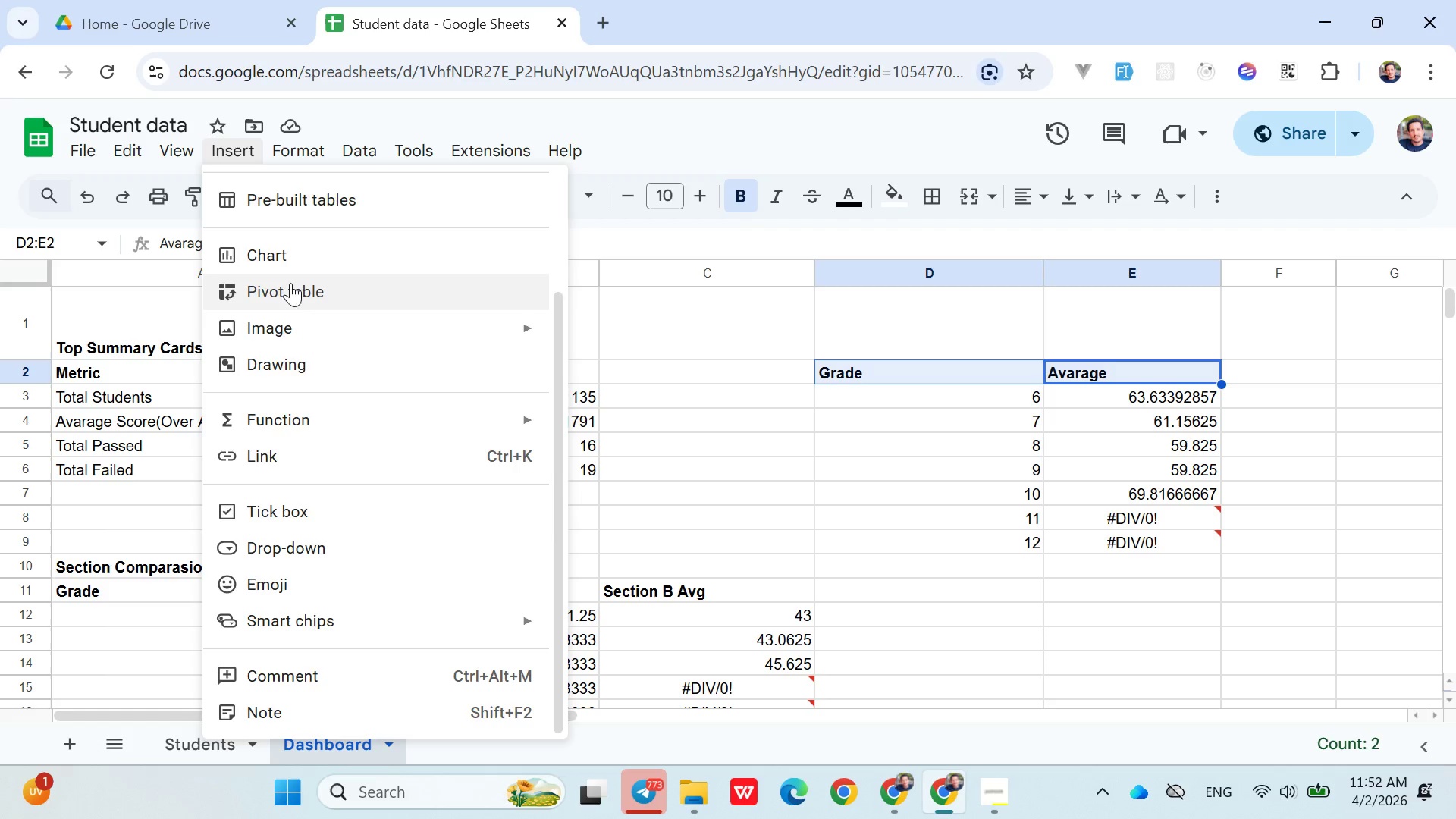 
left_click([315, 300])
 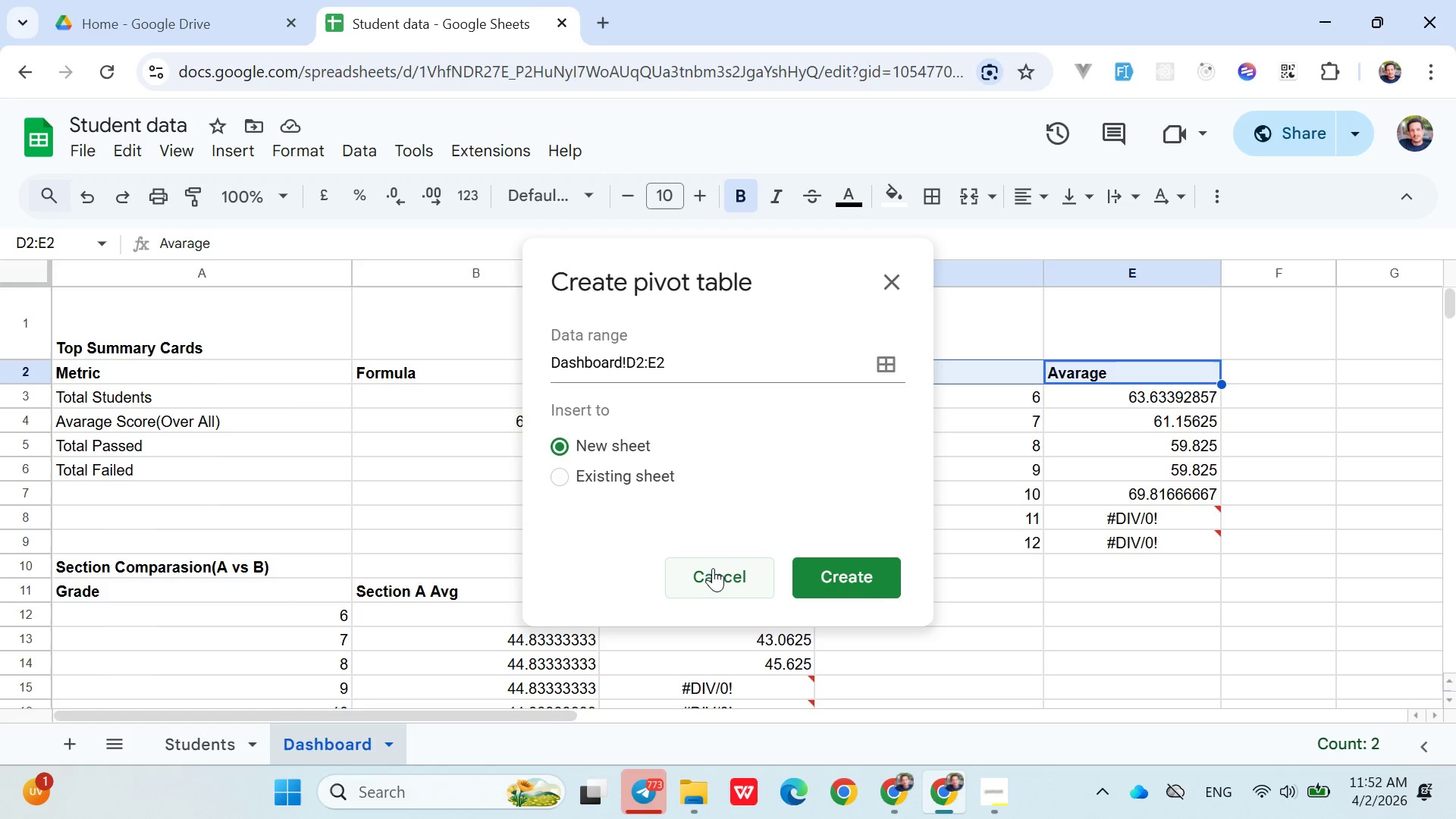 
left_click([823, 563])
 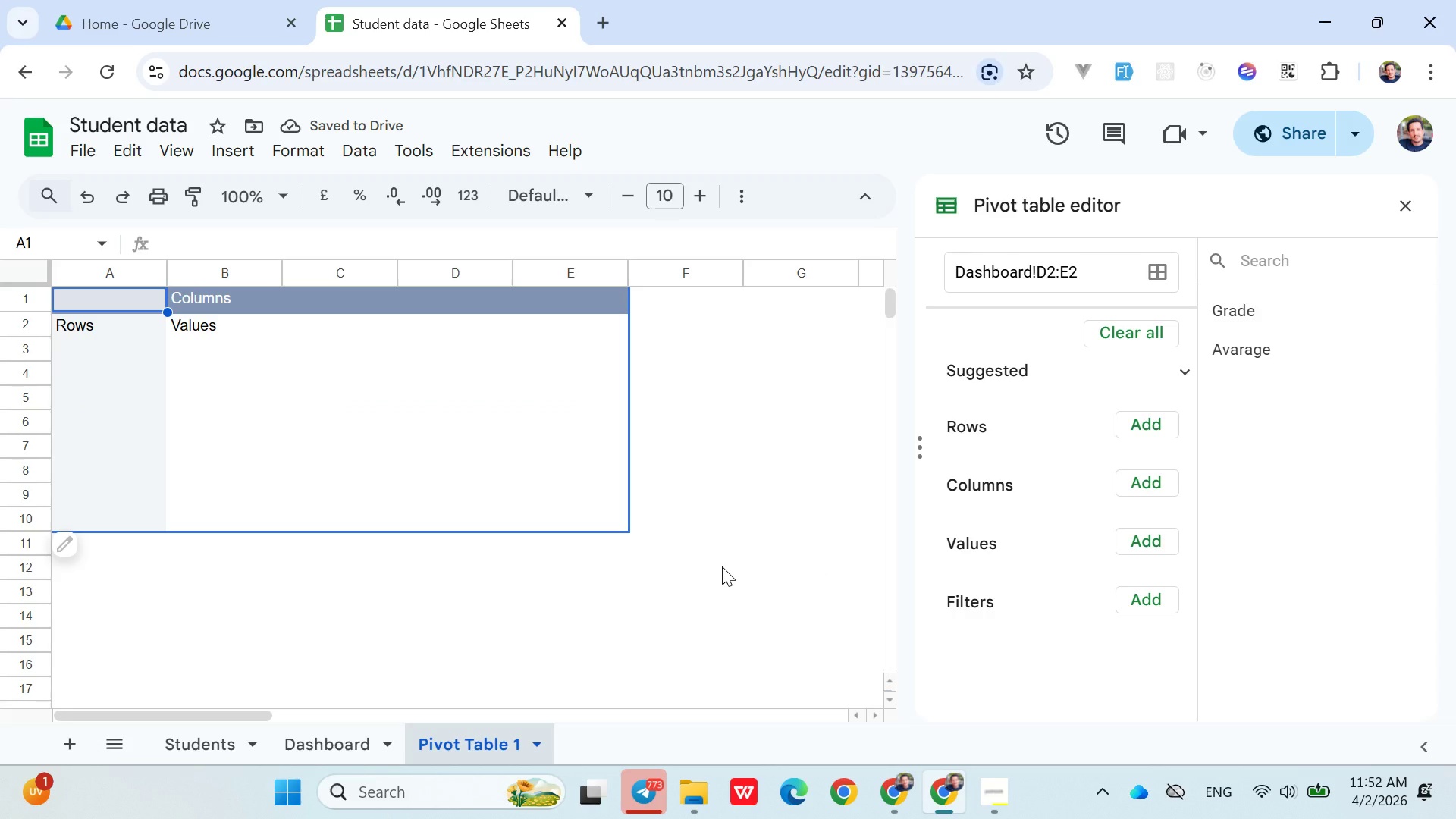 
wait(6.08)
 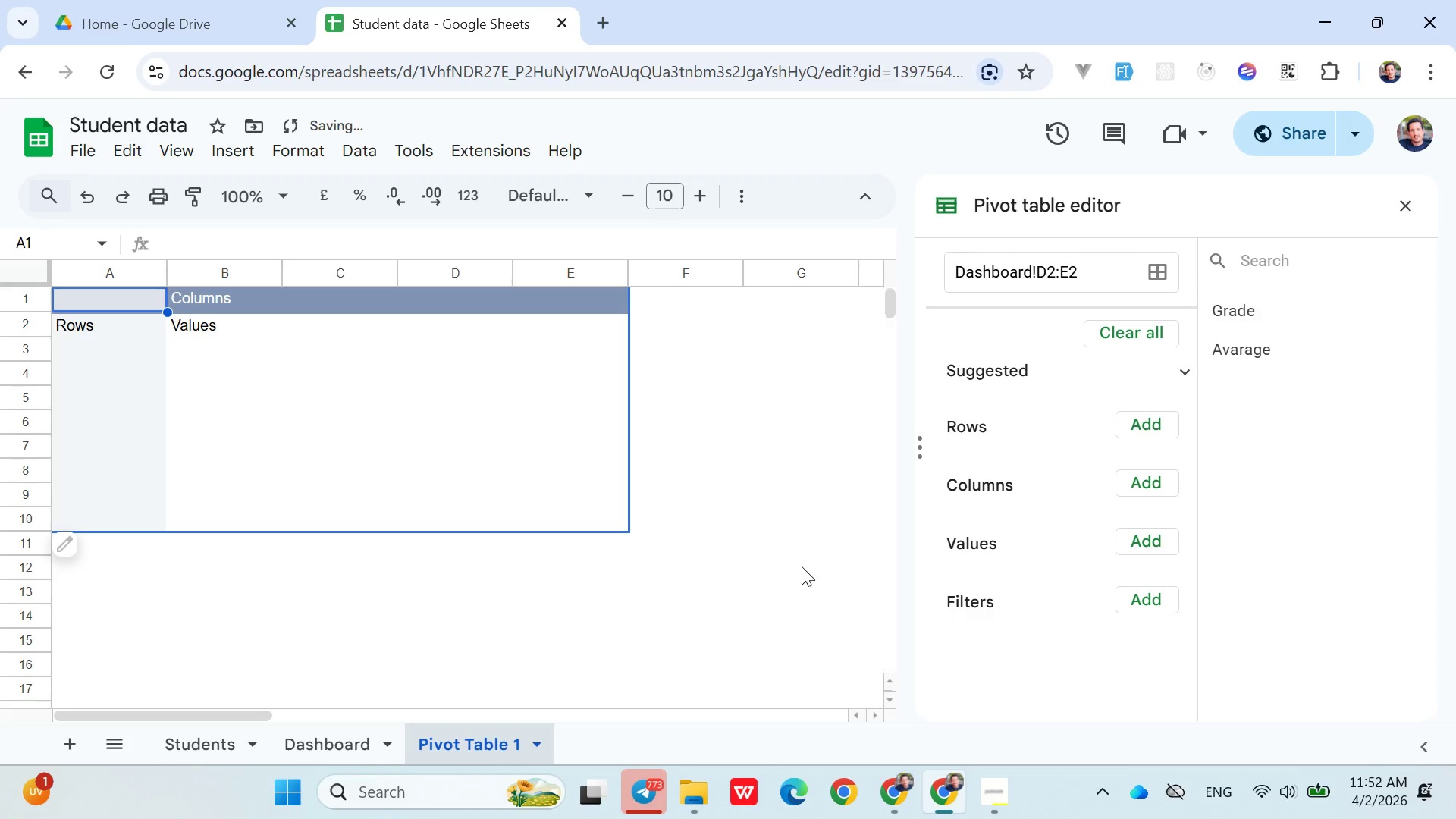 
key(Control+Z)
 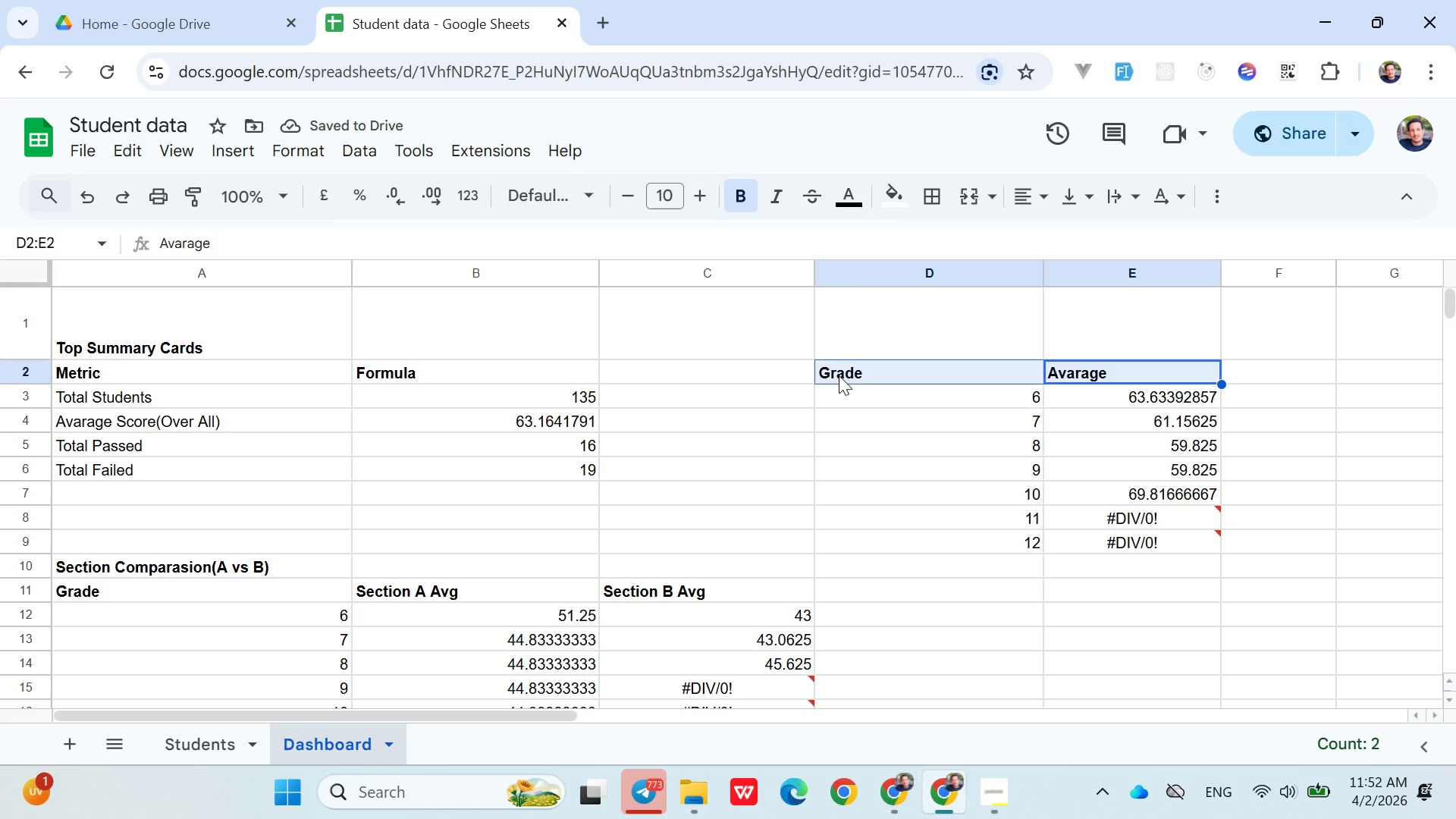 
wait(6.02)
 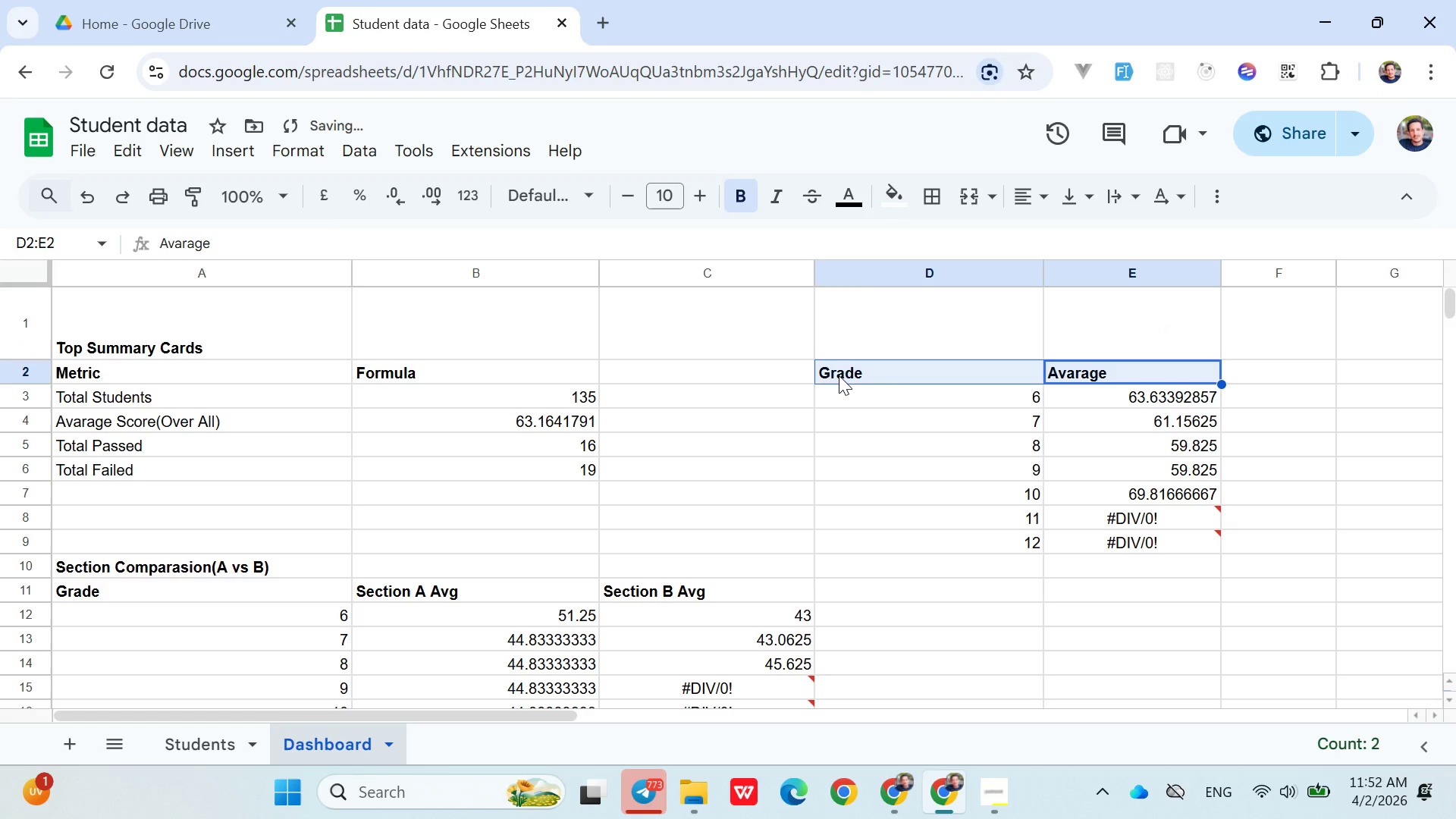 
left_click([257, 157])
 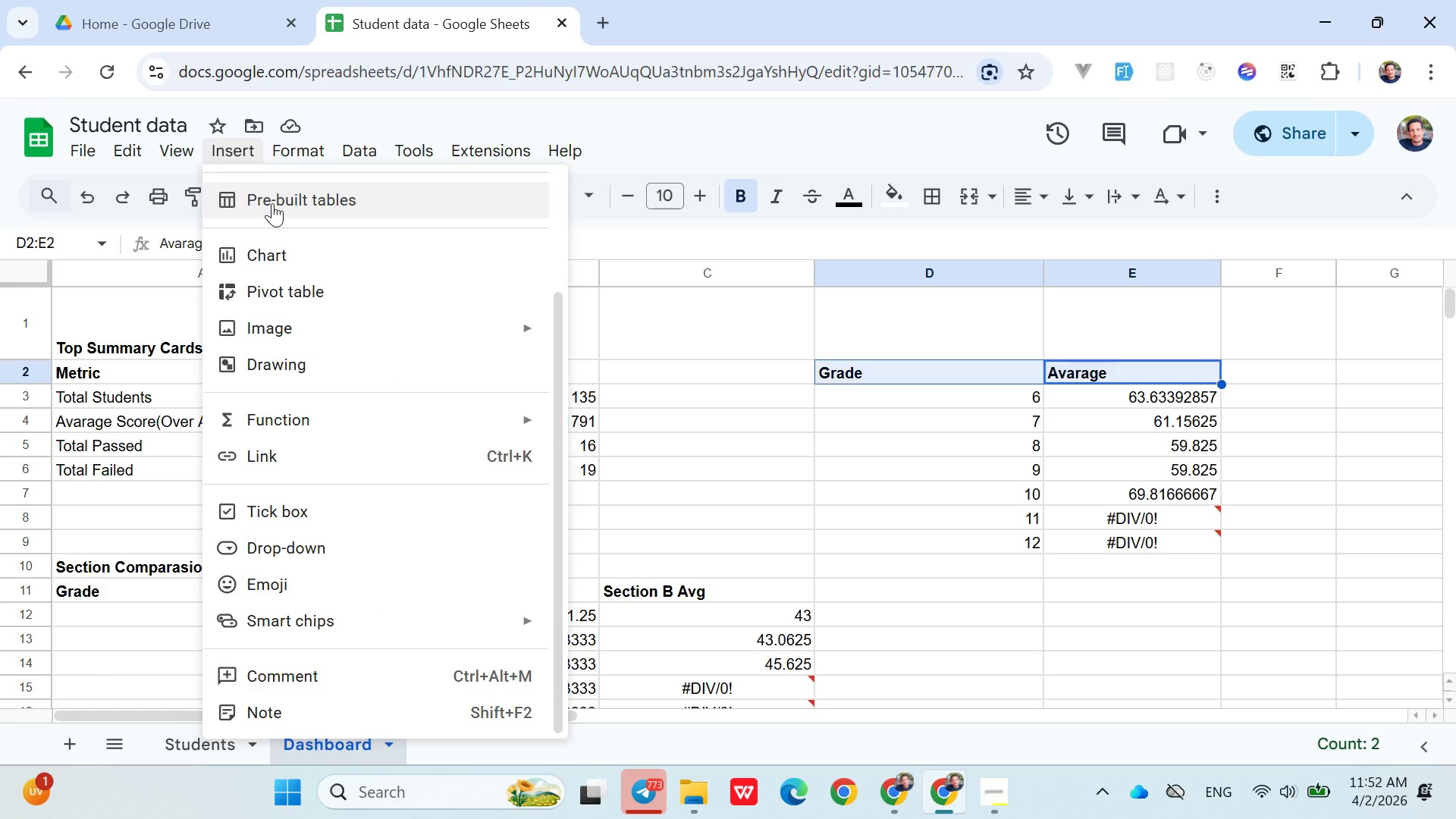 
left_click([272, 203])
 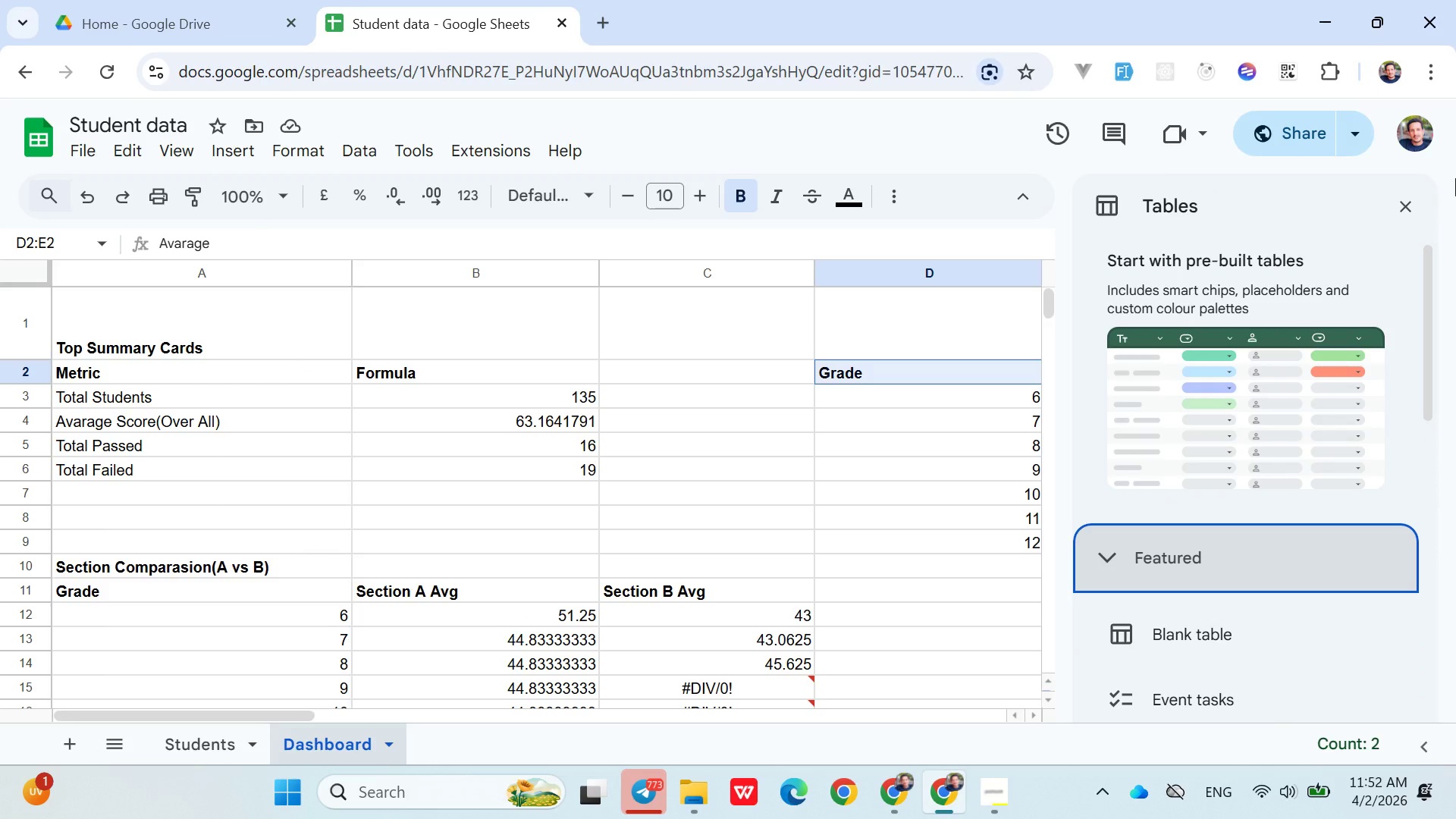 
wait(5.41)
 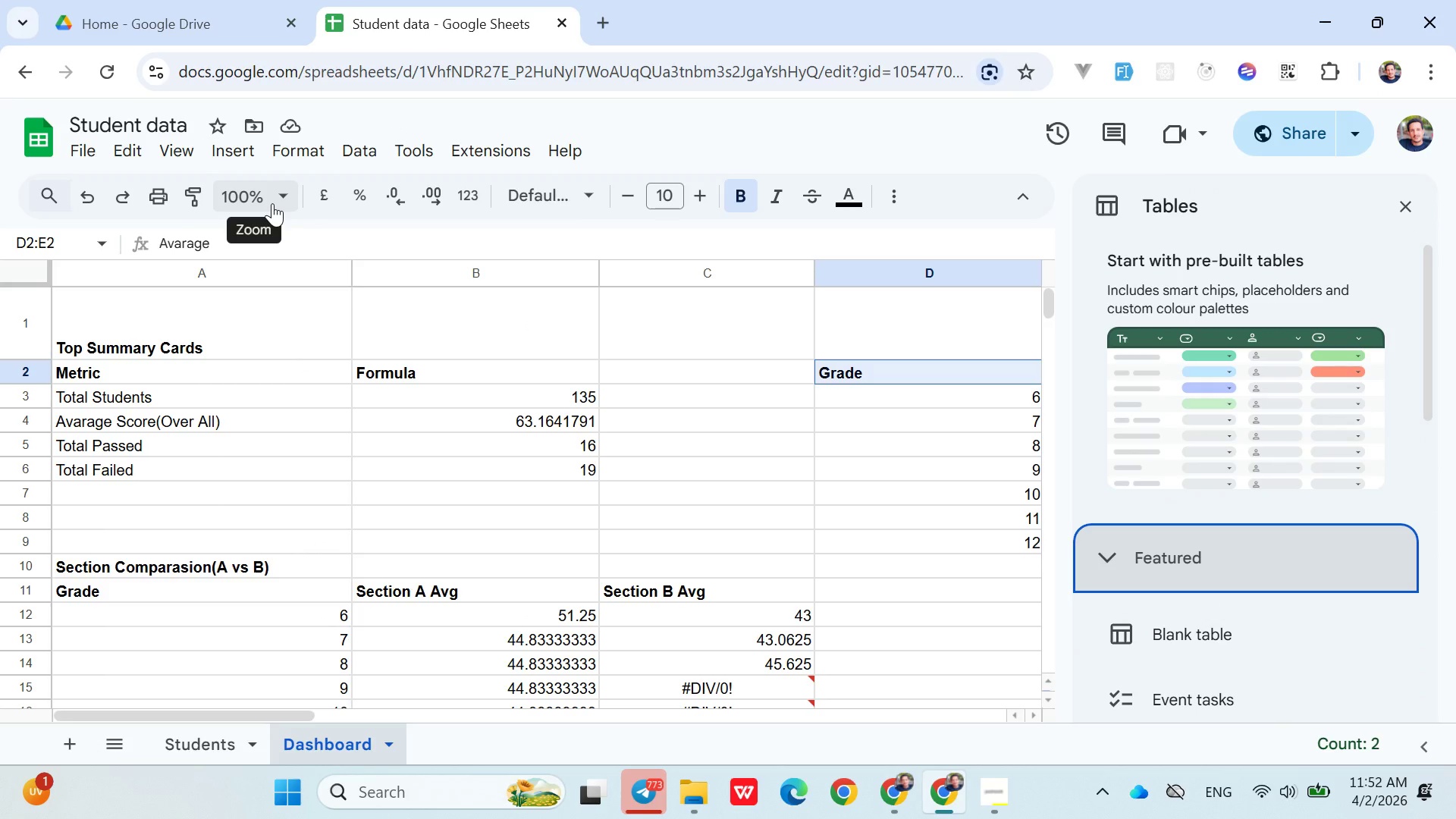 
left_click([1407, 199])
 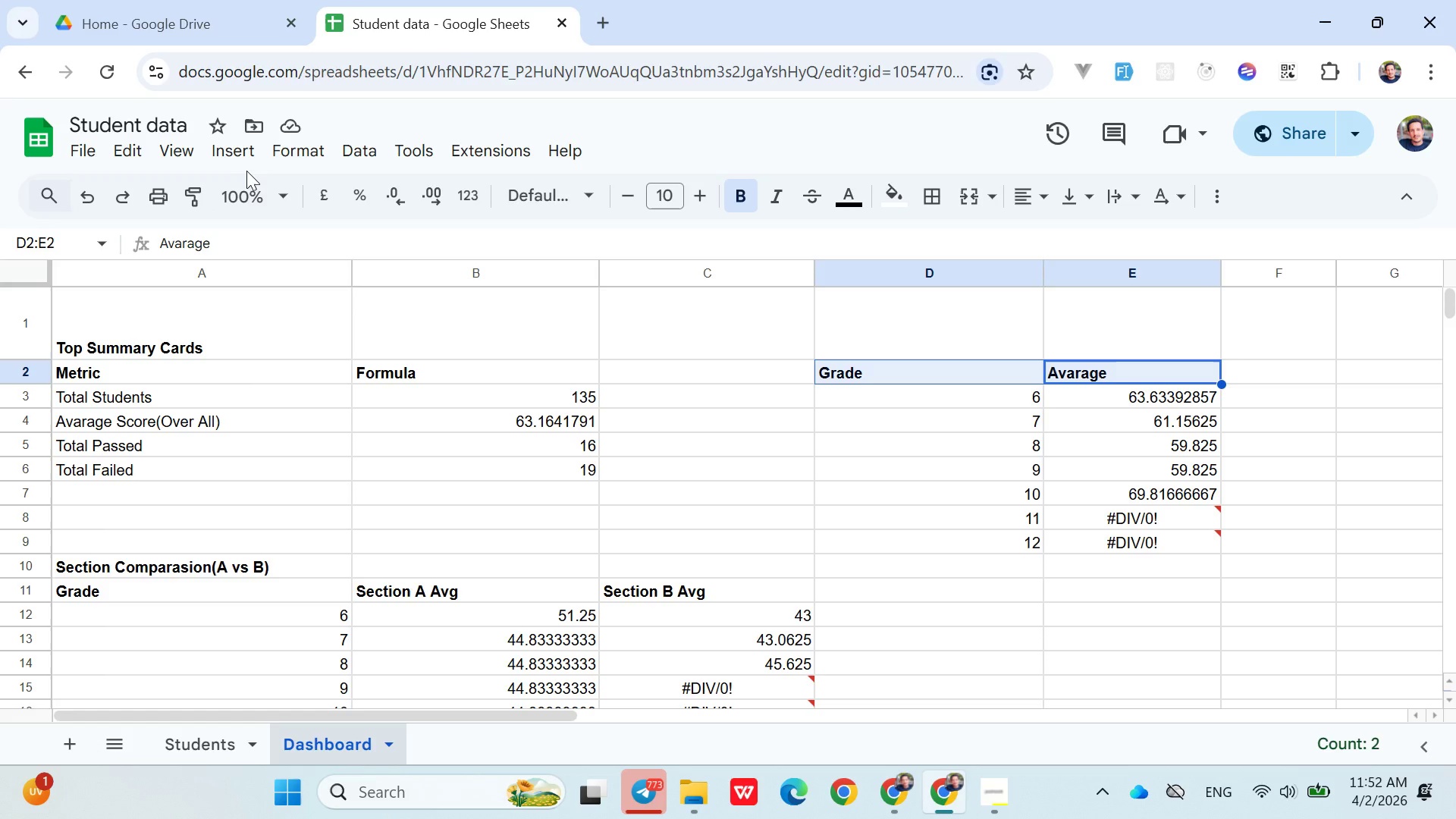 
left_click([240, 154])
 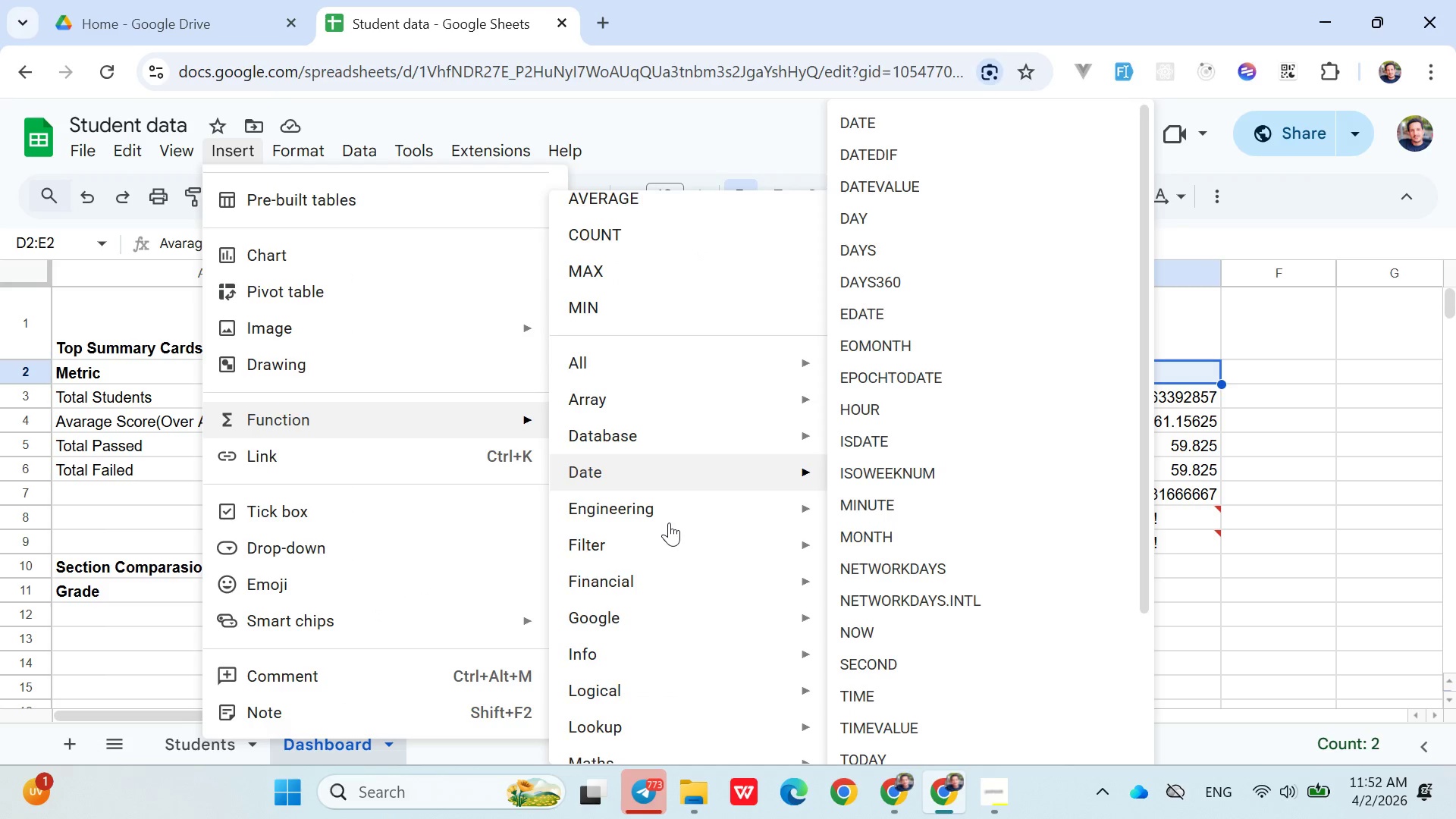 
wait(13.06)
 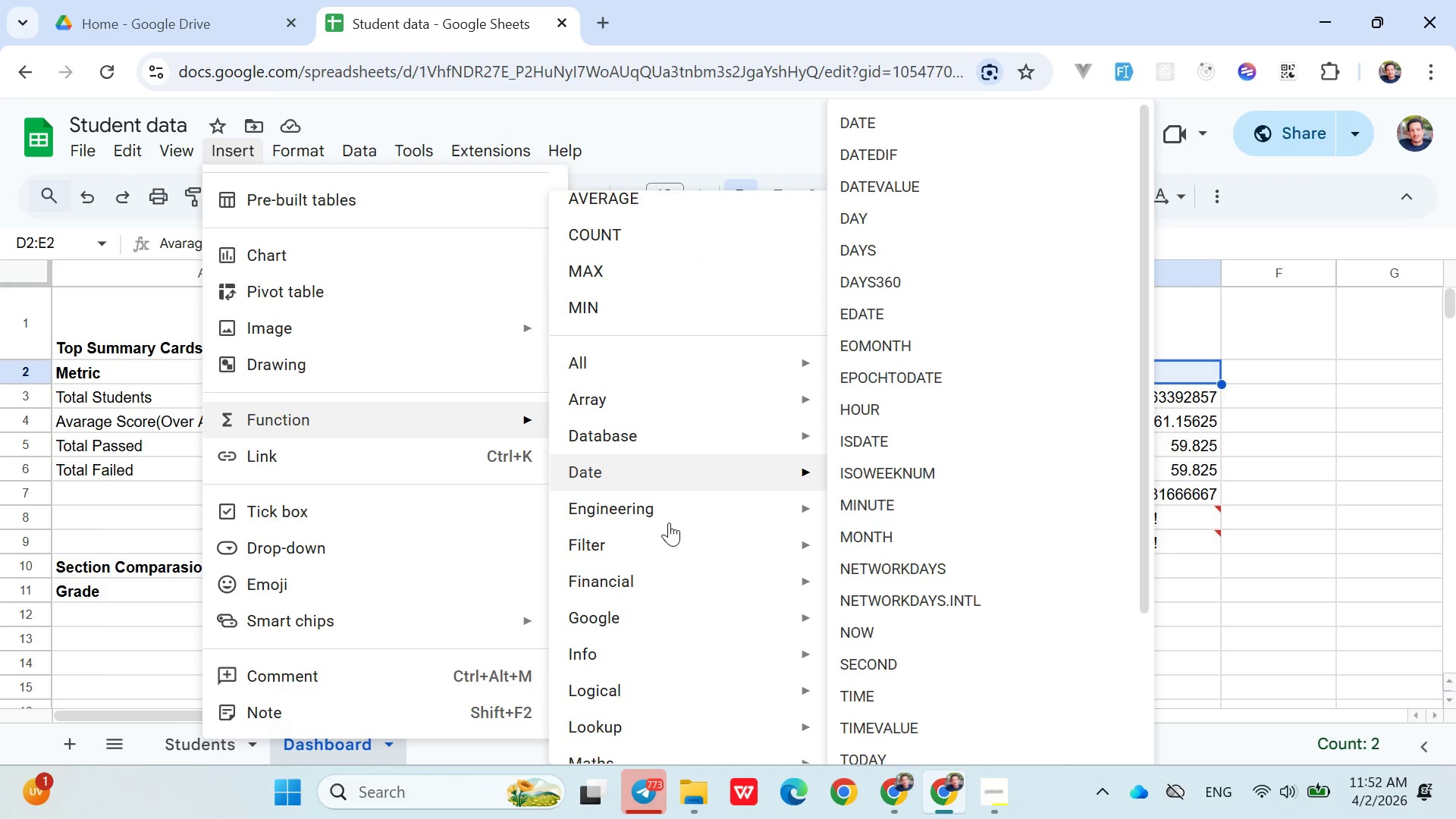 
left_click([1241, 381])
 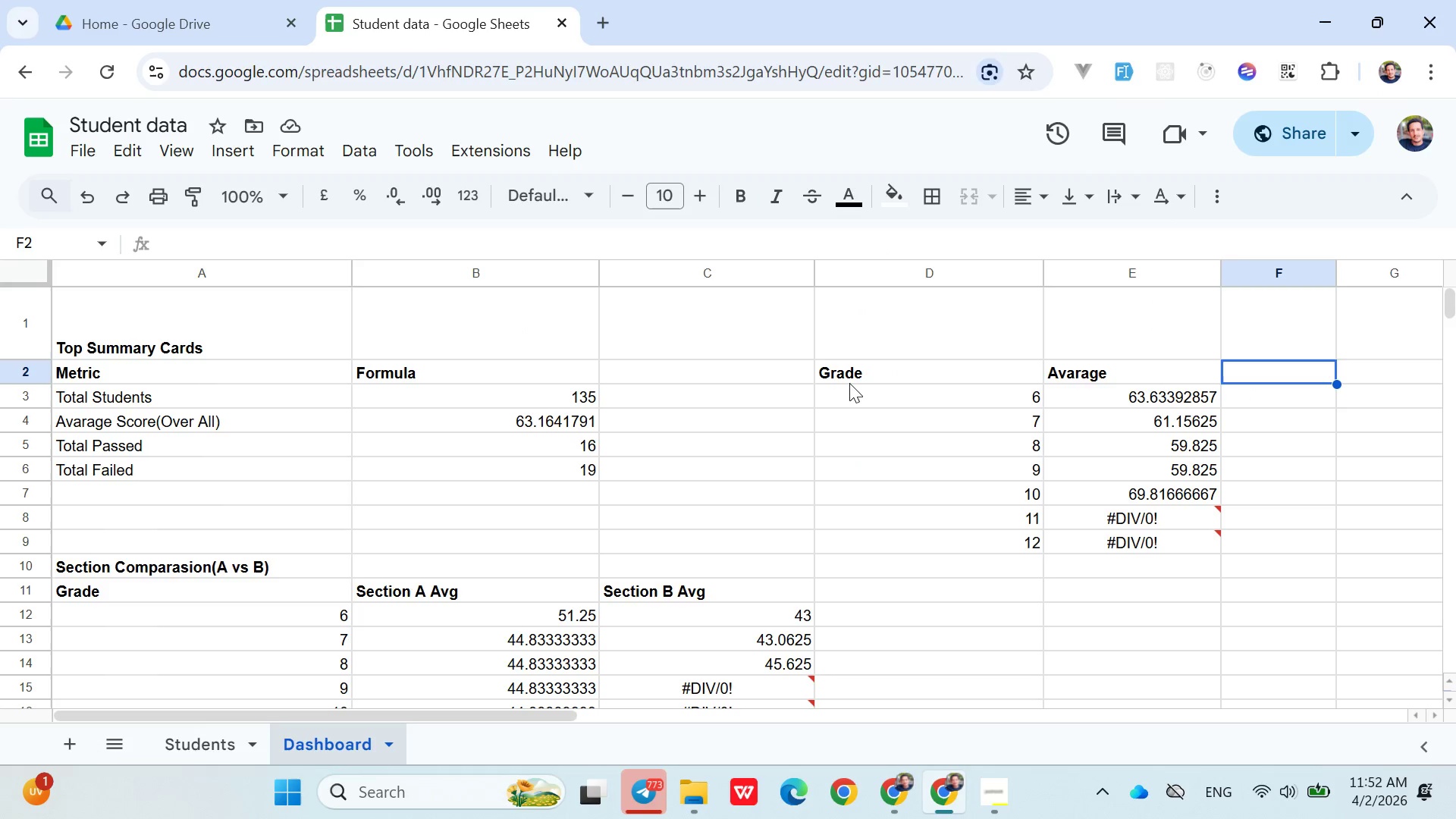 
left_click([848, 380])
 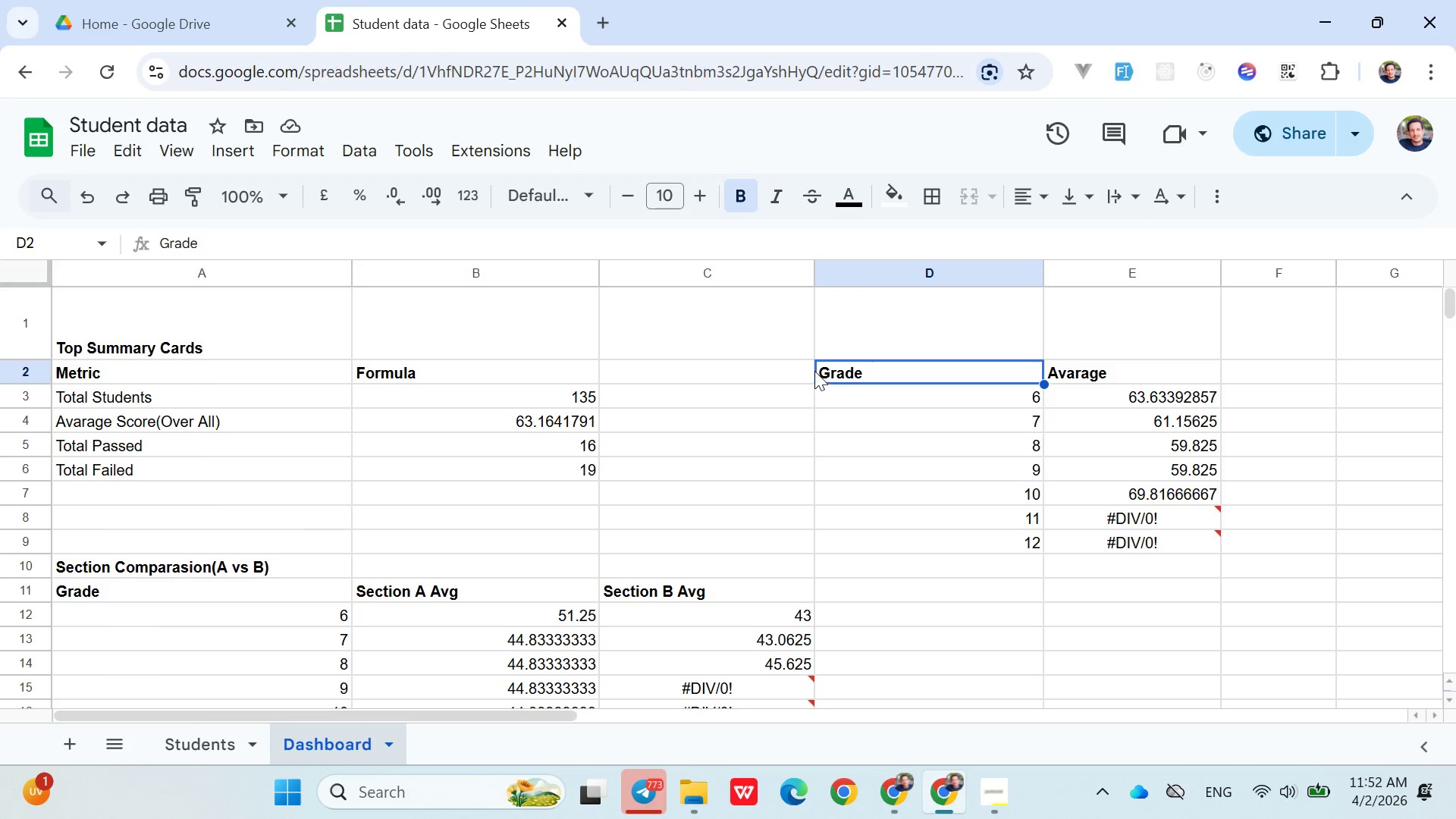 
left_click([806, 370])
 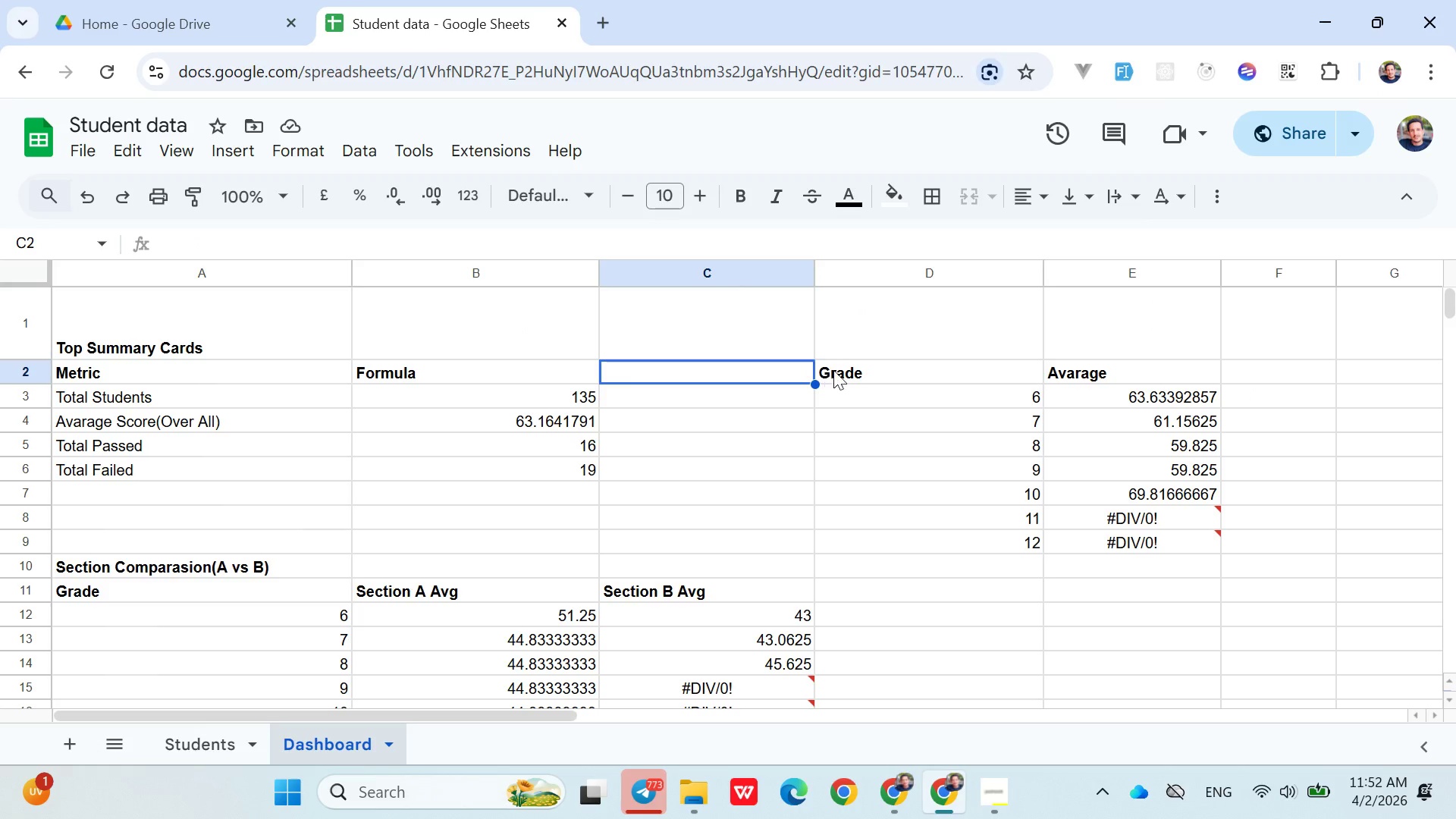 
left_click([839, 370])
 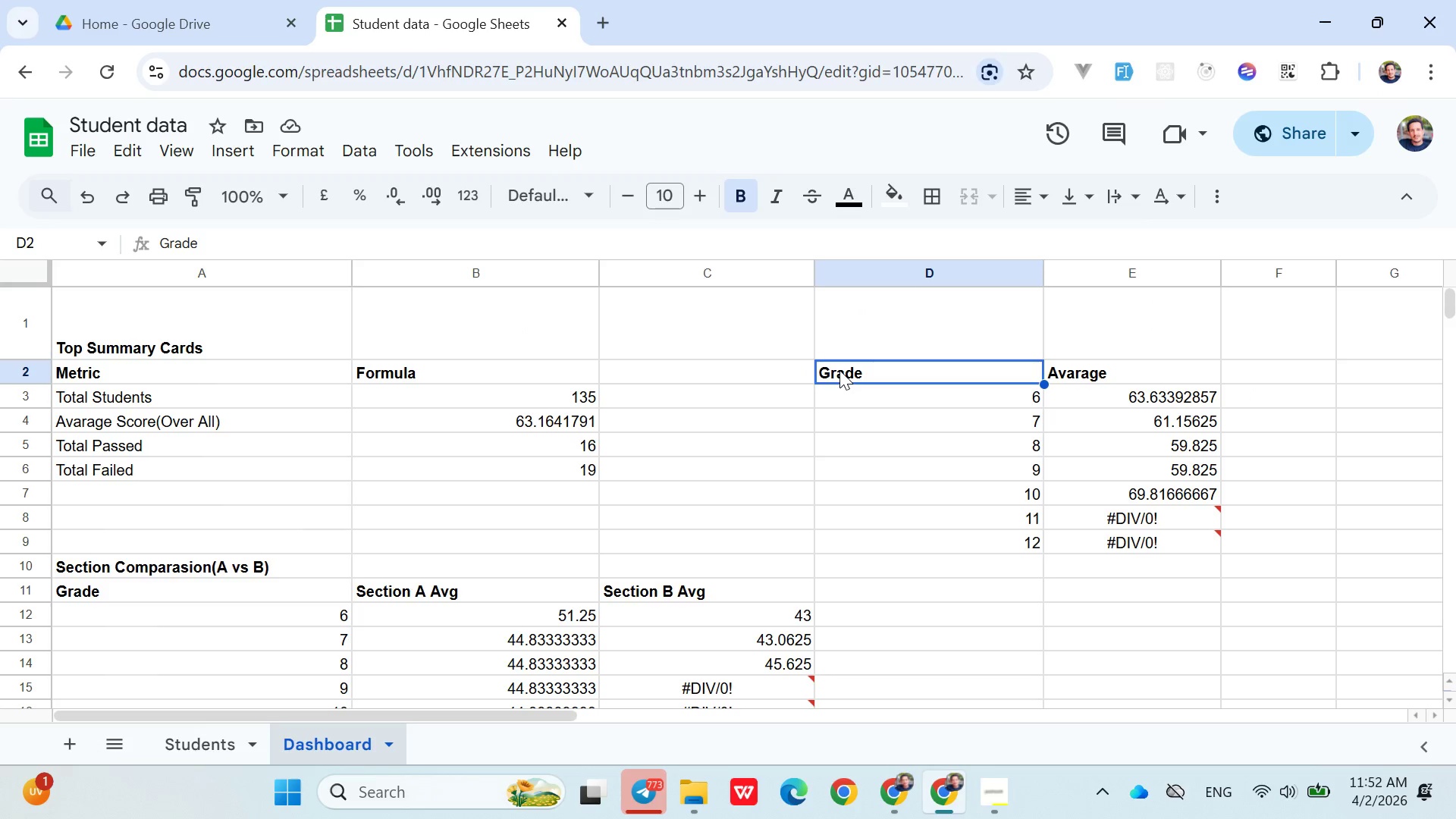 
left_click_drag(start_coordinate=[839, 370], to_coordinate=[1203, 540])
 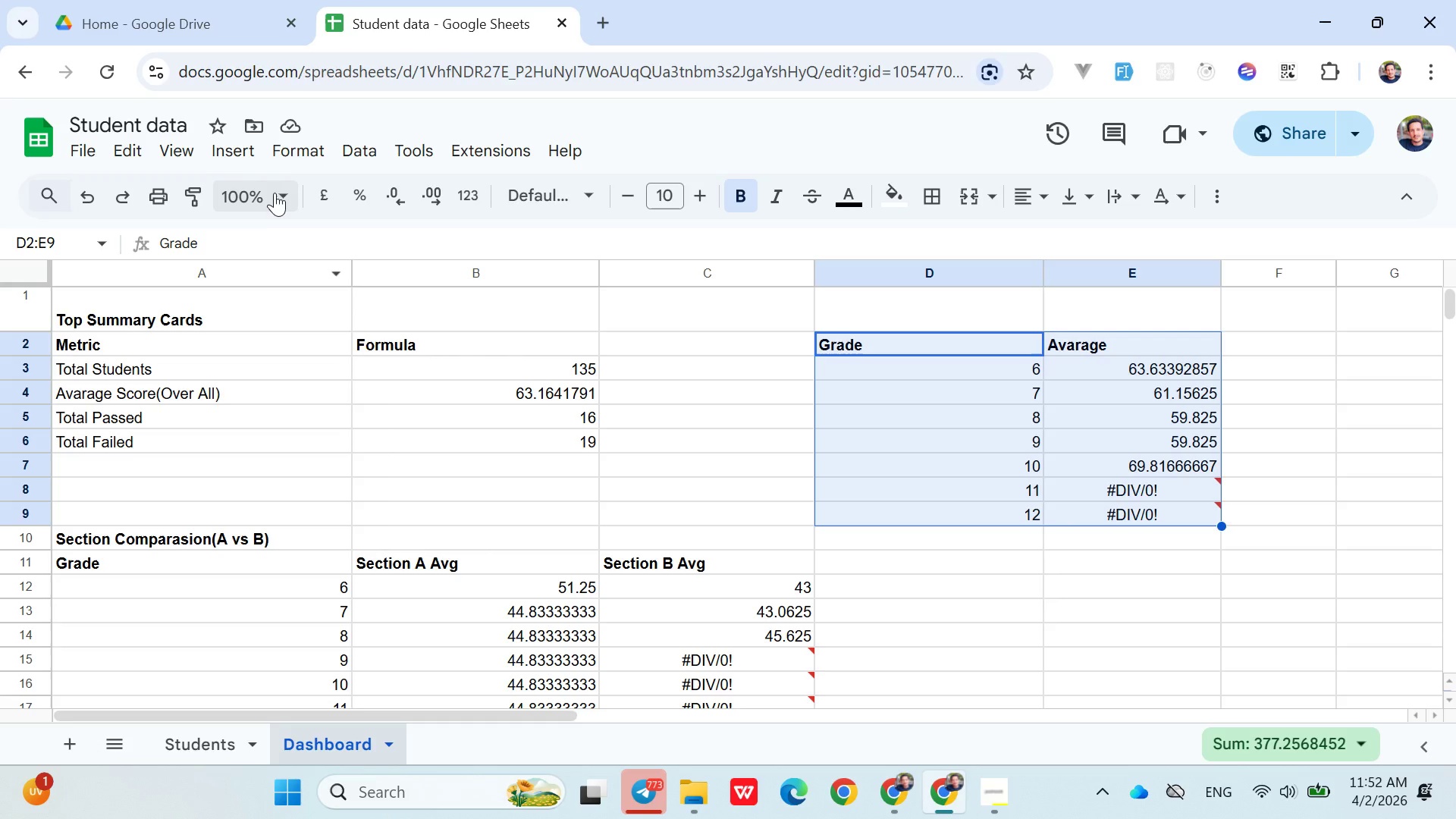 
left_click([249, 160])
 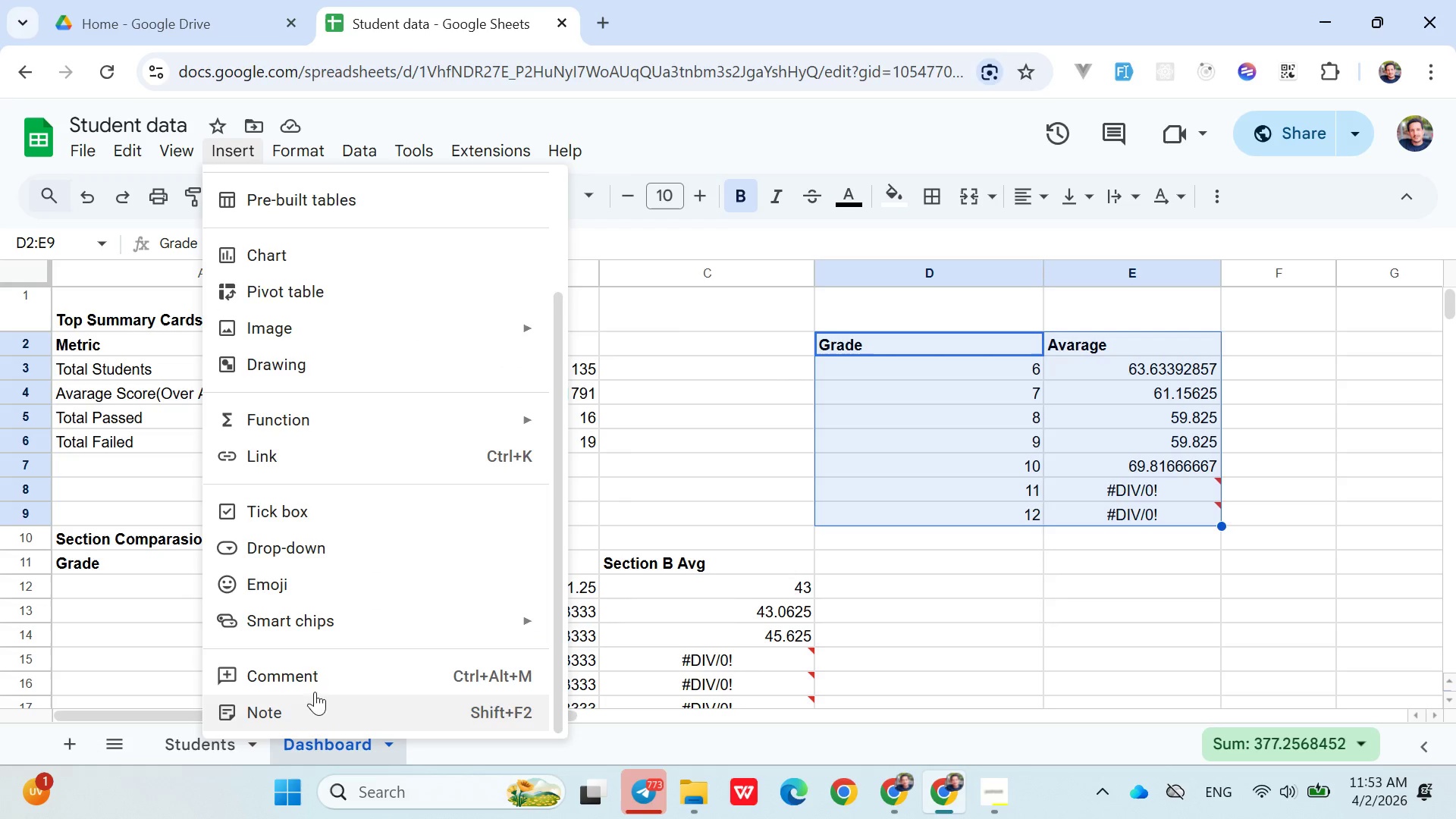 
wait(10.88)
 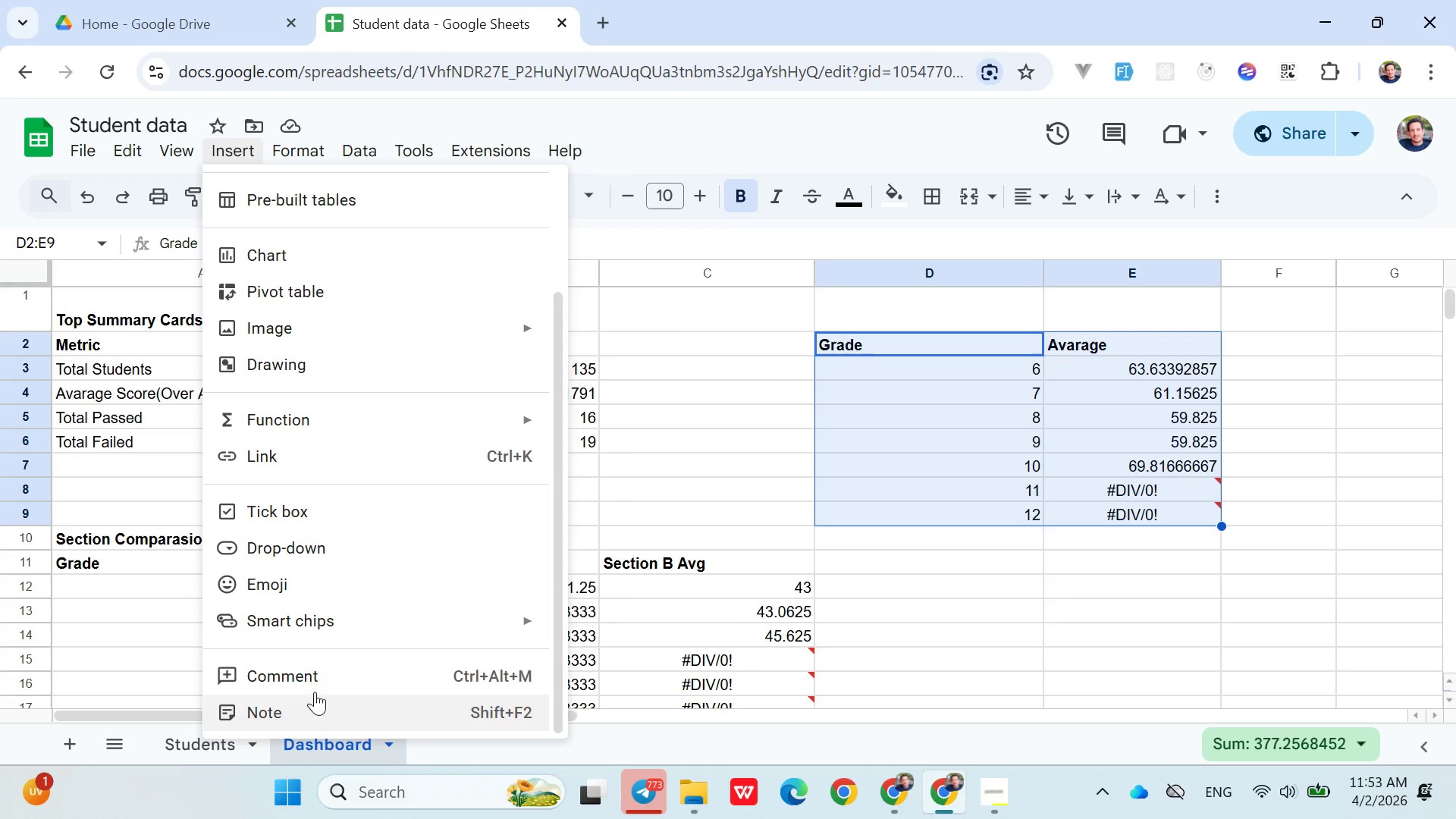 
left_click([290, 255])
 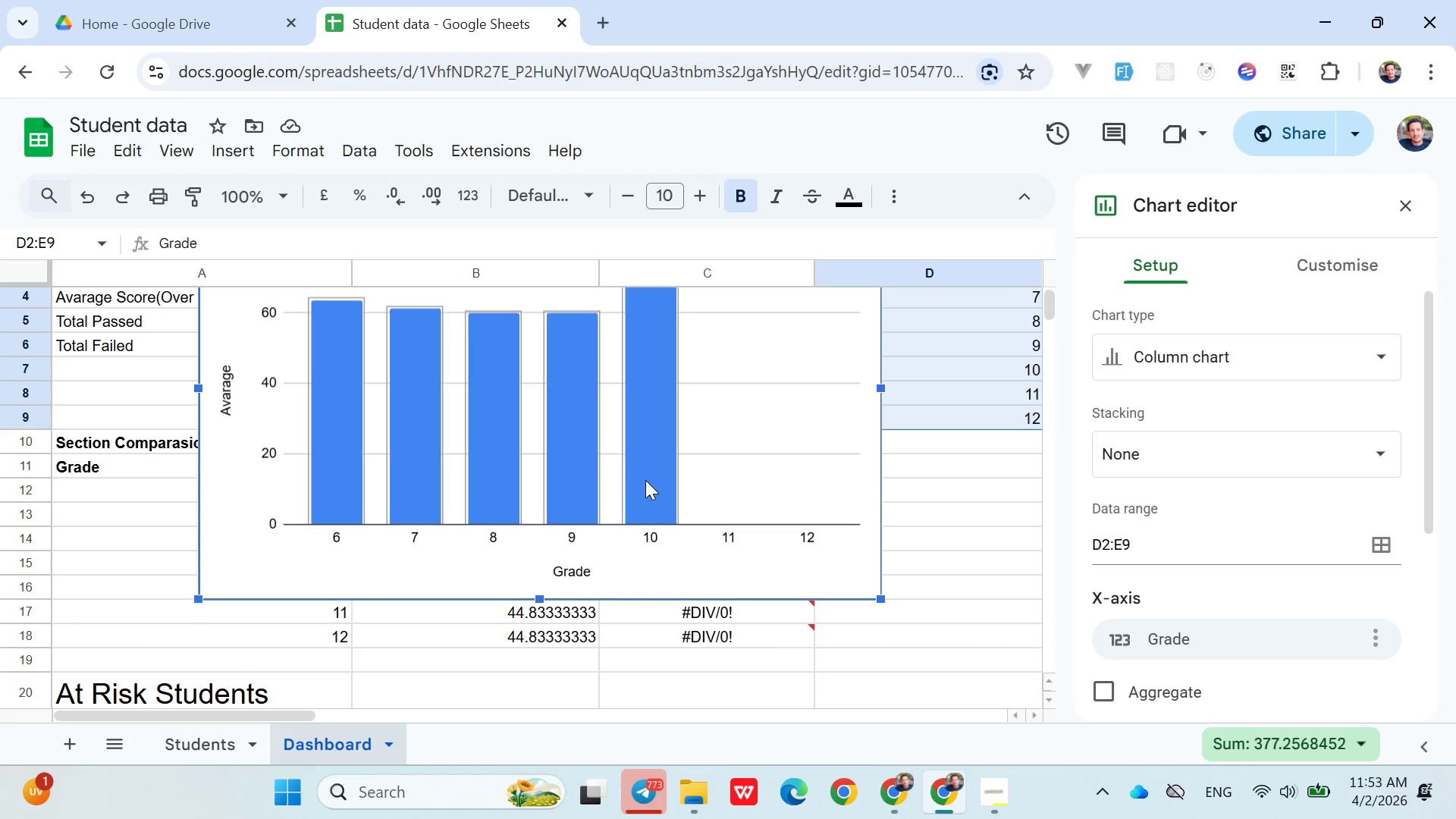 
wait(14.34)
 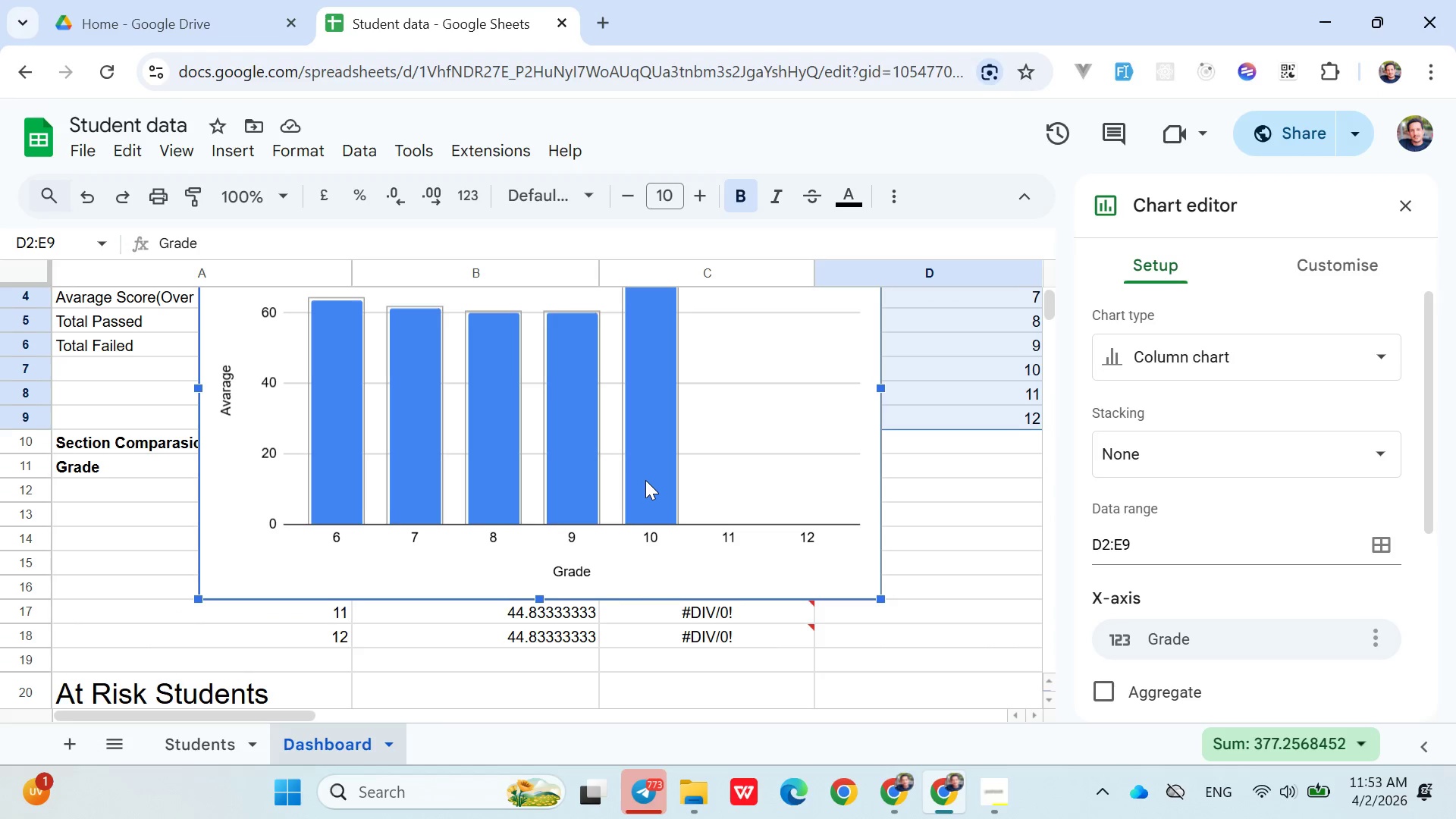 
left_click([947, 504])
 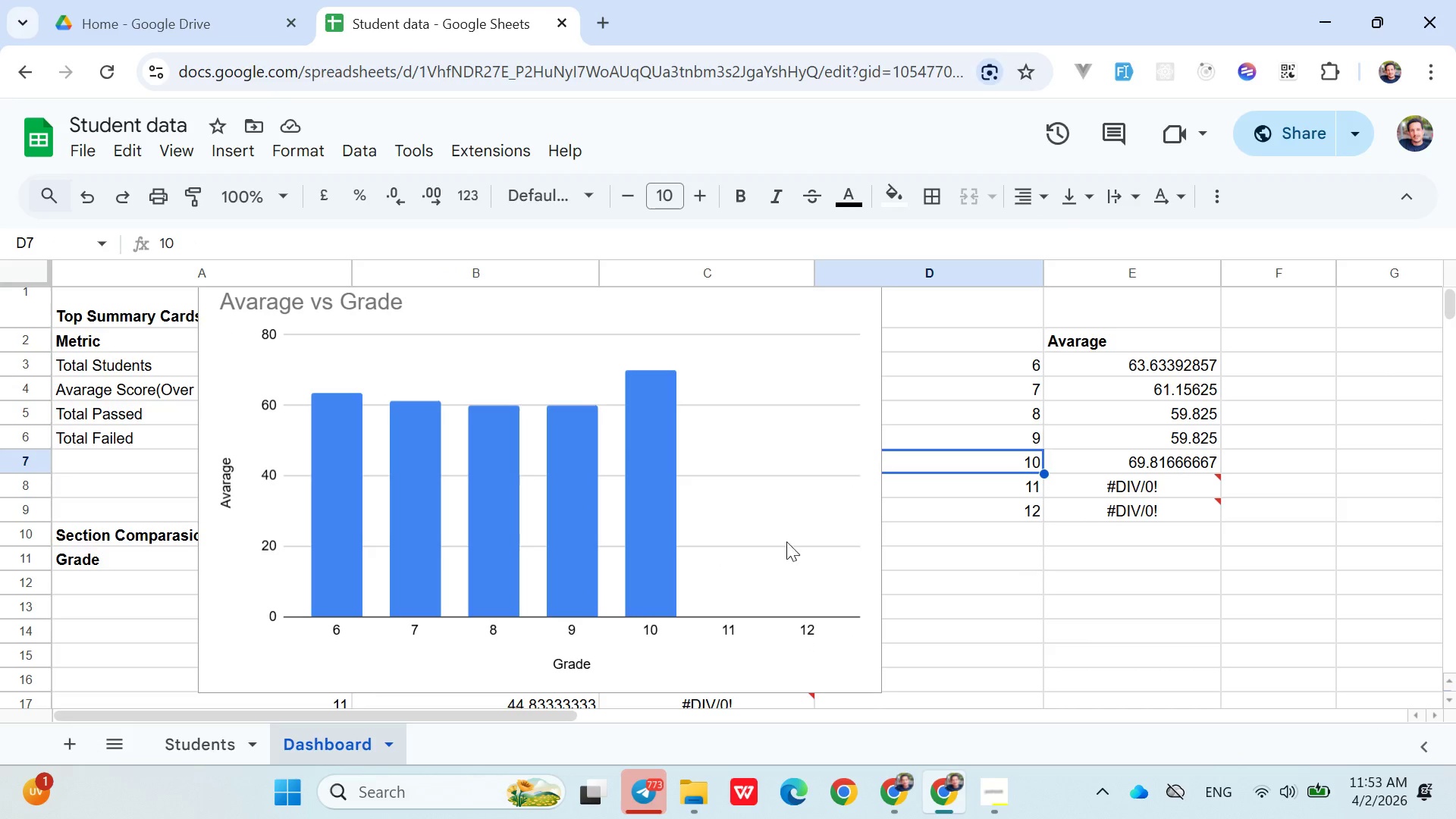 
left_click_drag(start_coordinate=[685, 515], to_coordinate=[617, 507])
 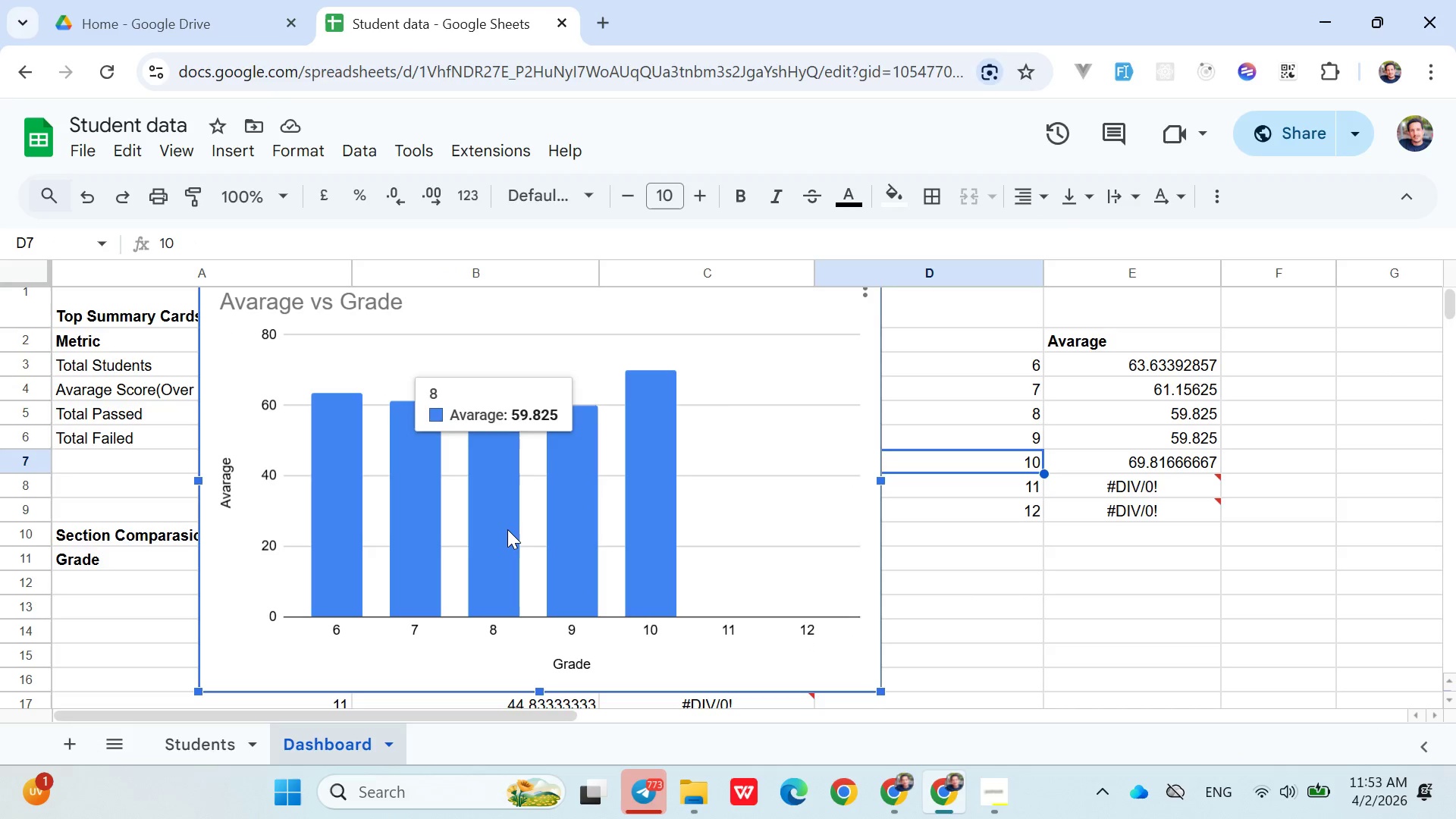 
left_click([507, 529])
 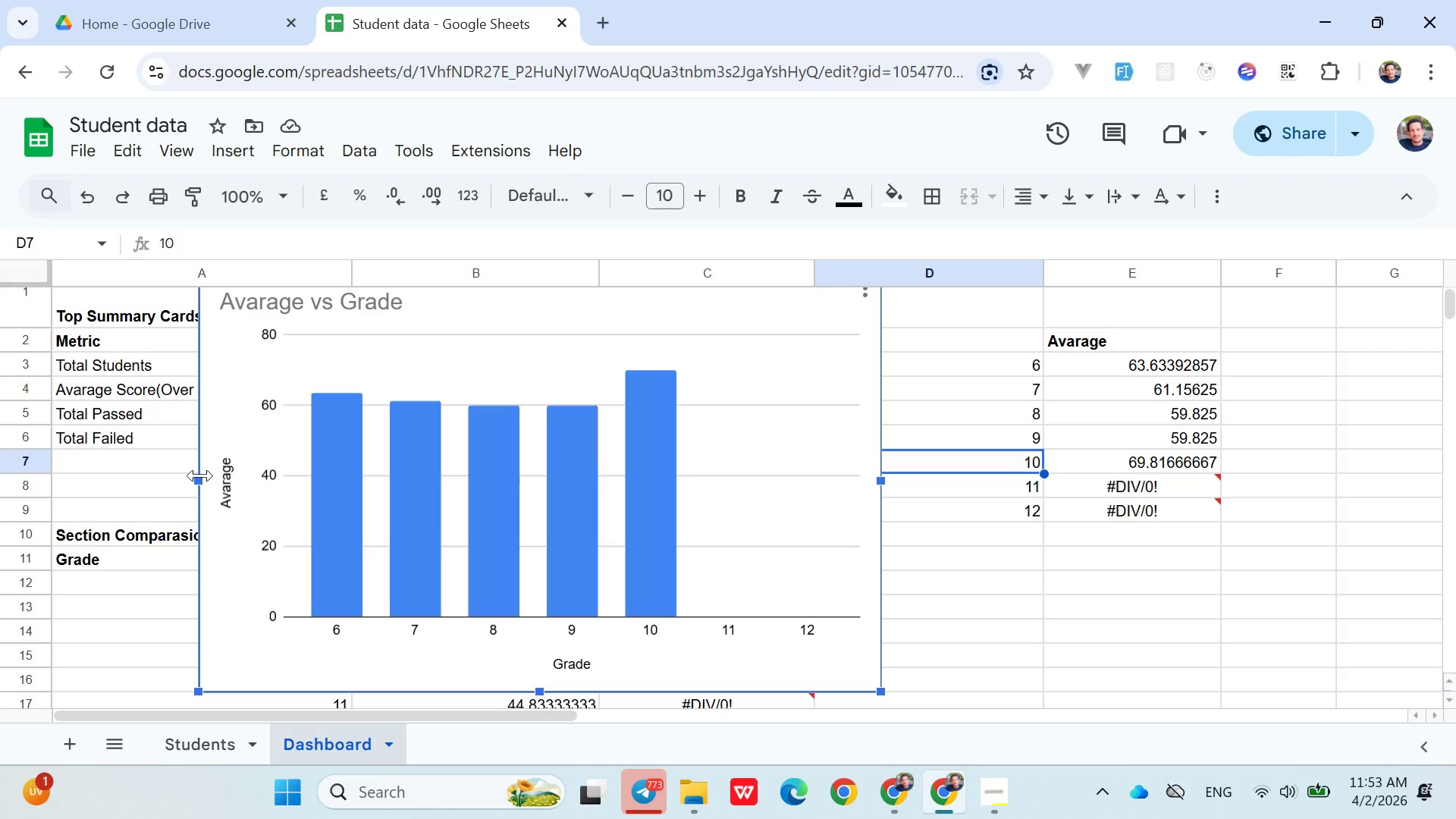 
left_click_drag(start_coordinate=[200, 479], to_coordinate=[435, 500])
 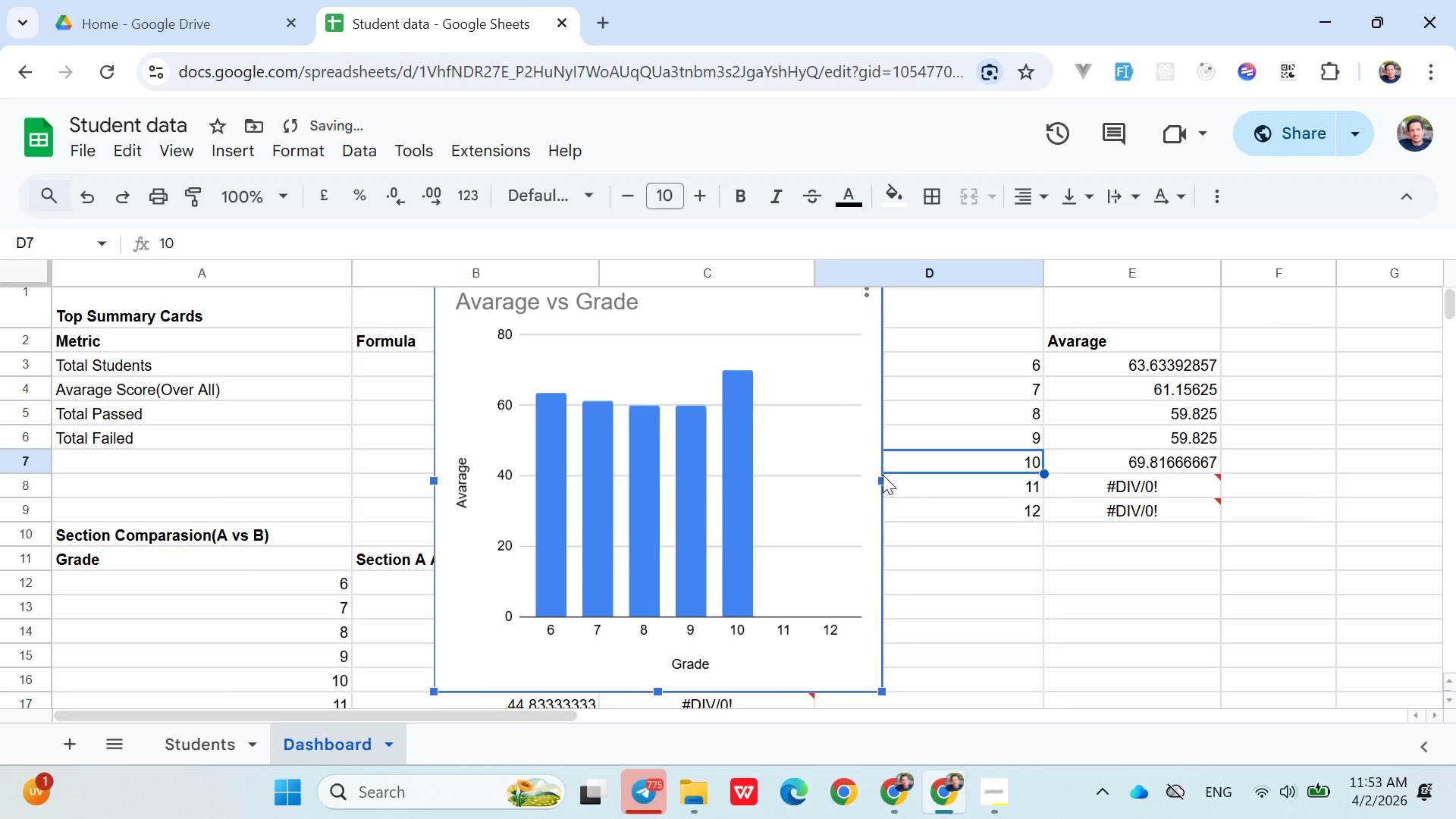 
left_click_drag(start_coordinate=[885, 483], to_coordinate=[1225, 492])
 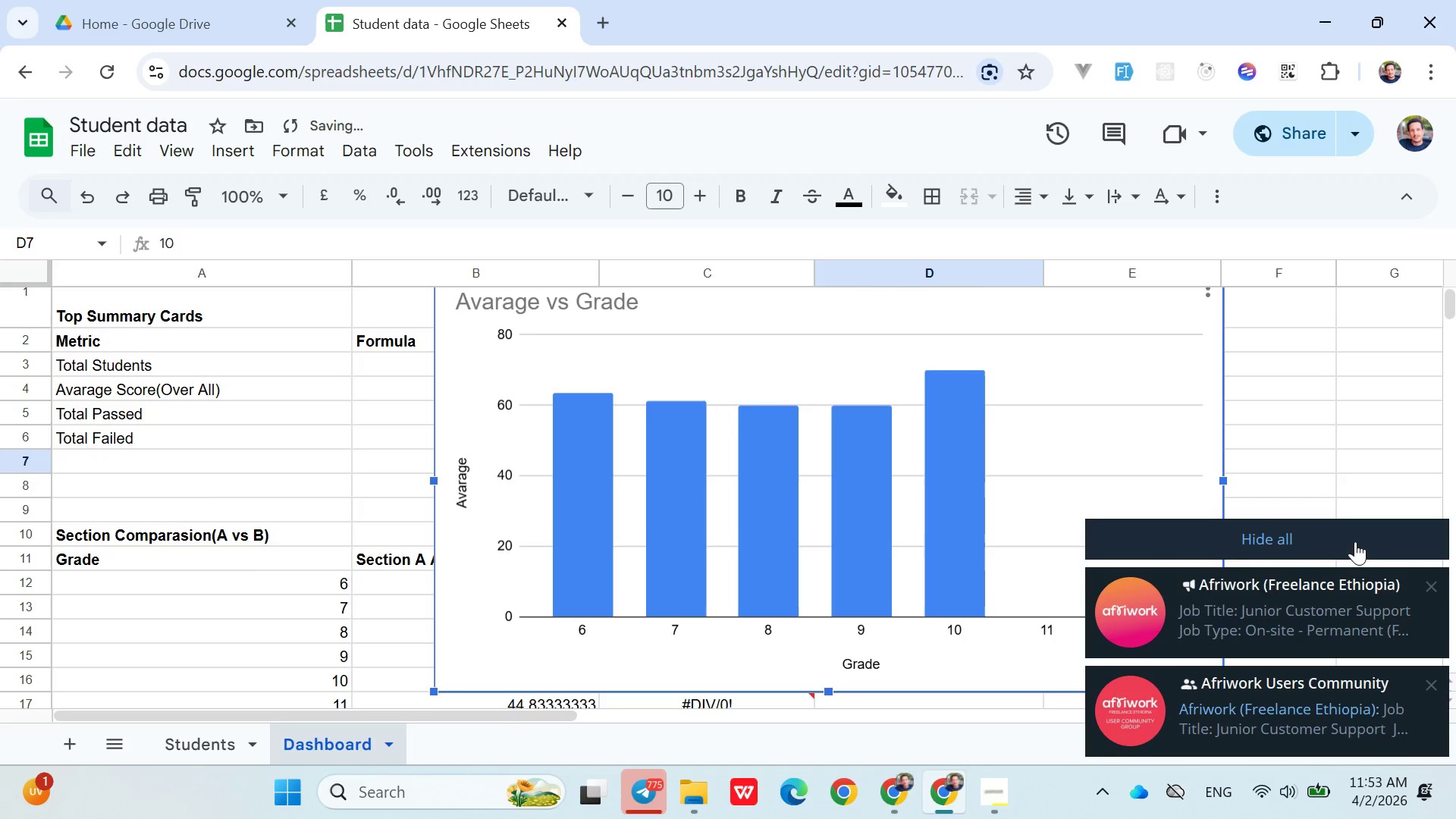 
left_click([1343, 539])
 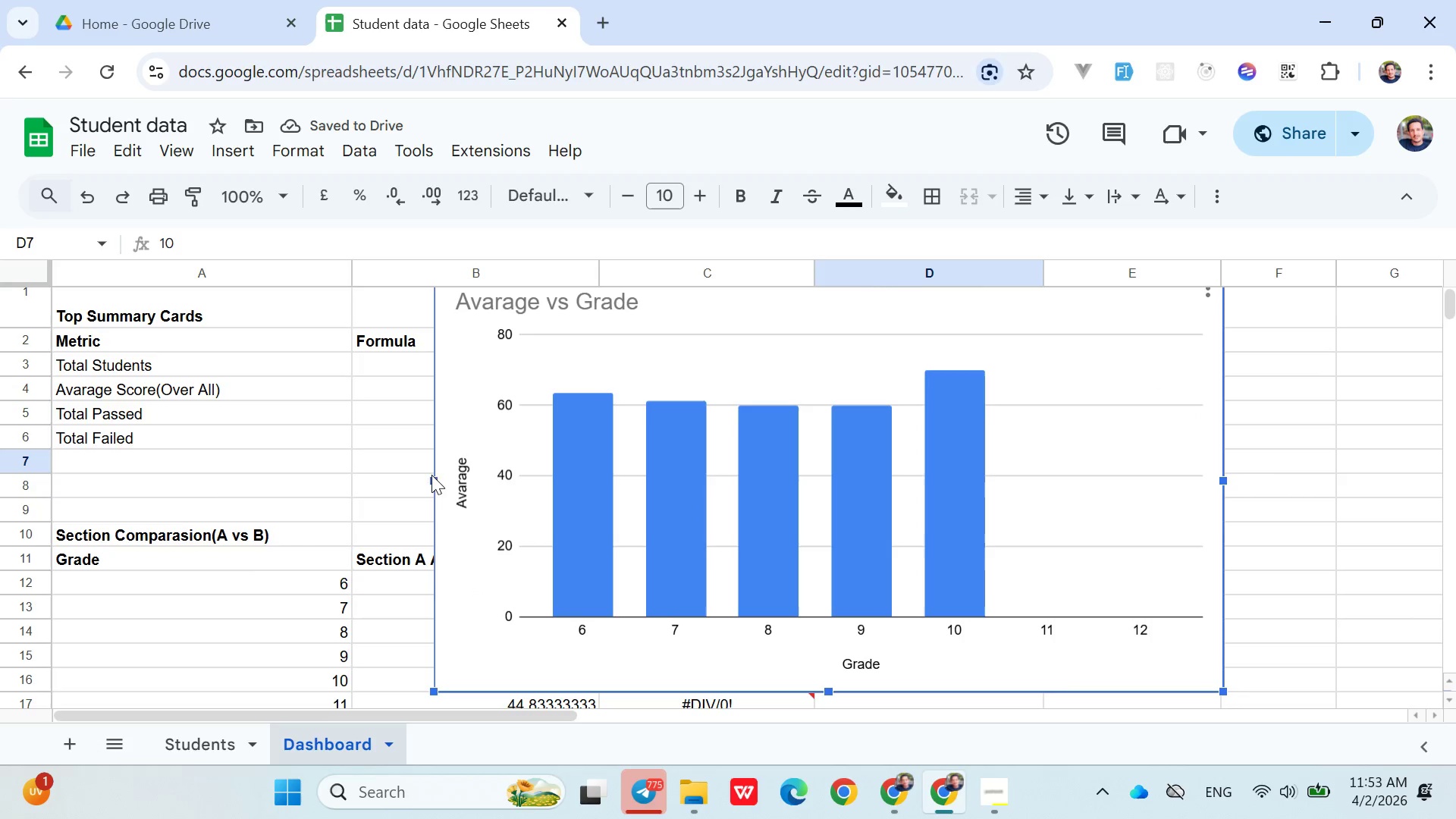 
left_click_drag(start_coordinate=[428, 481], to_coordinate=[961, 507])
 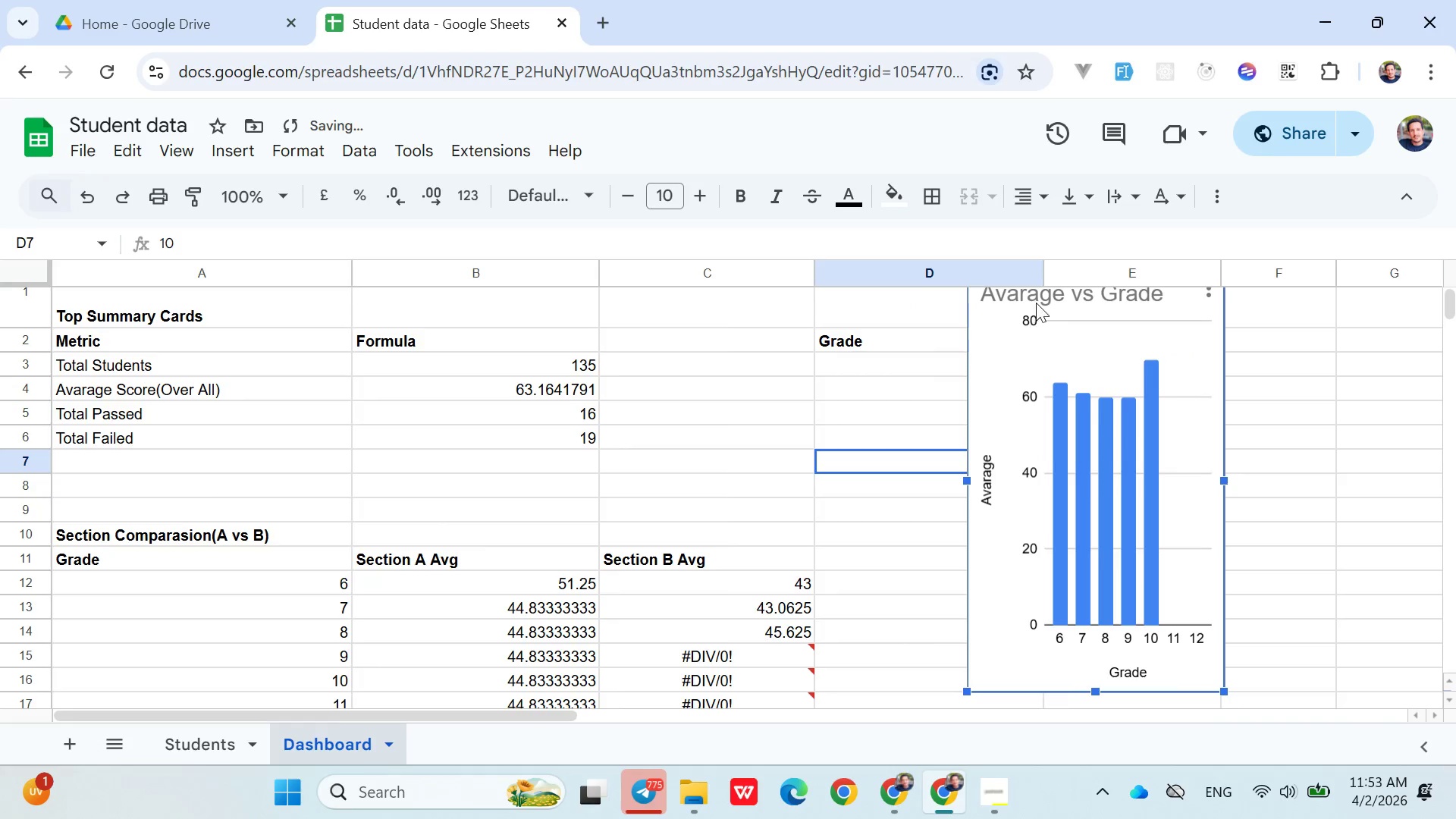 
left_click_drag(start_coordinate=[1037, 303], to_coordinate=[1191, 372])
 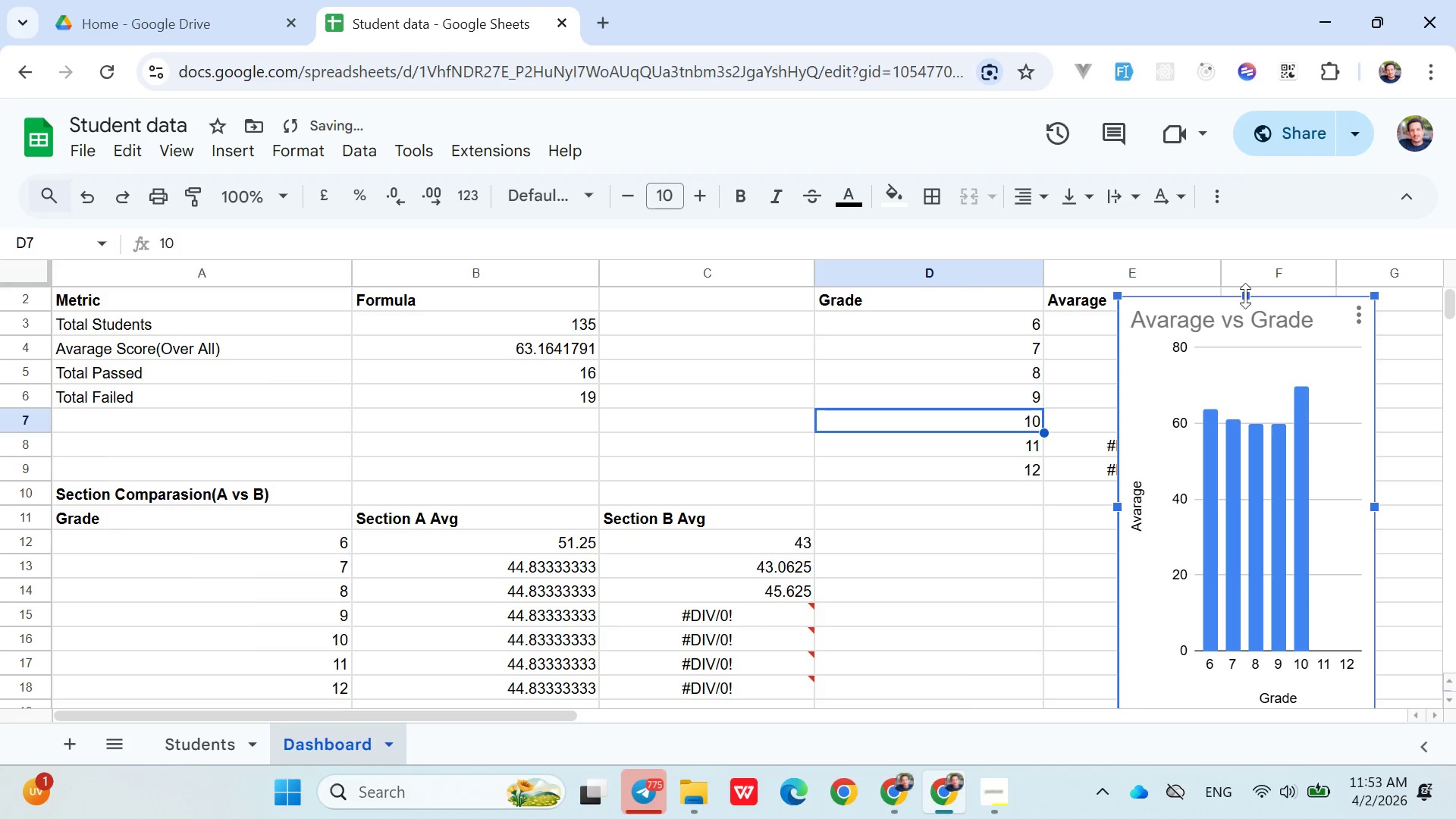 
left_click_drag(start_coordinate=[1245, 295], to_coordinate=[1257, 437])
 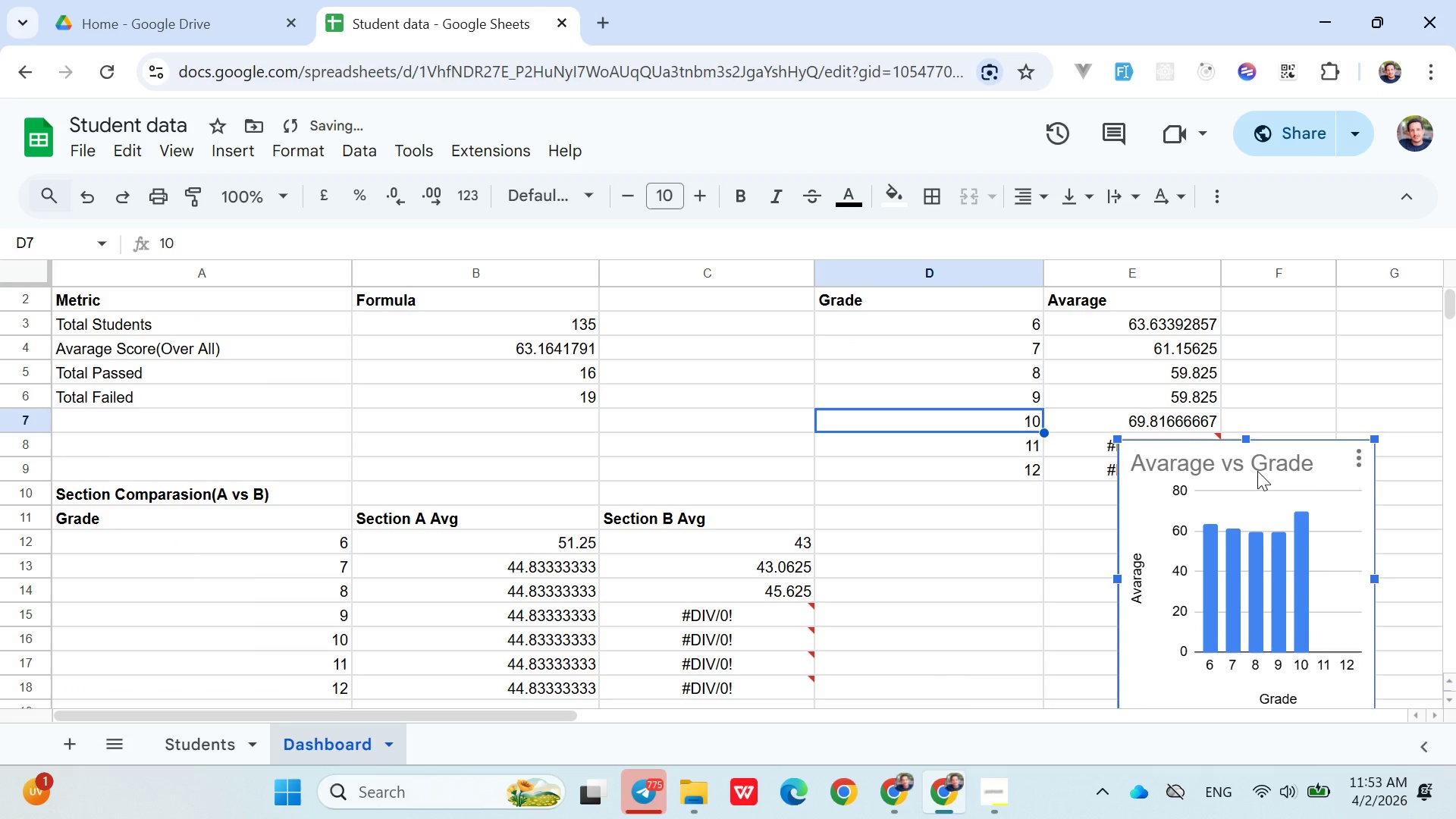 
left_click_drag(start_coordinate=[1257, 471], to_coordinate=[1141, 514])
 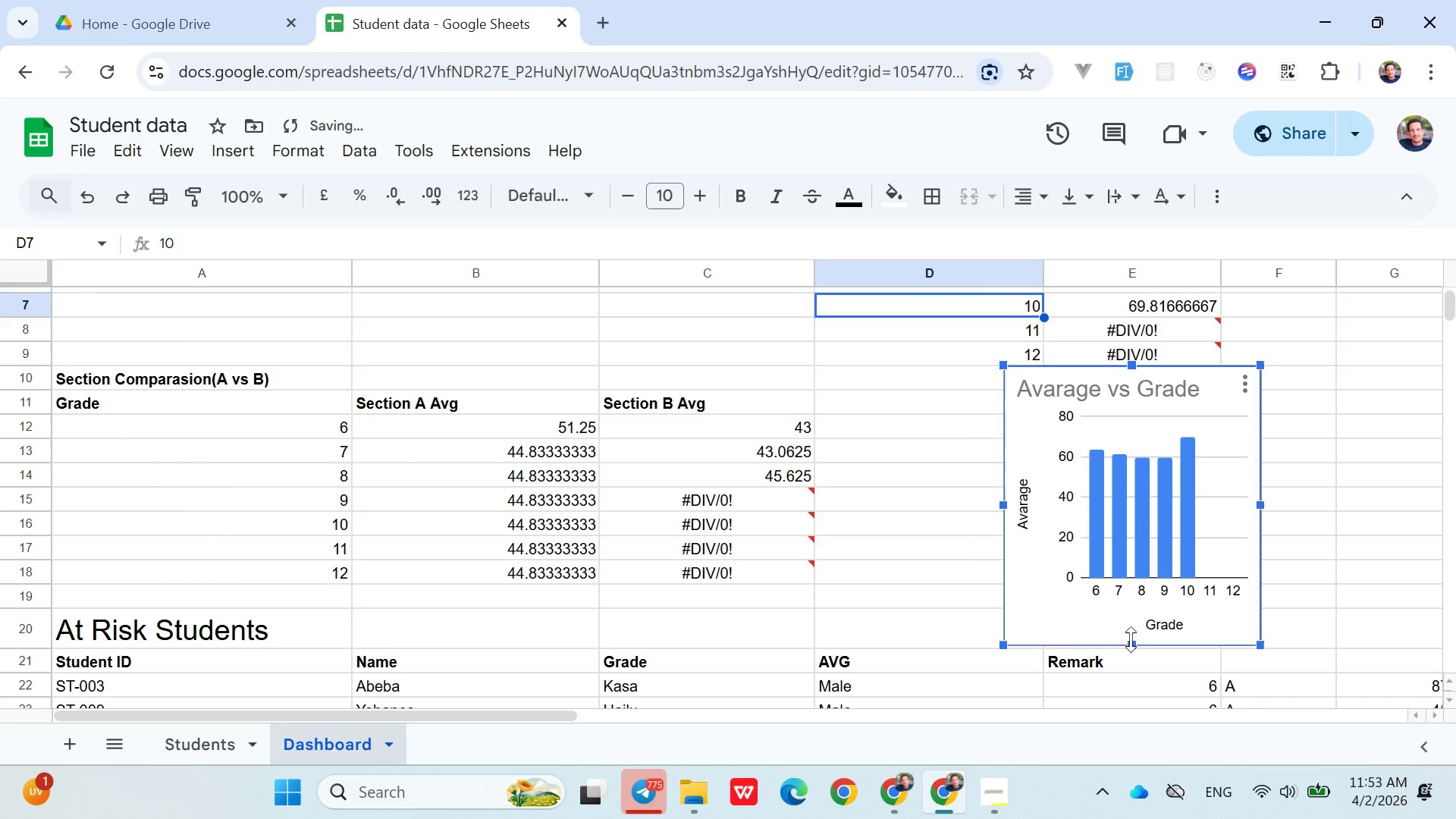 
left_click_drag(start_coordinate=[1130, 641], to_coordinate=[1132, 567])
 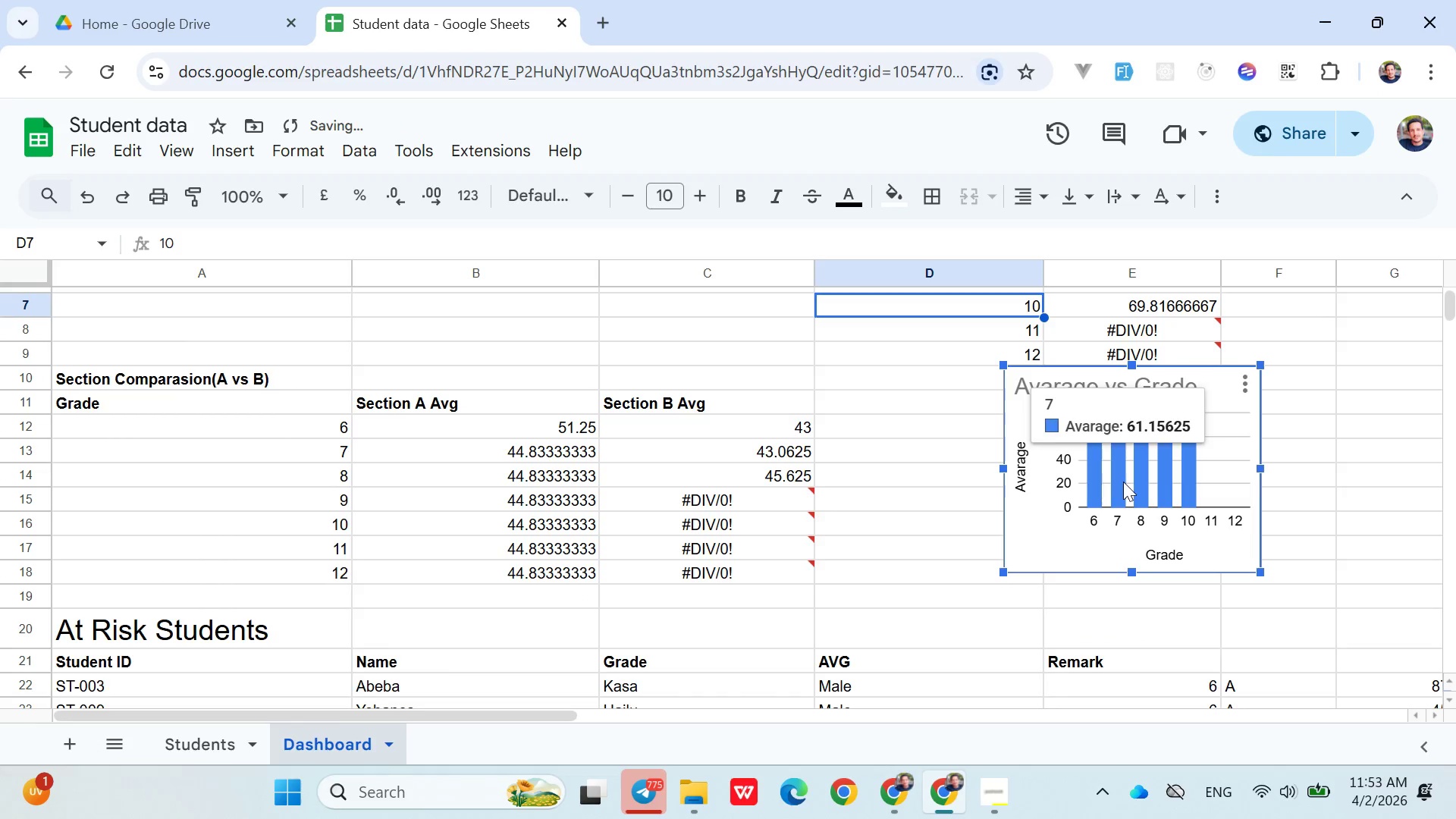 
left_click_drag(start_coordinate=[1123, 482], to_coordinate=[1125, 507])
 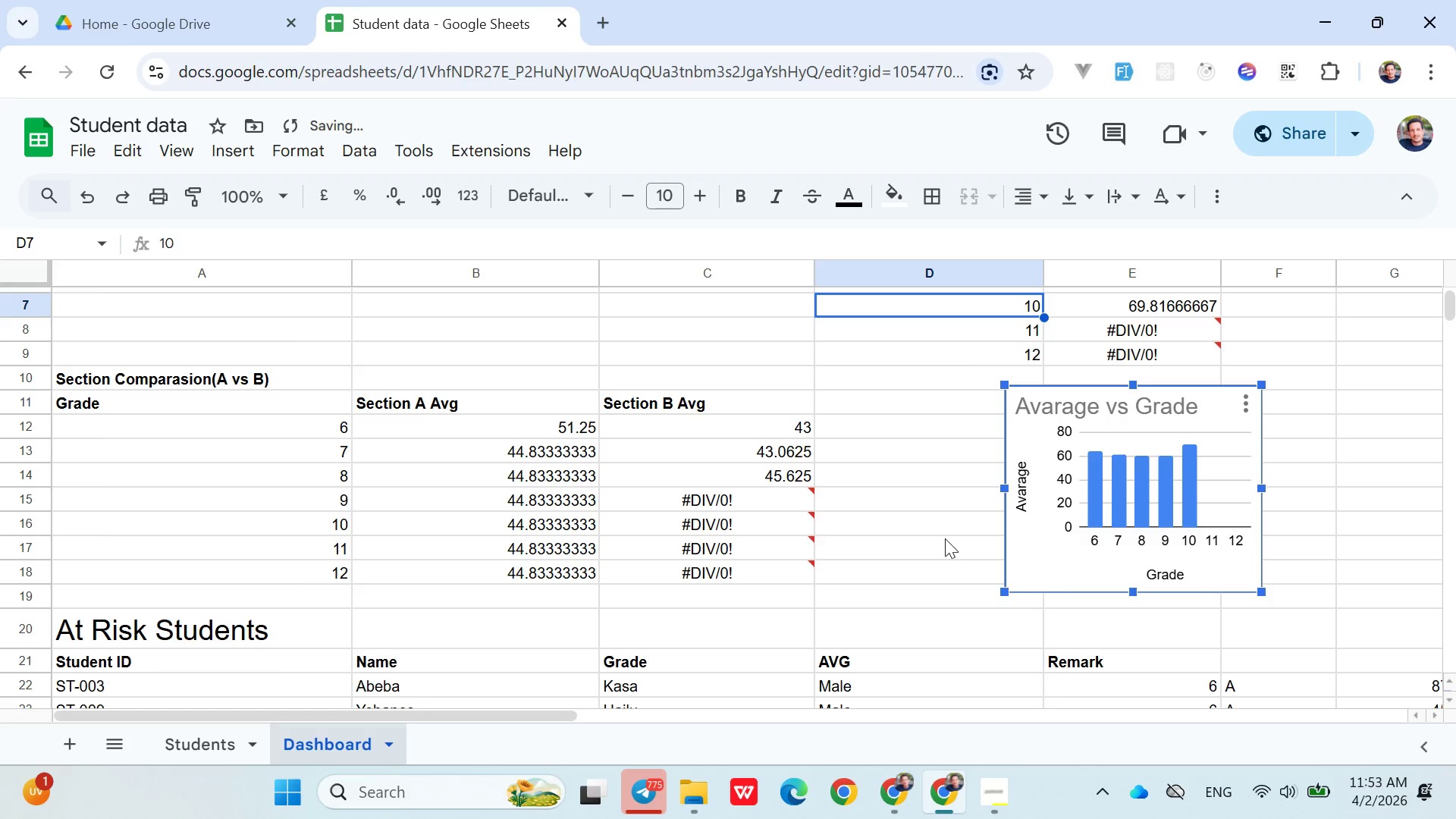 
left_click([940, 535])
 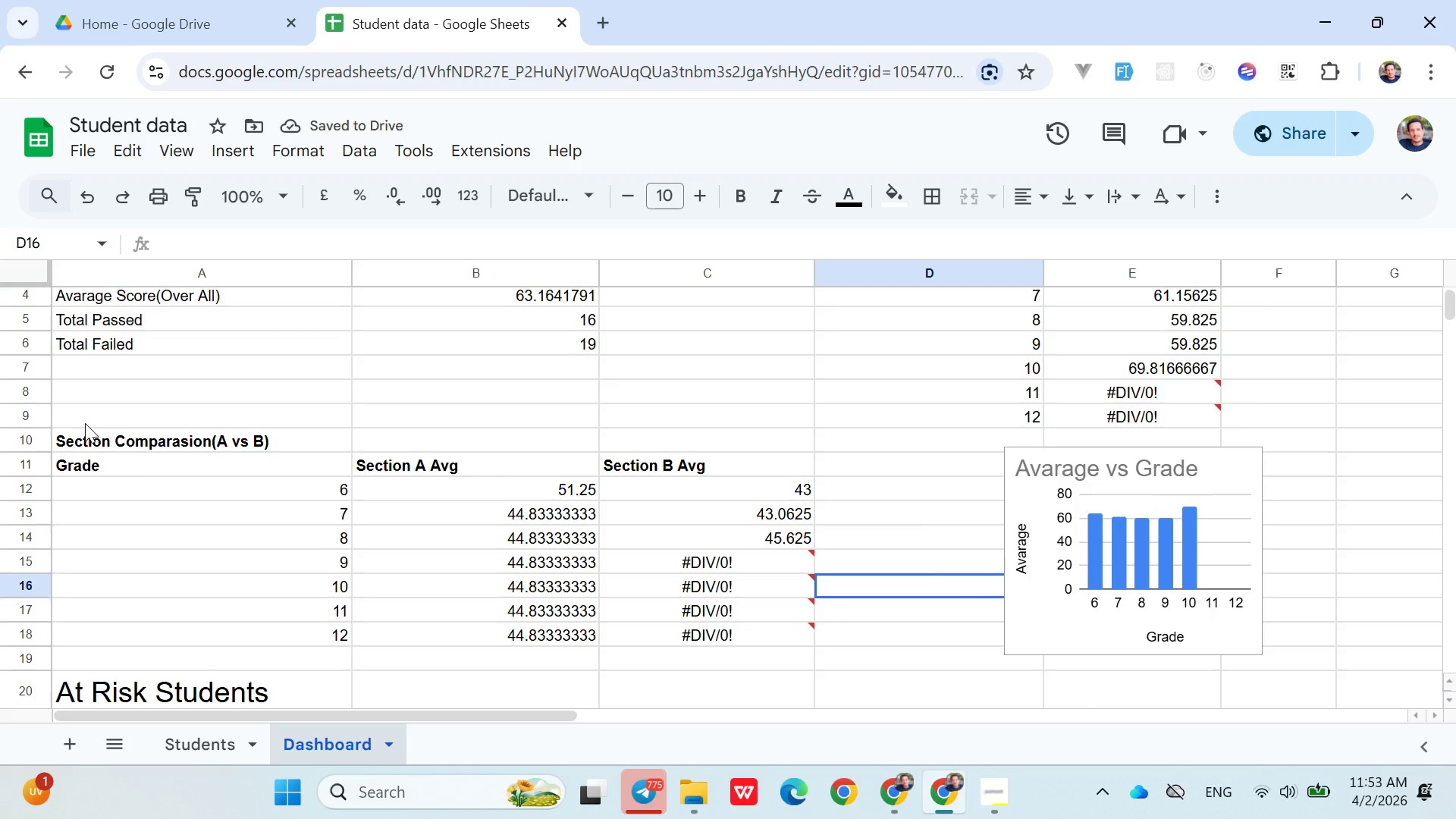 
left_click([40, 441])
 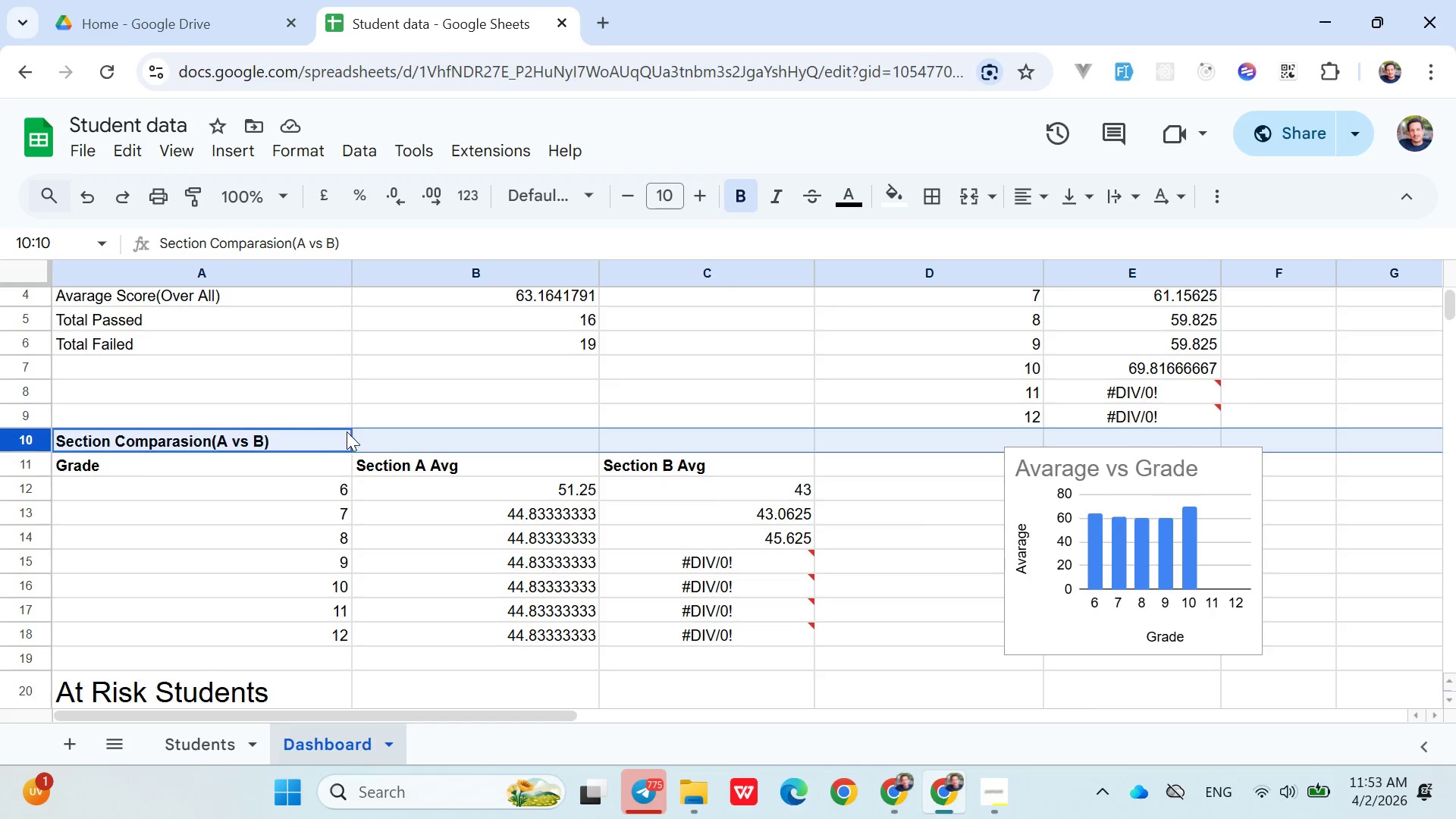 
left_click([371, 441])
 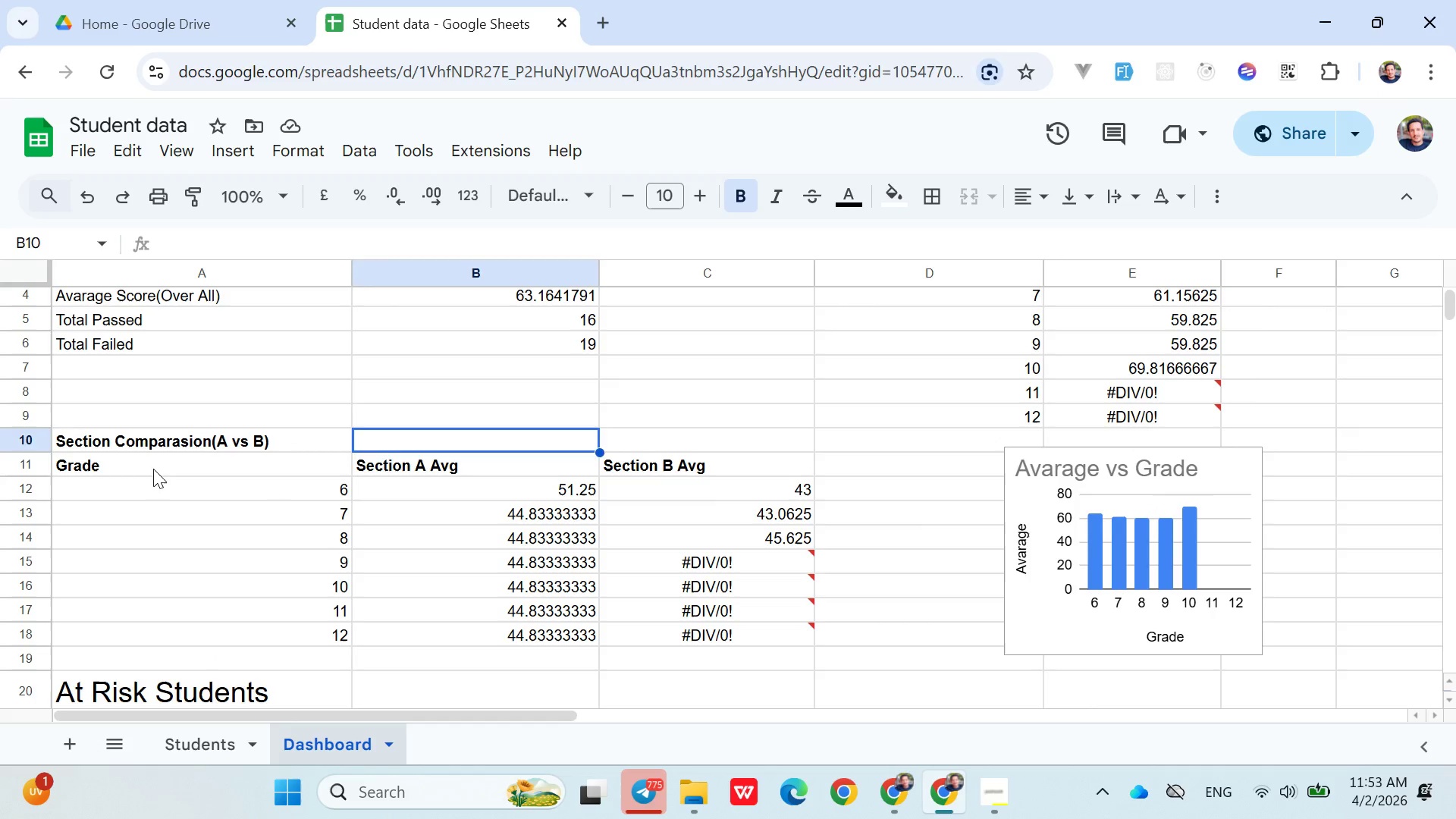 
left_click([153, 467])
 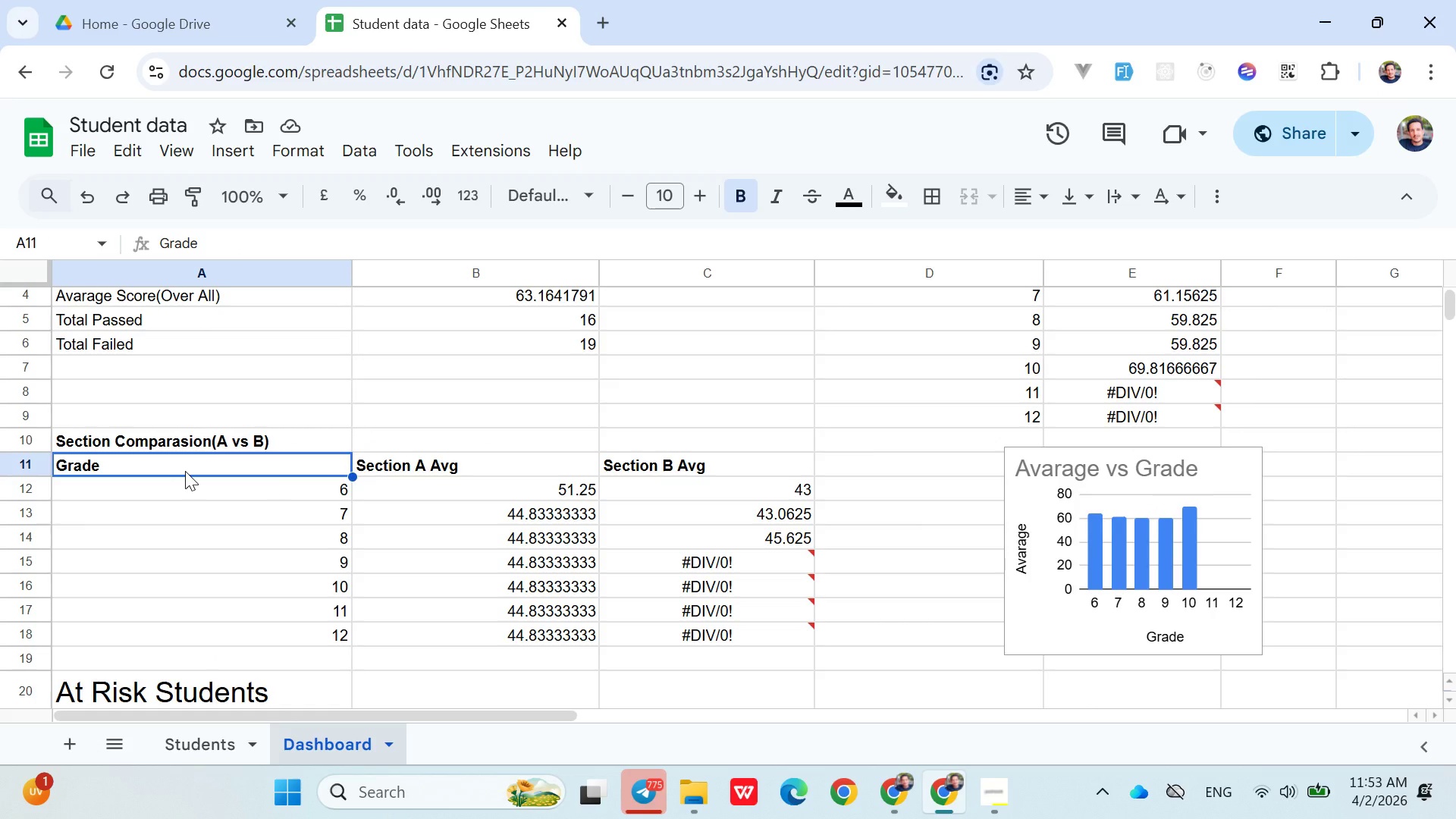 
left_click_drag(start_coordinate=[185, 471], to_coordinate=[756, 636])
 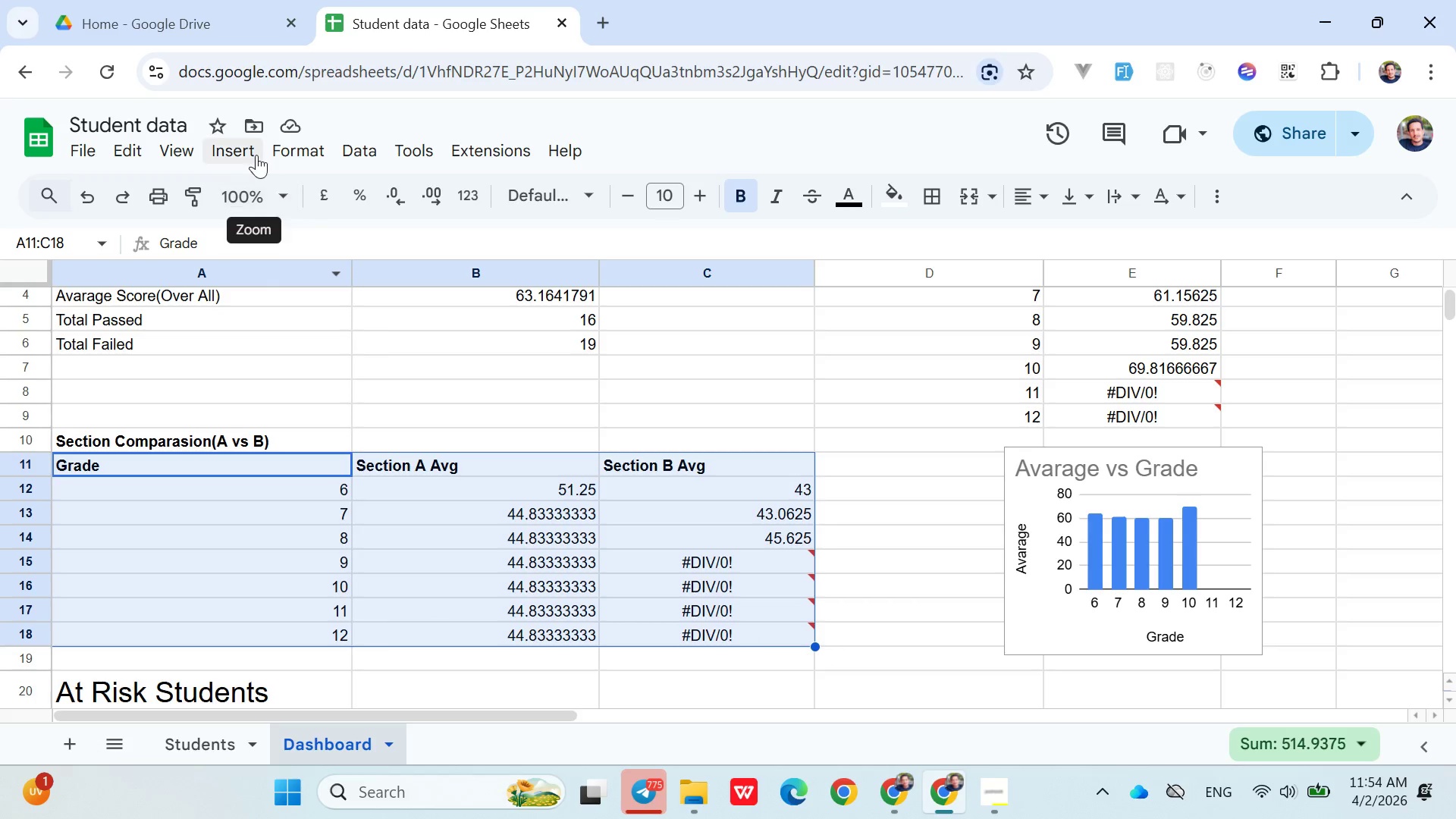 
left_click([247, 151])
 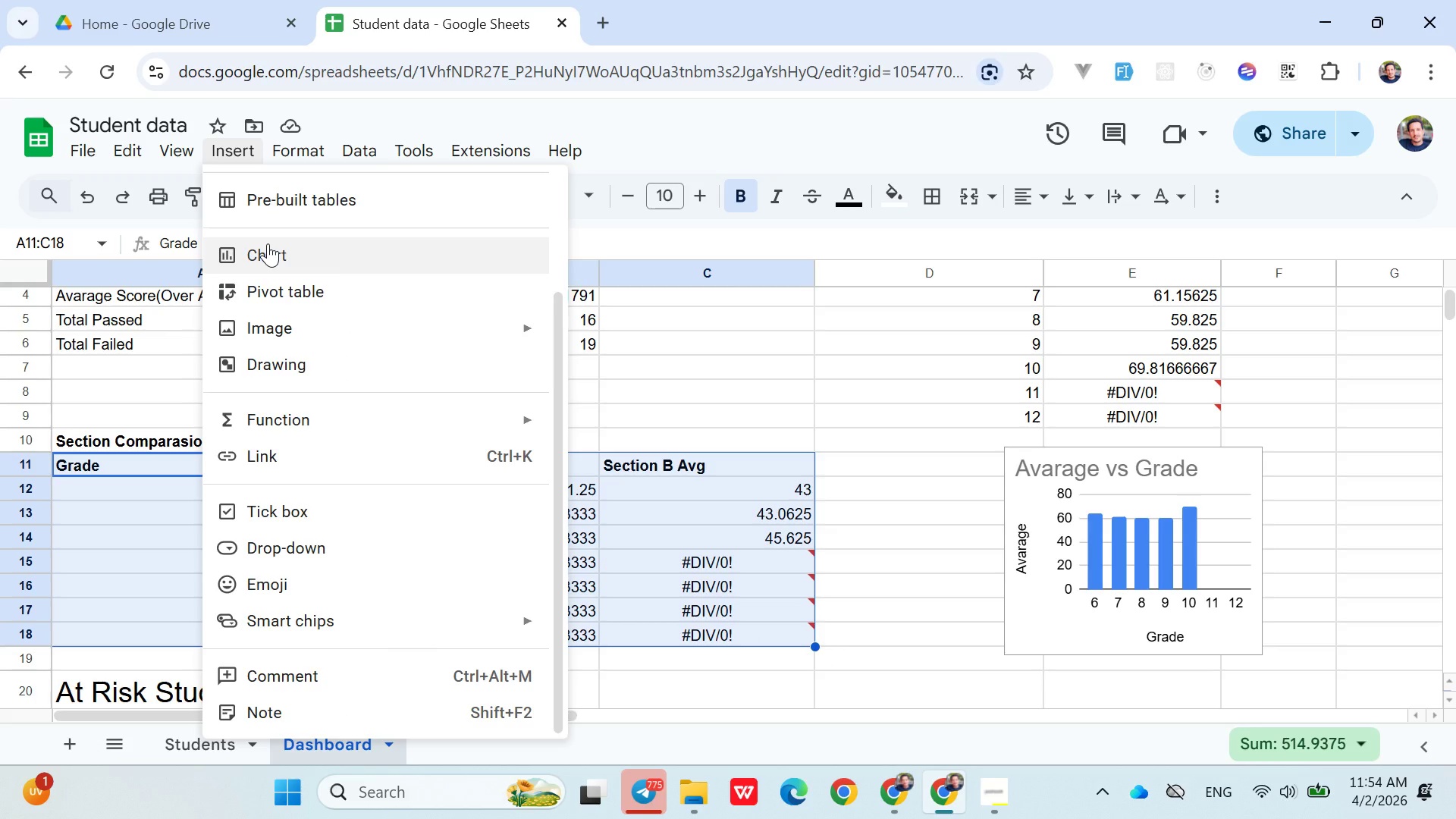 
left_click([261, 247])
 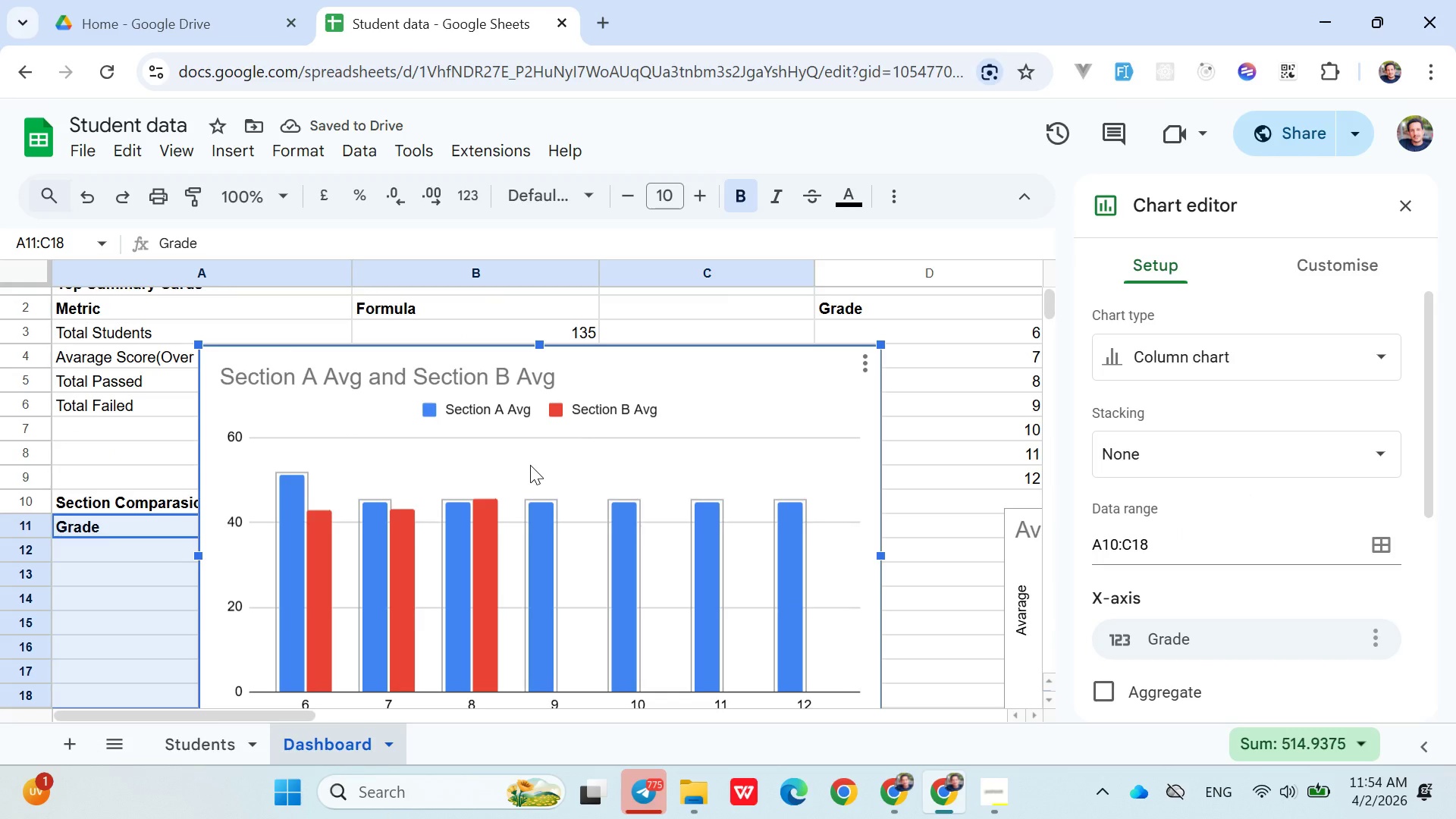 
wait(9.22)
 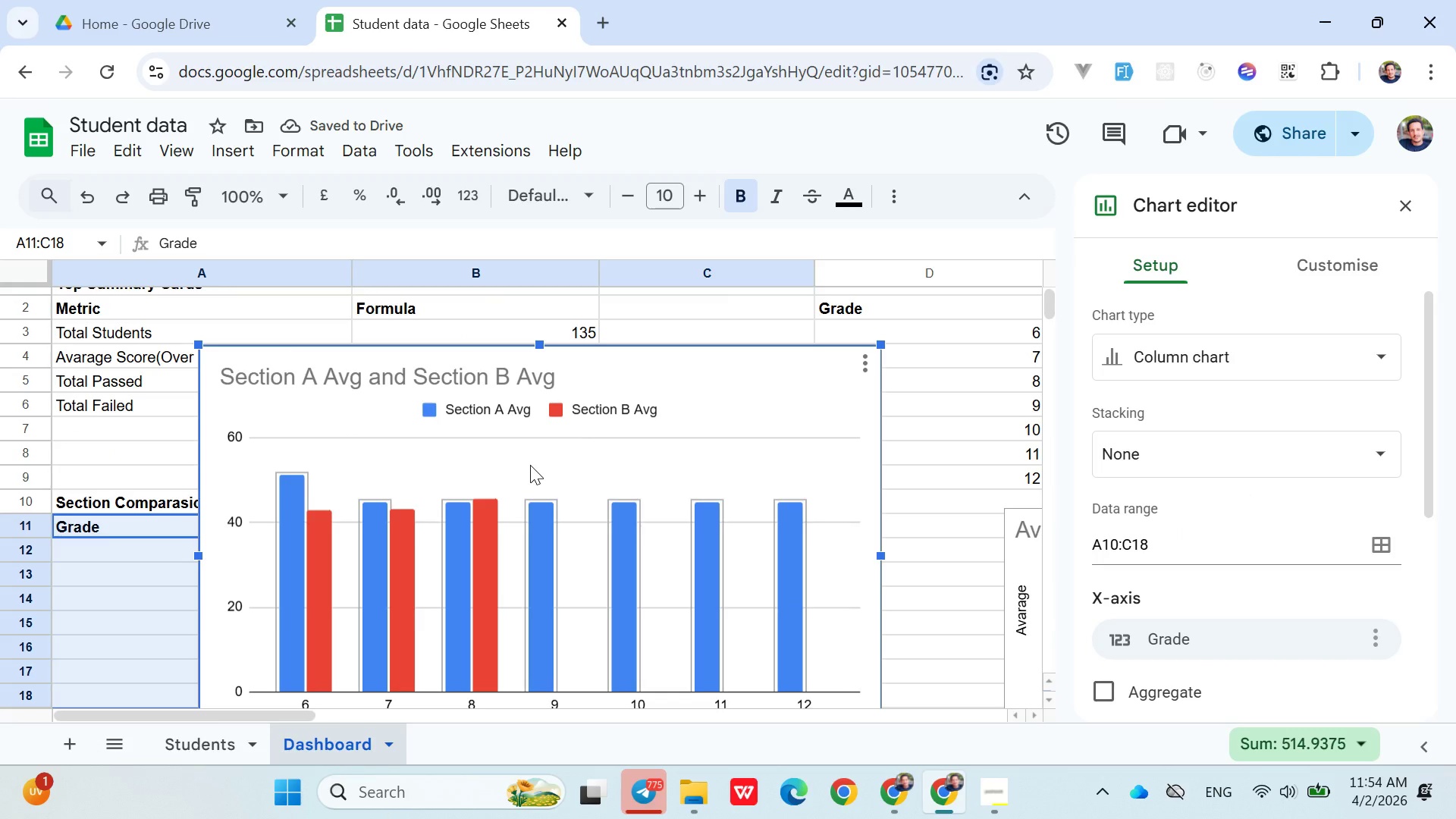 
left_click_drag(start_coordinate=[199, 342], to_coordinate=[704, 546])
 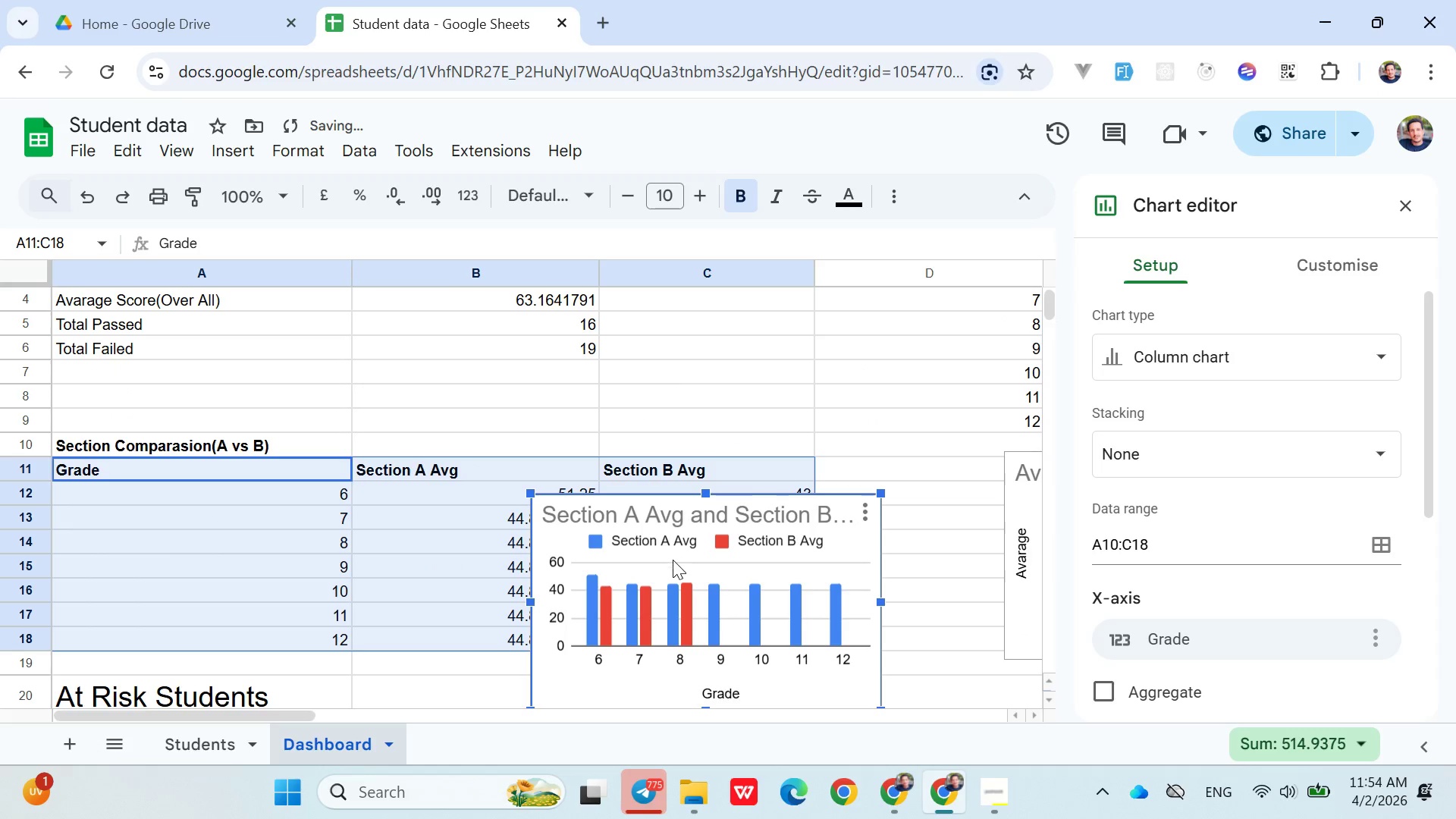 
left_click_drag(start_coordinate=[673, 560], to_coordinate=[788, 578])
 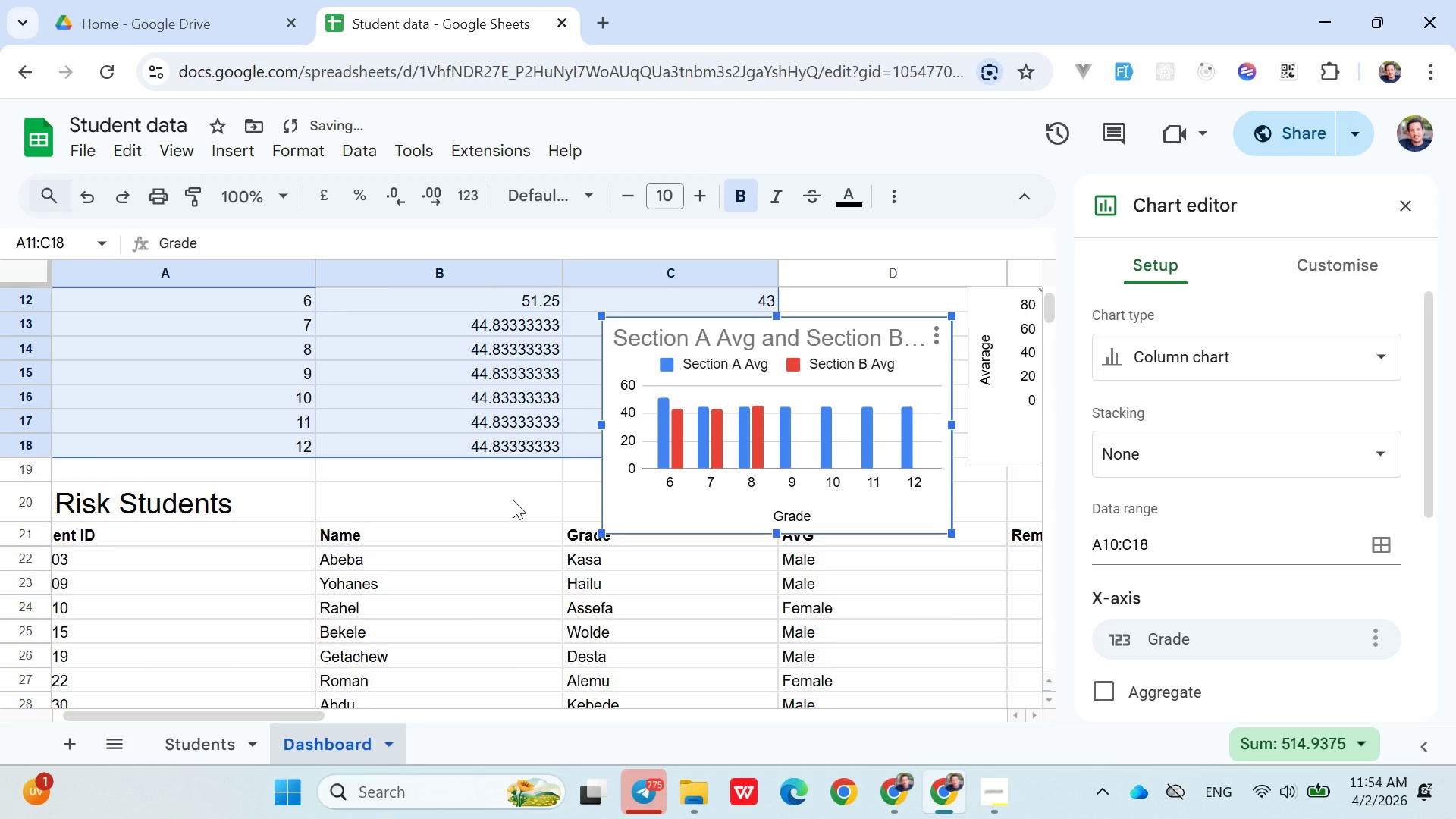 
left_click_drag(start_coordinate=[758, 411], to_coordinate=[47, 381])
 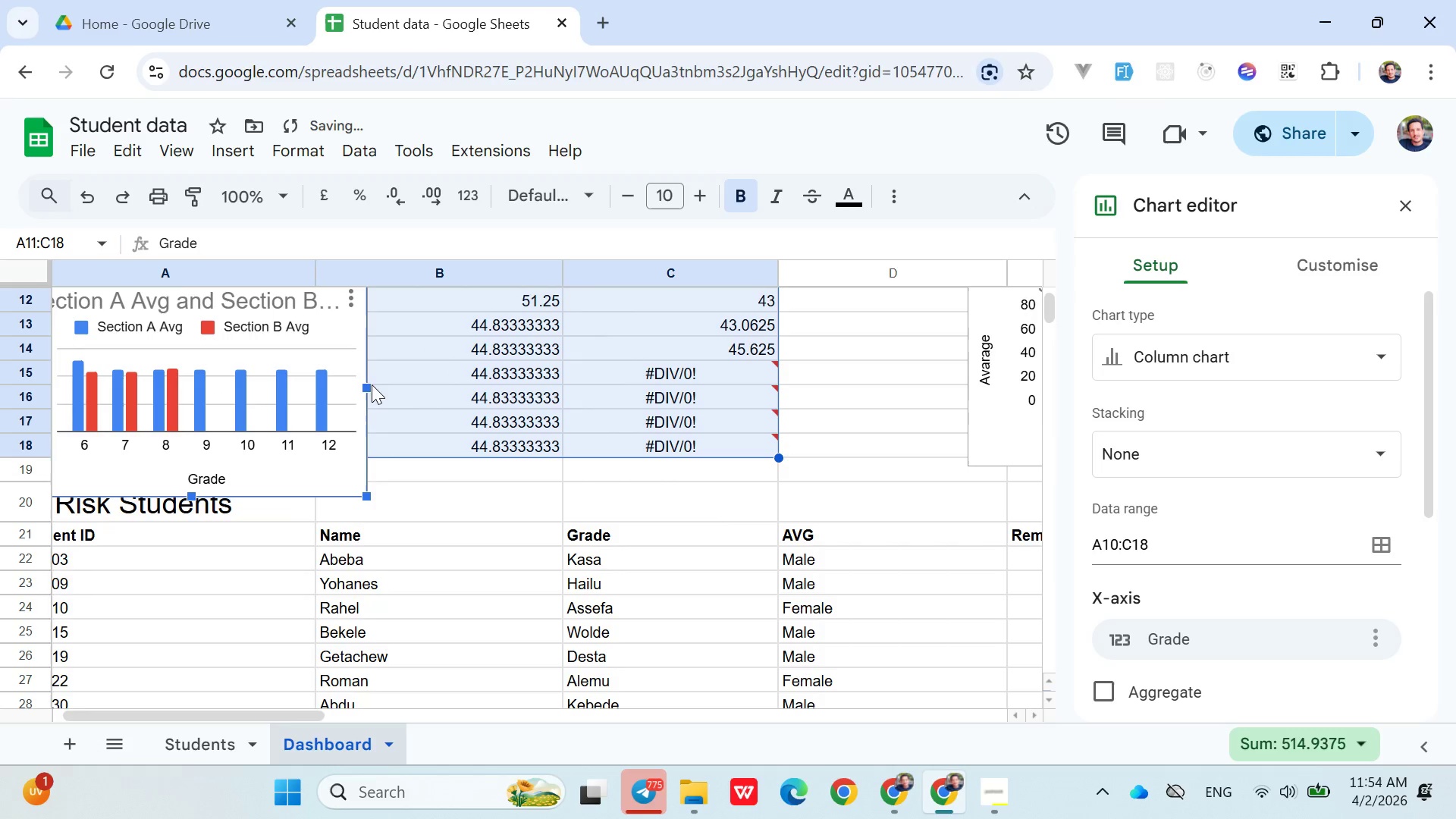 
left_click_drag(start_coordinate=[366, 385], to_coordinate=[209, 388])
 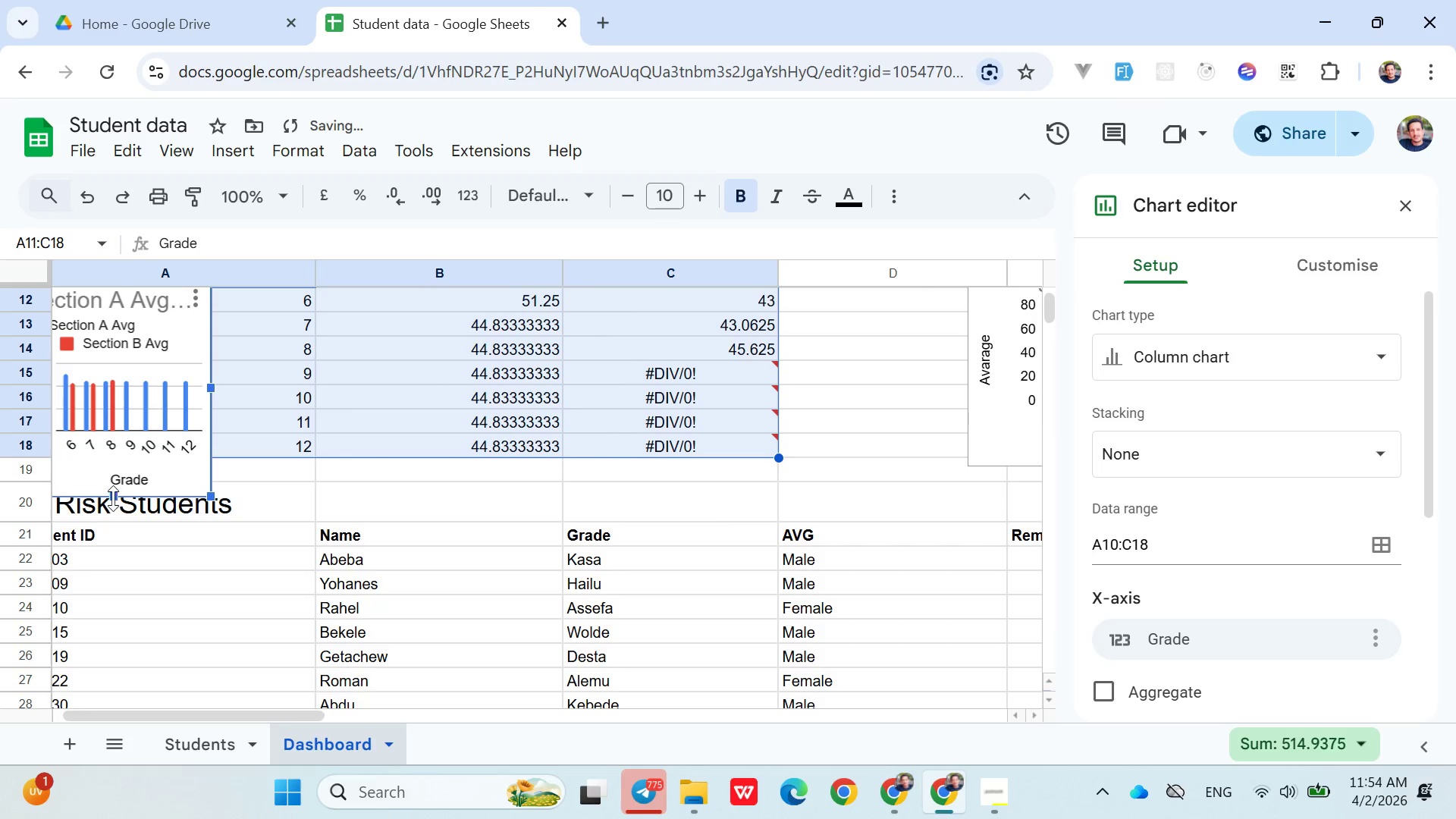 
left_click_drag(start_coordinate=[111, 498], to_coordinate=[111, 417])
 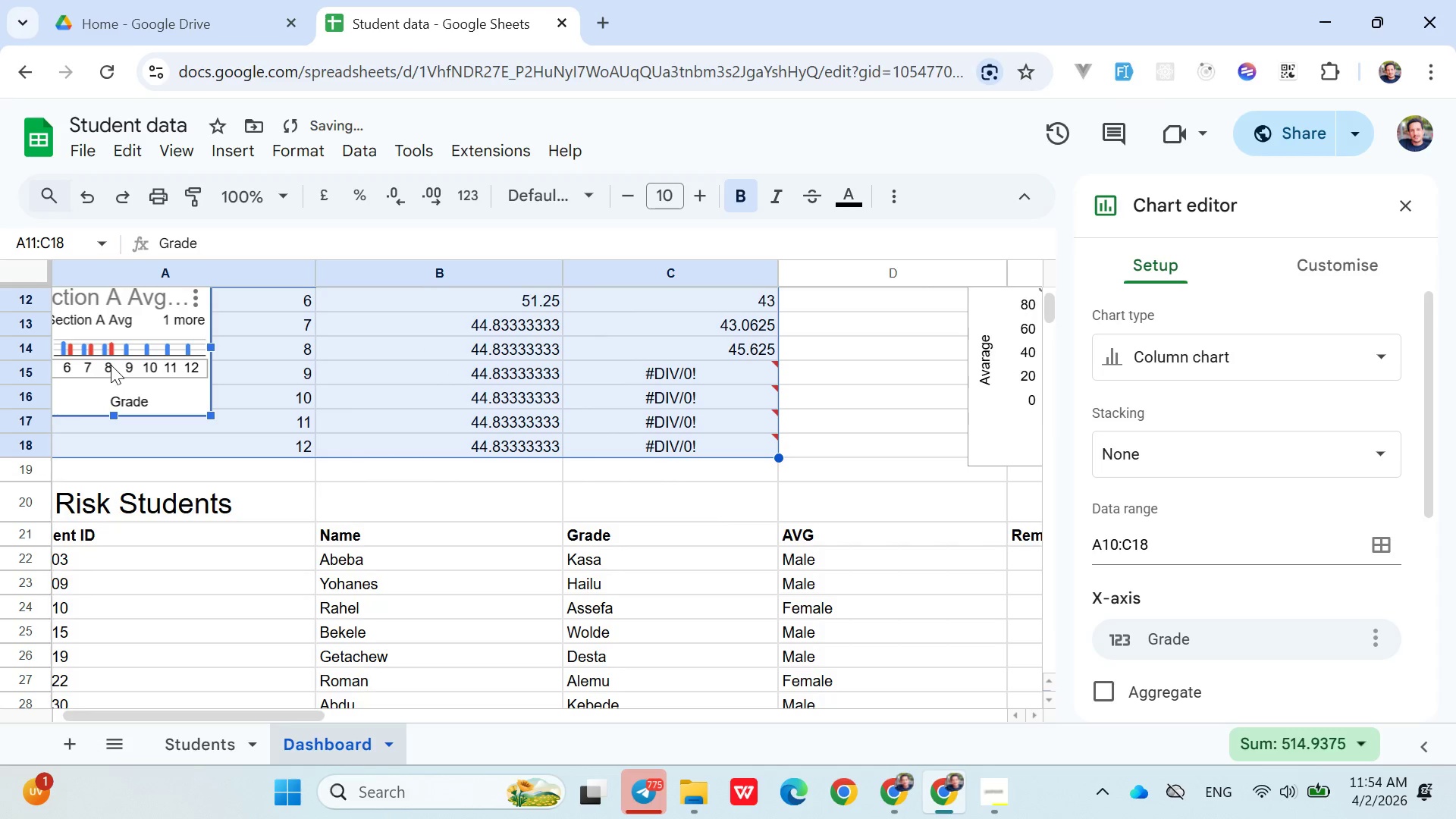 
left_click_drag(start_coordinate=[111, 365], to_coordinate=[876, 405])
 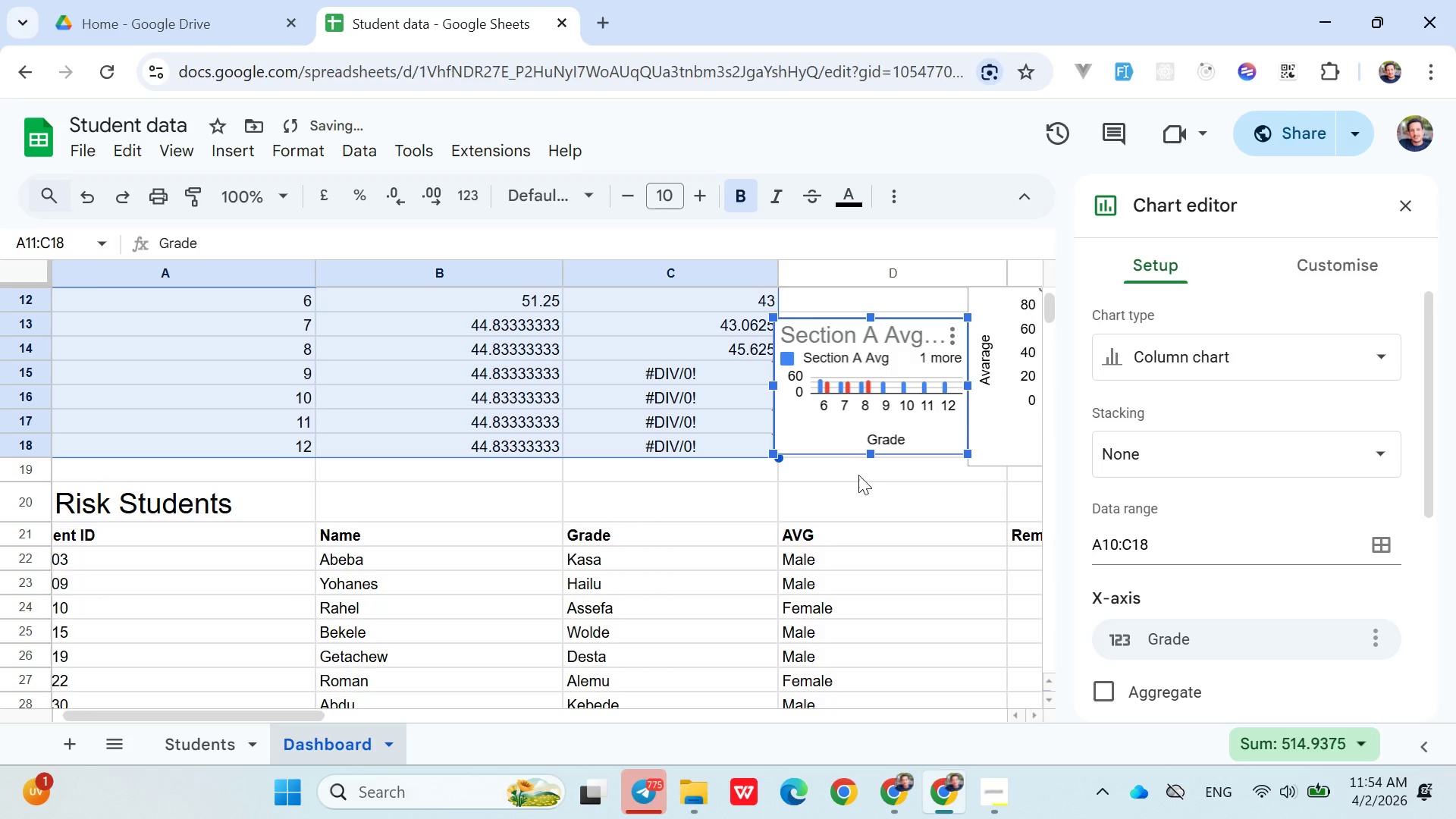 
left_click([858, 481])
 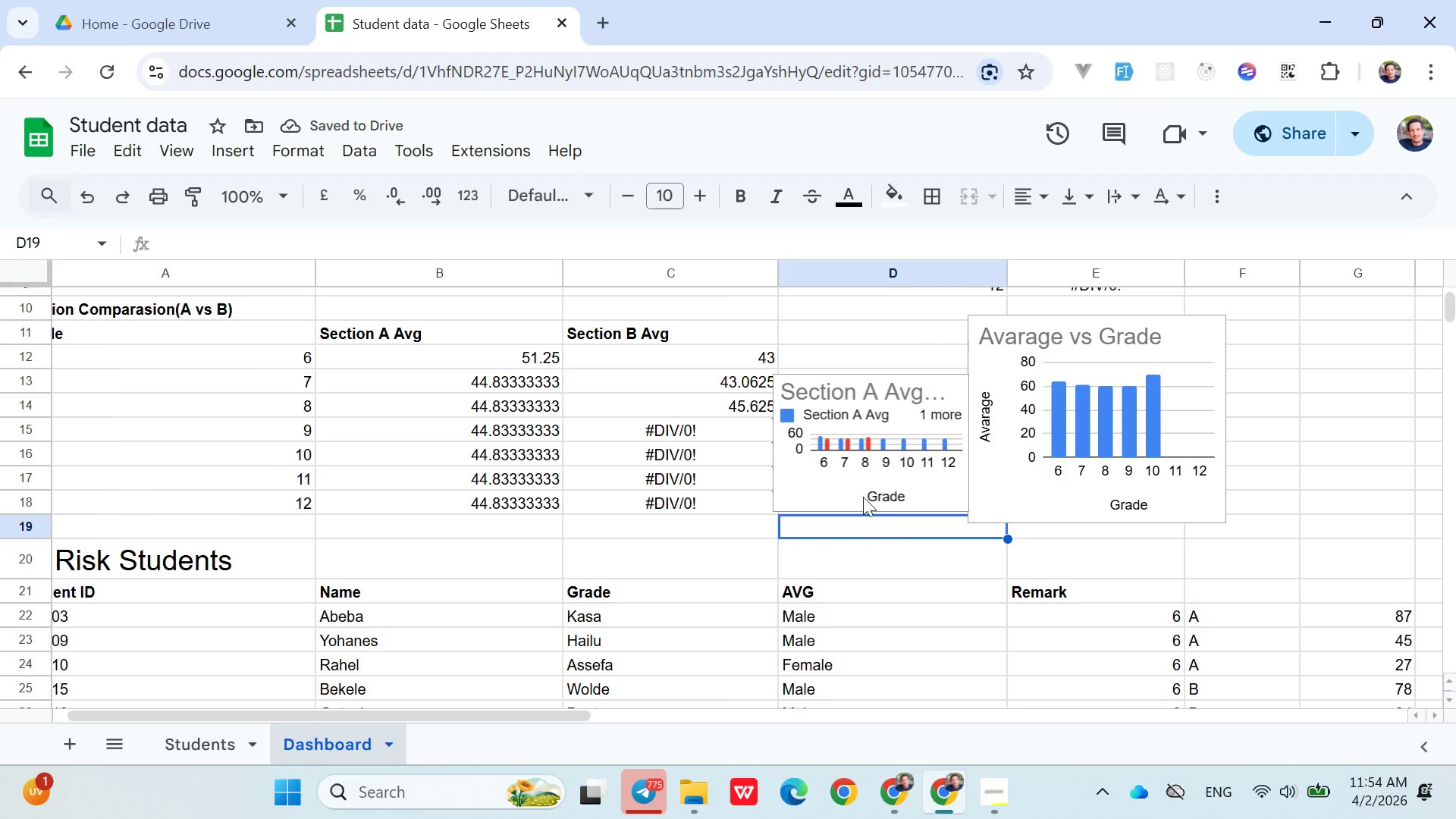 
left_click_drag(start_coordinate=[861, 488], to_coordinate=[878, 507])
 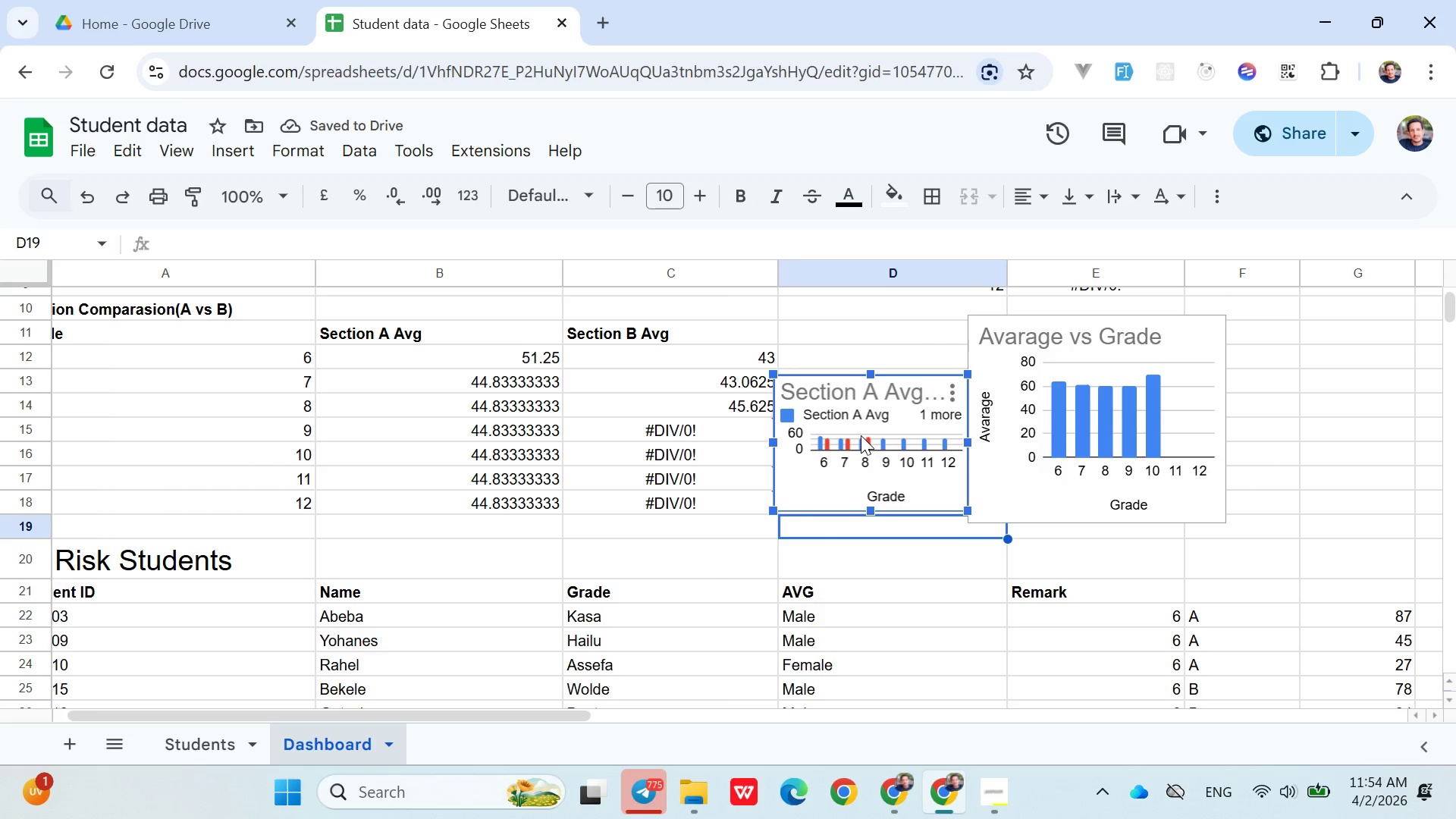 
left_click_drag(start_coordinate=[861, 435], to_coordinate=[868, 407])
 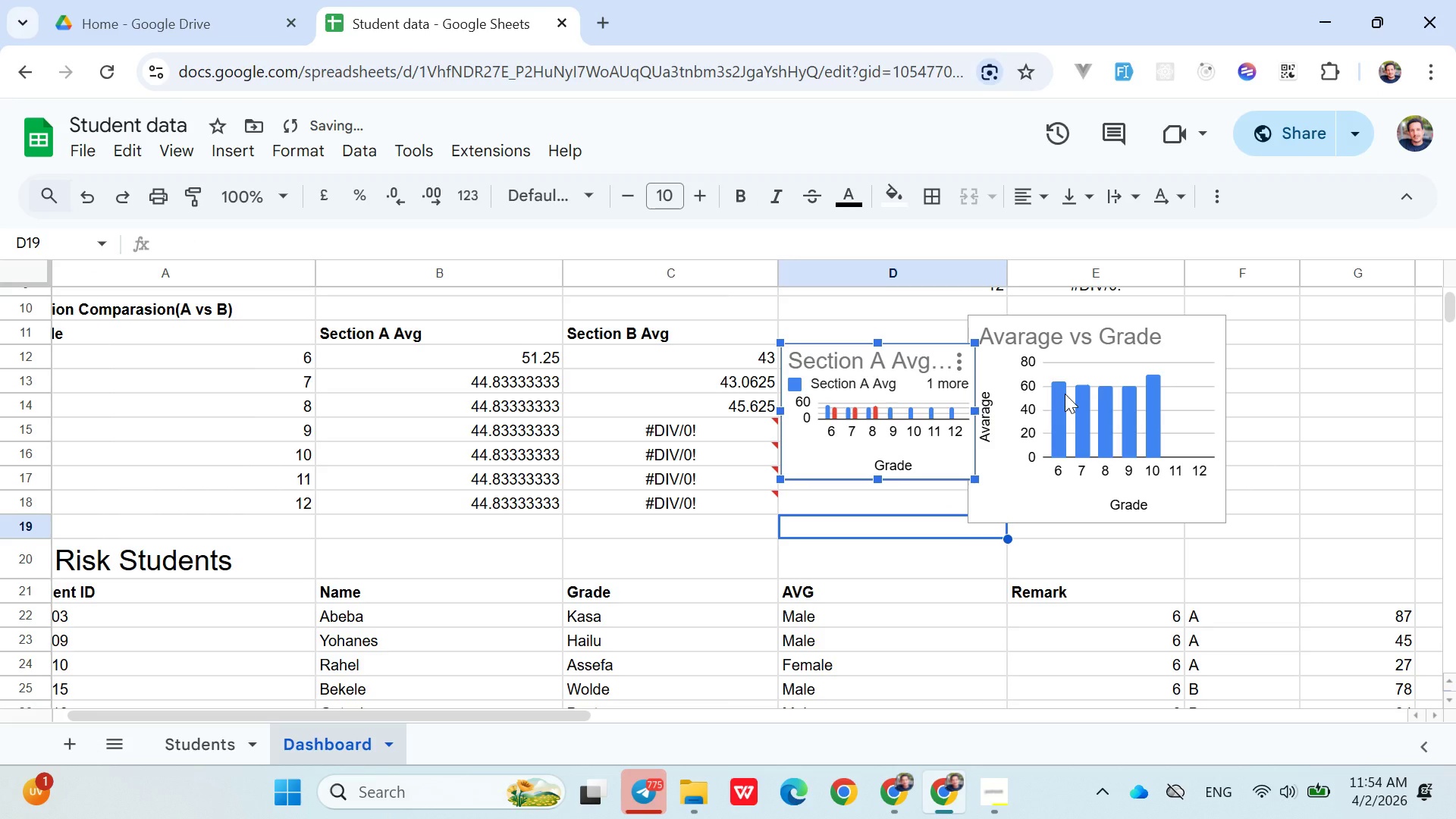 
left_click_drag(start_coordinate=[1065, 394], to_coordinate=[1222, 410])
 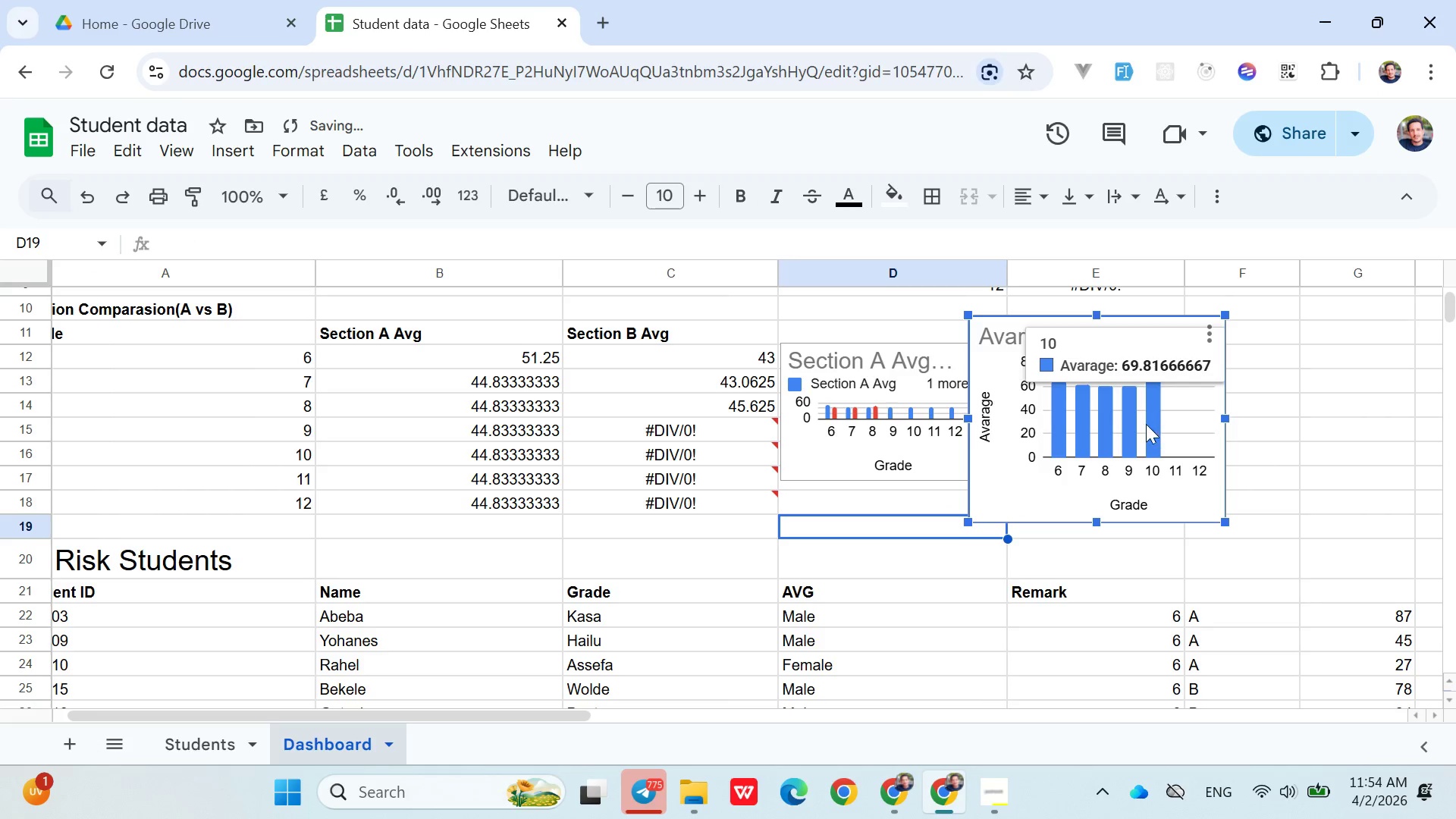 
left_click_drag(start_coordinate=[1144, 424], to_coordinate=[1294, 413])
 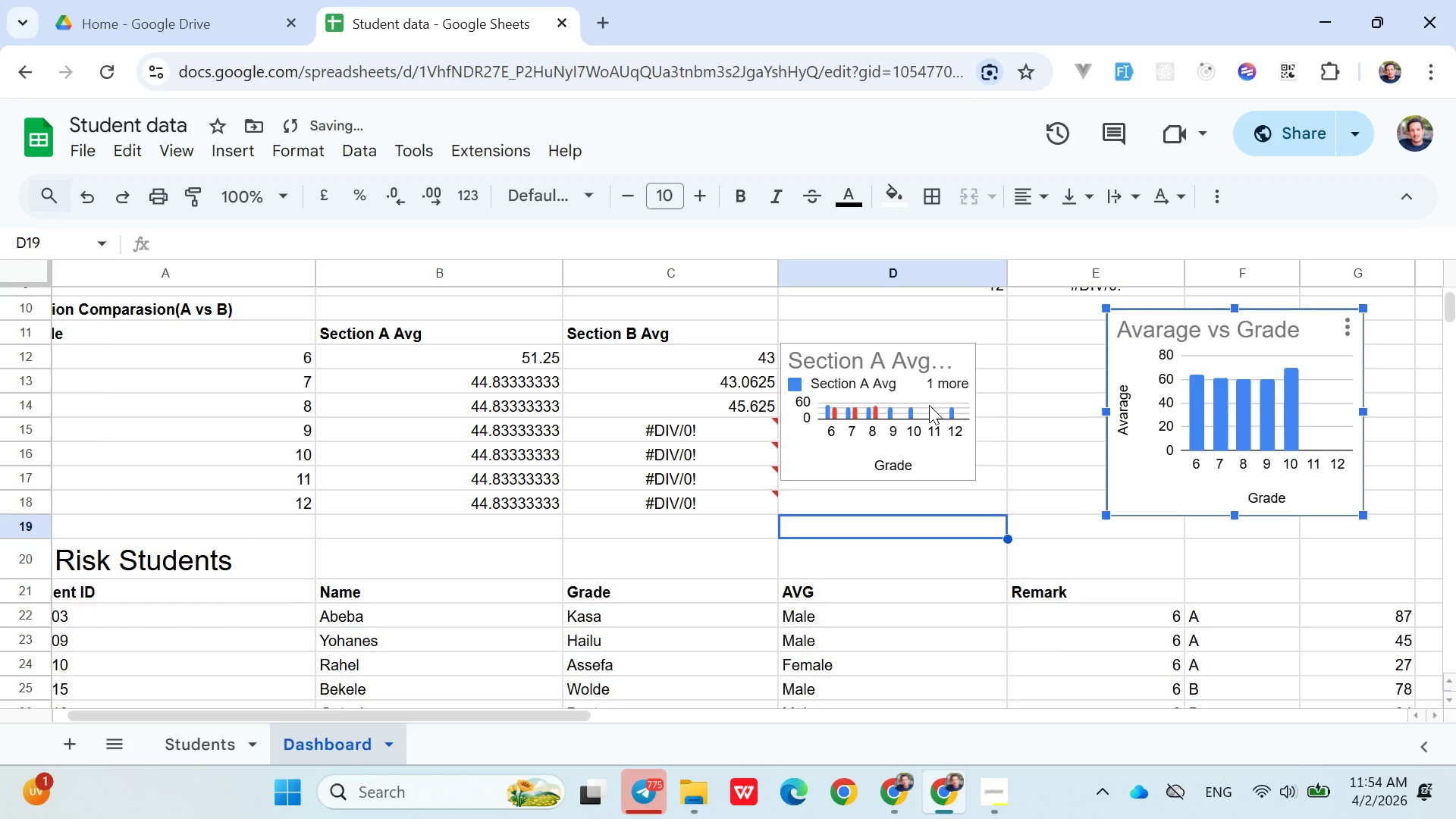 
left_click_drag(start_coordinate=[925, 404], to_coordinate=[974, 425])
 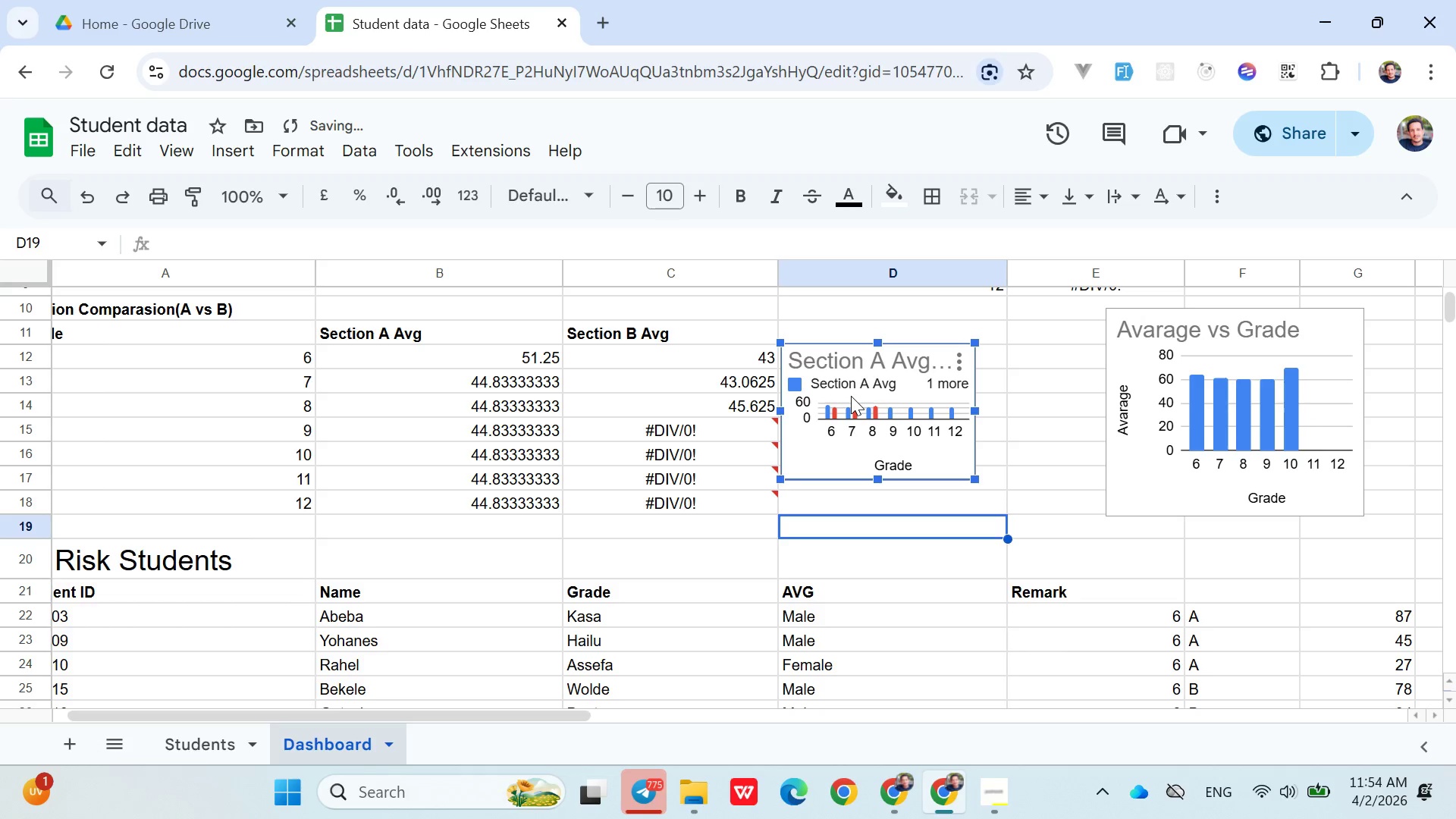 
left_click_drag(start_coordinate=[851, 396], to_coordinate=[873, 425])
 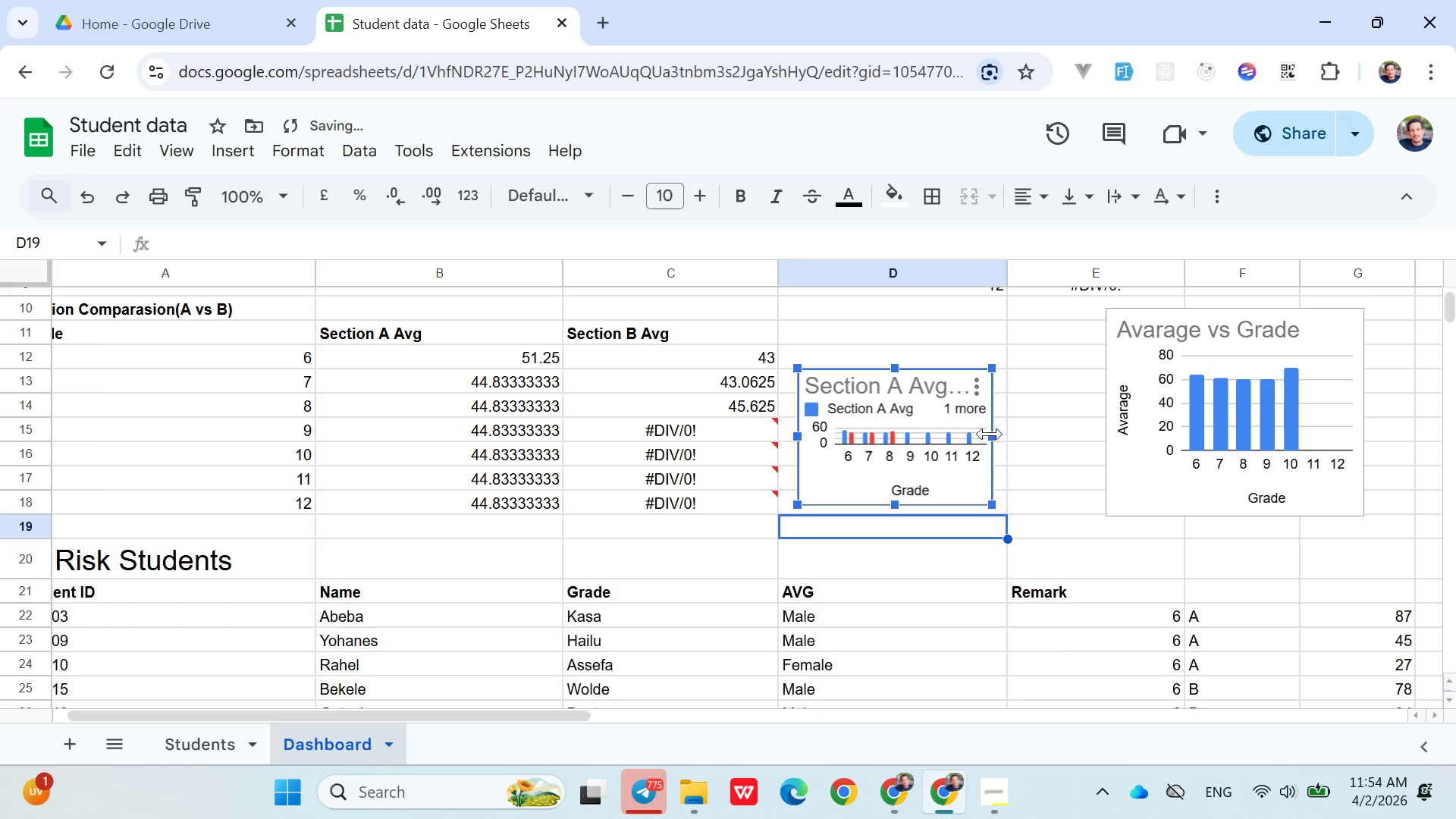 
left_click_drag(start_coordinate=[990, 435], to_coordinate=[1084, 433])
 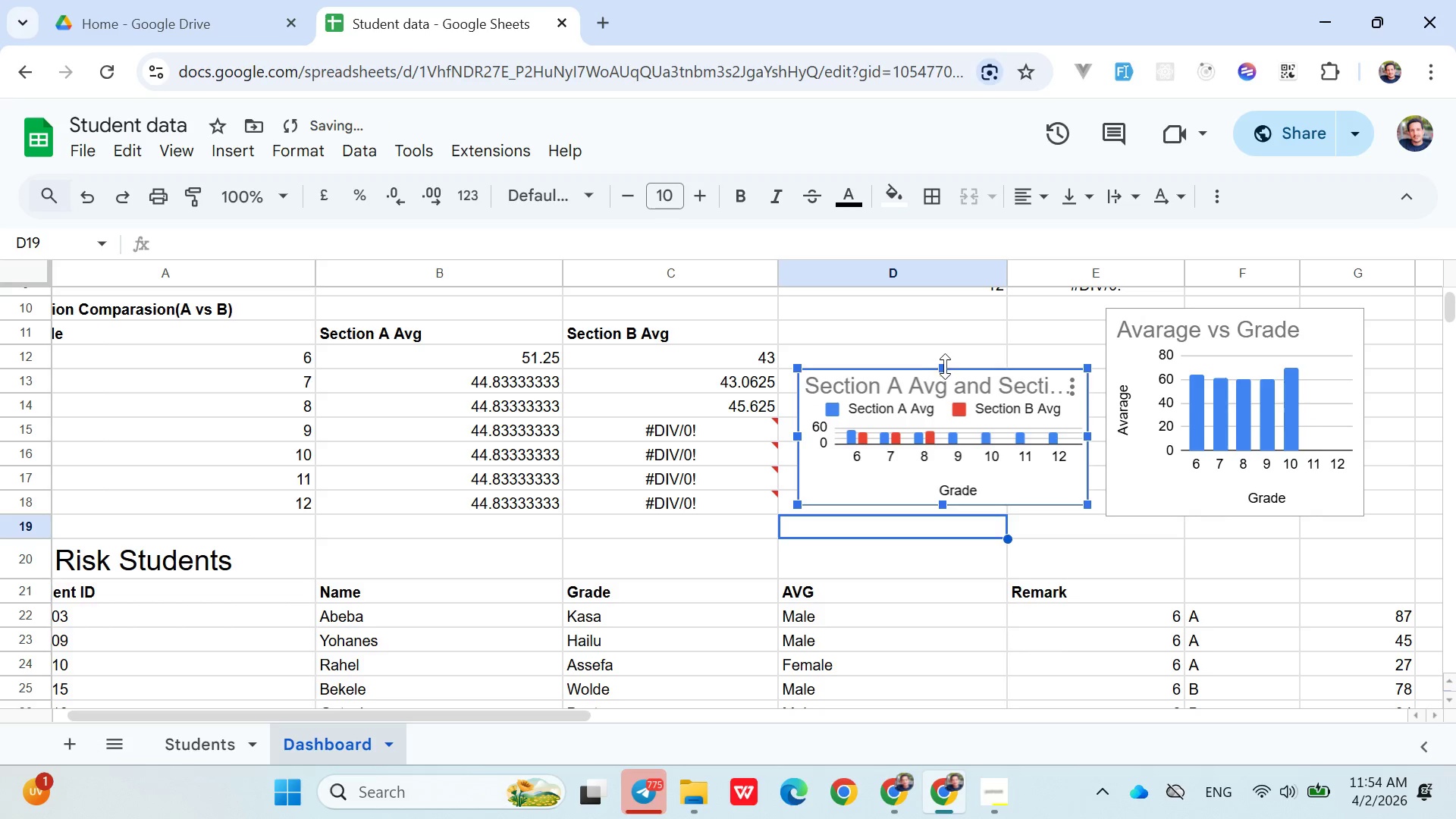 
left_click_drag(start_coordinate=[945, 367], to_coordinate=[939, 309])
 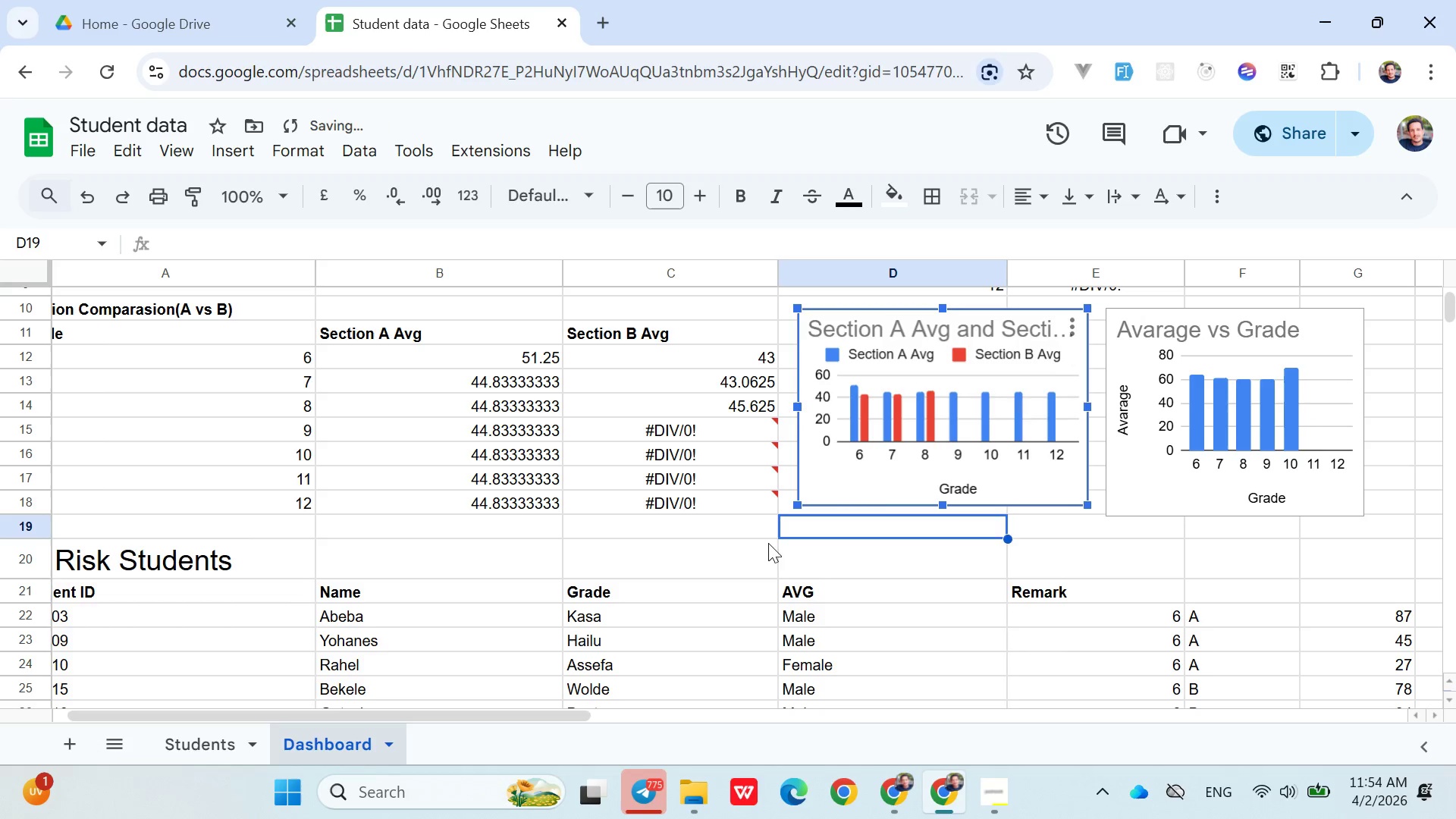 
left_click([740, 562])
 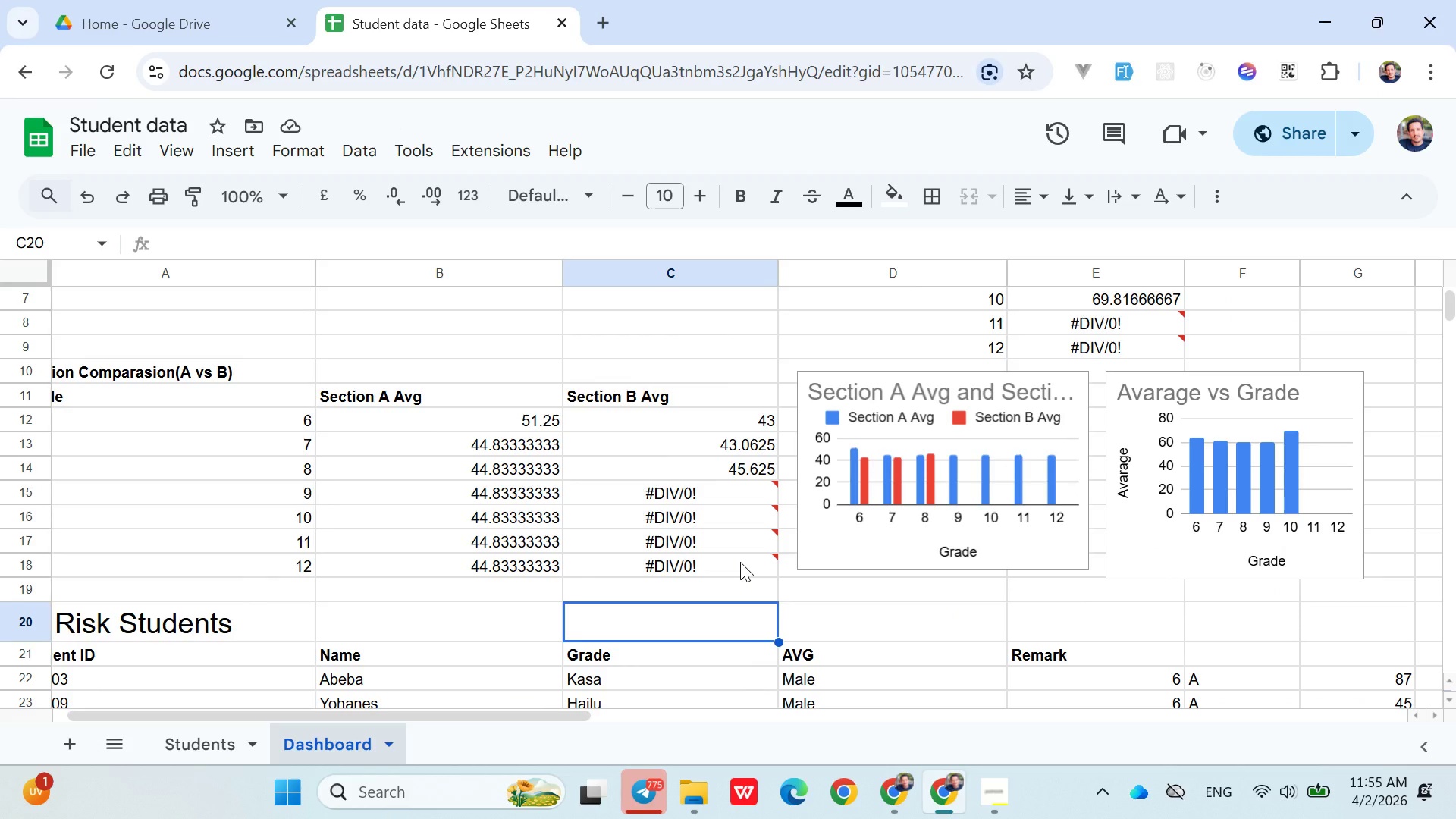 
wait(17.78)
 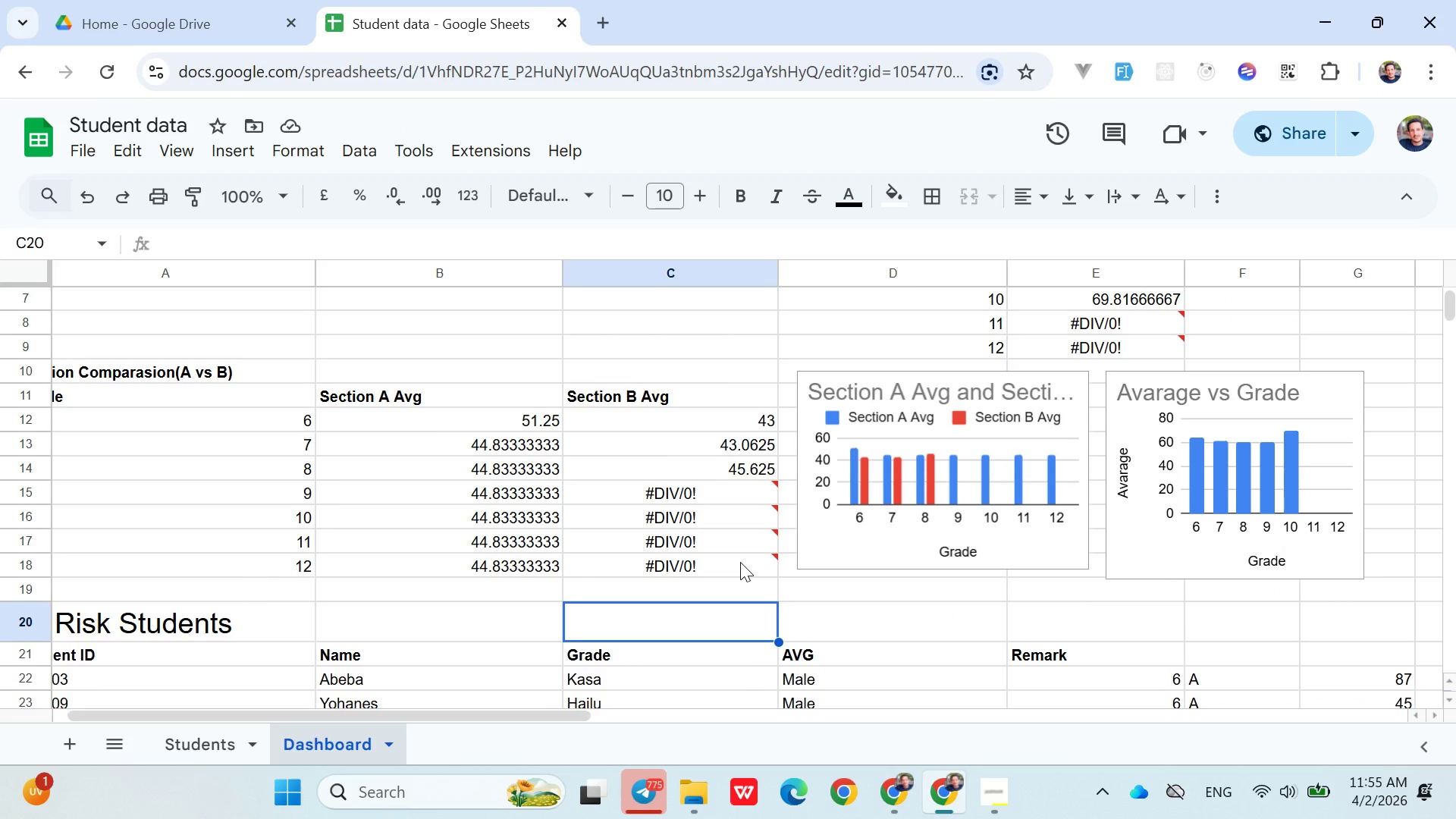 
left_click([959, 532])
 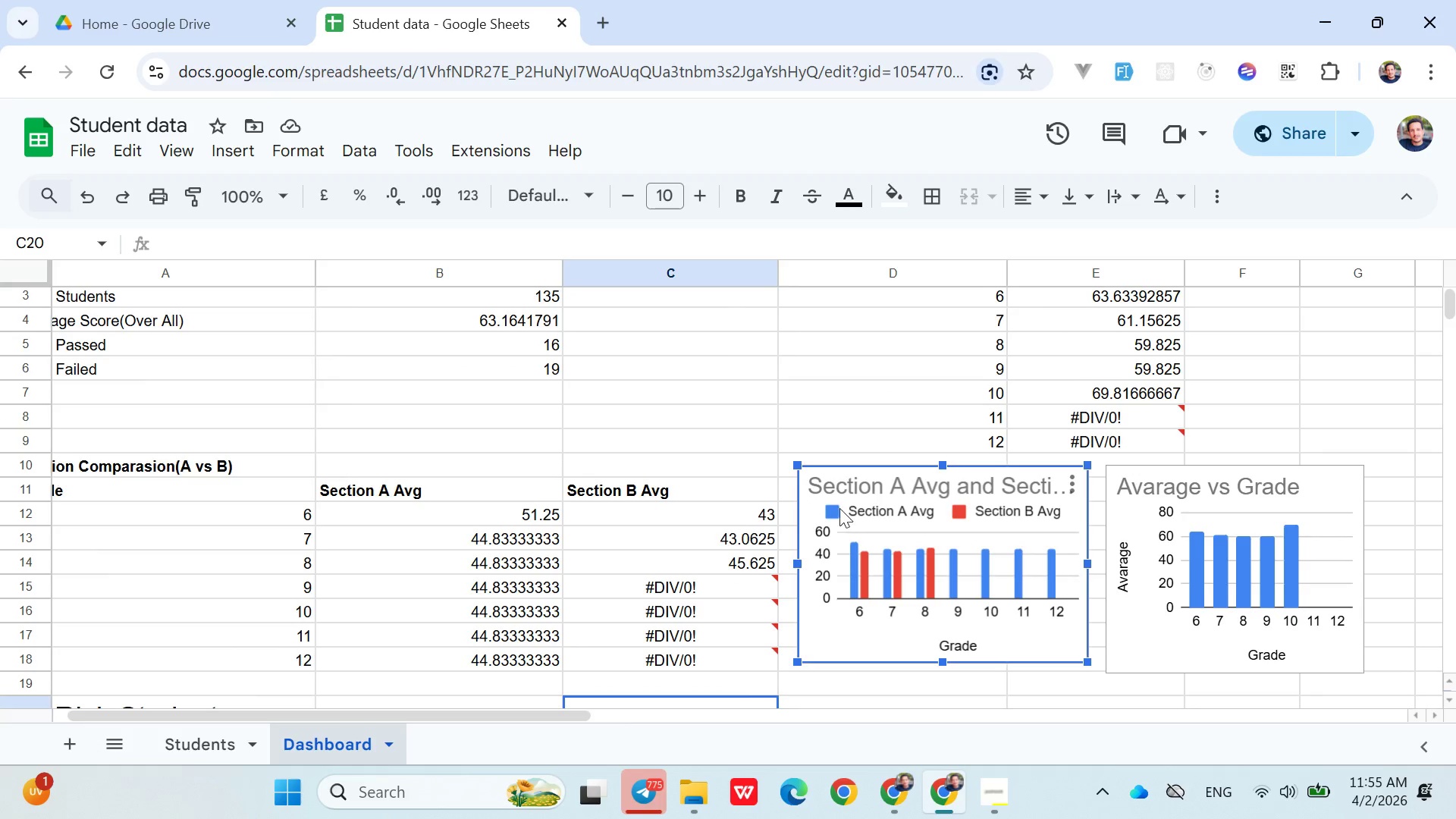 
left_click([836, 507])
 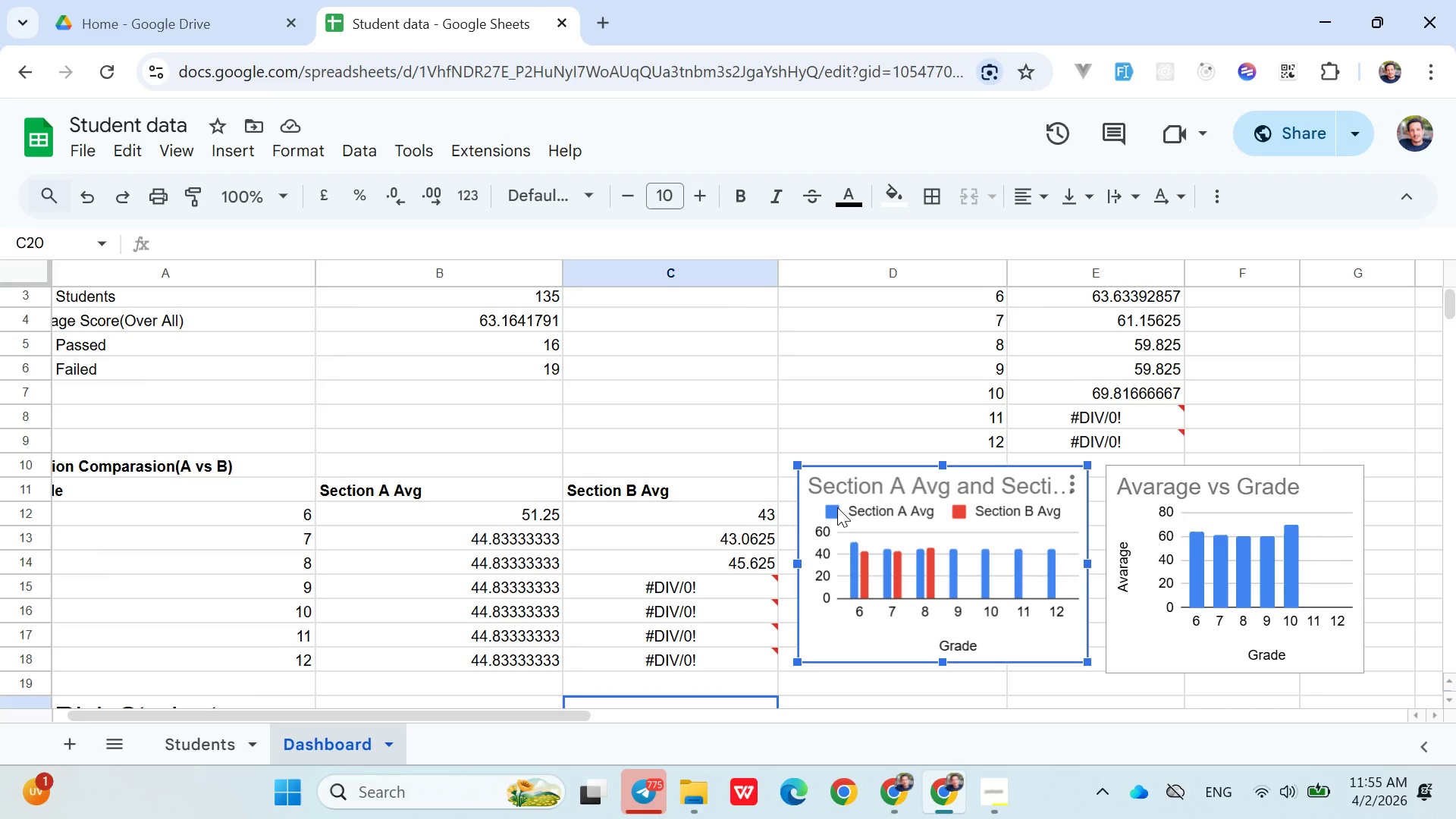 
left_click([839, 509])
 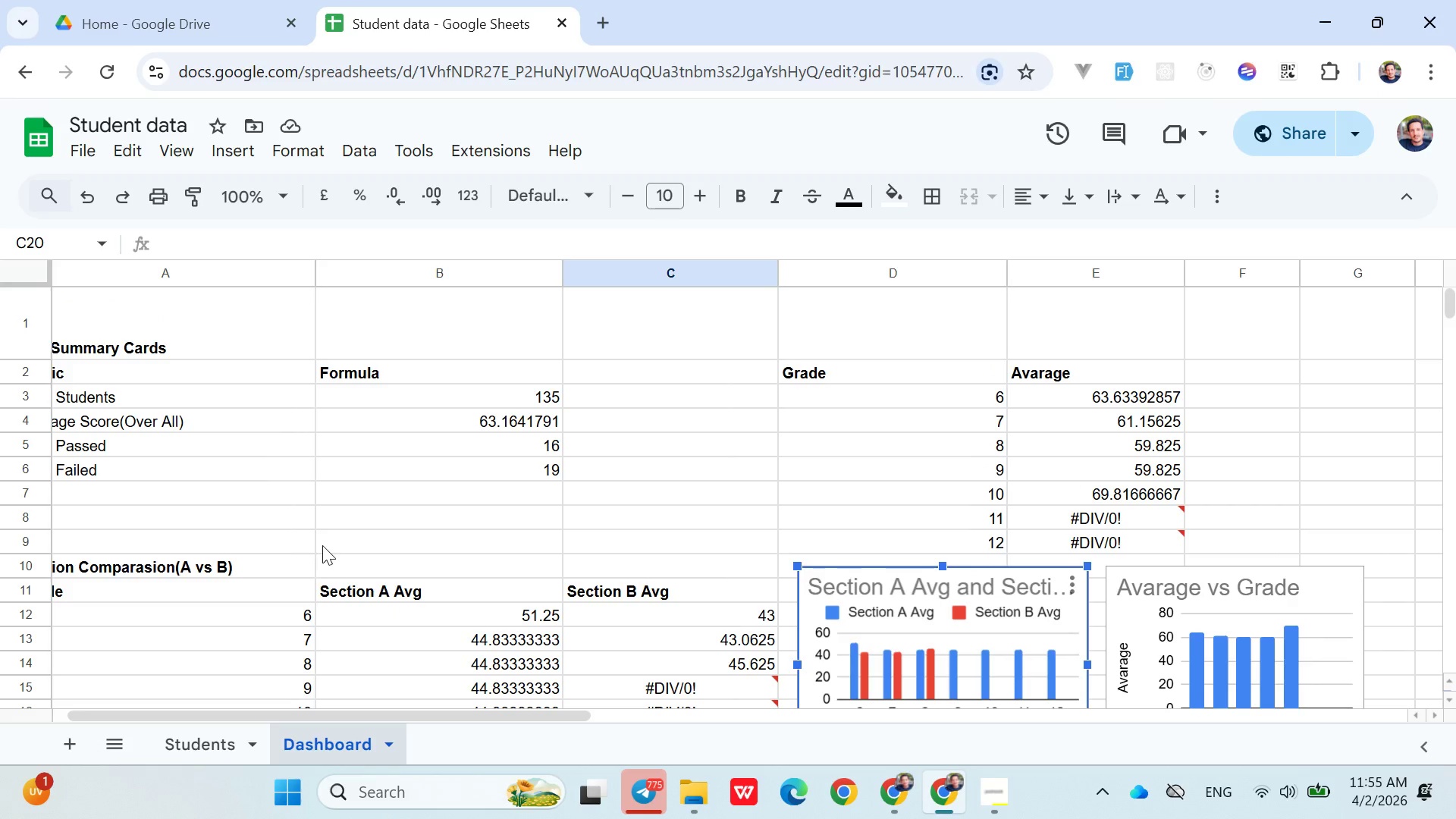 
left_click([347, 496])
 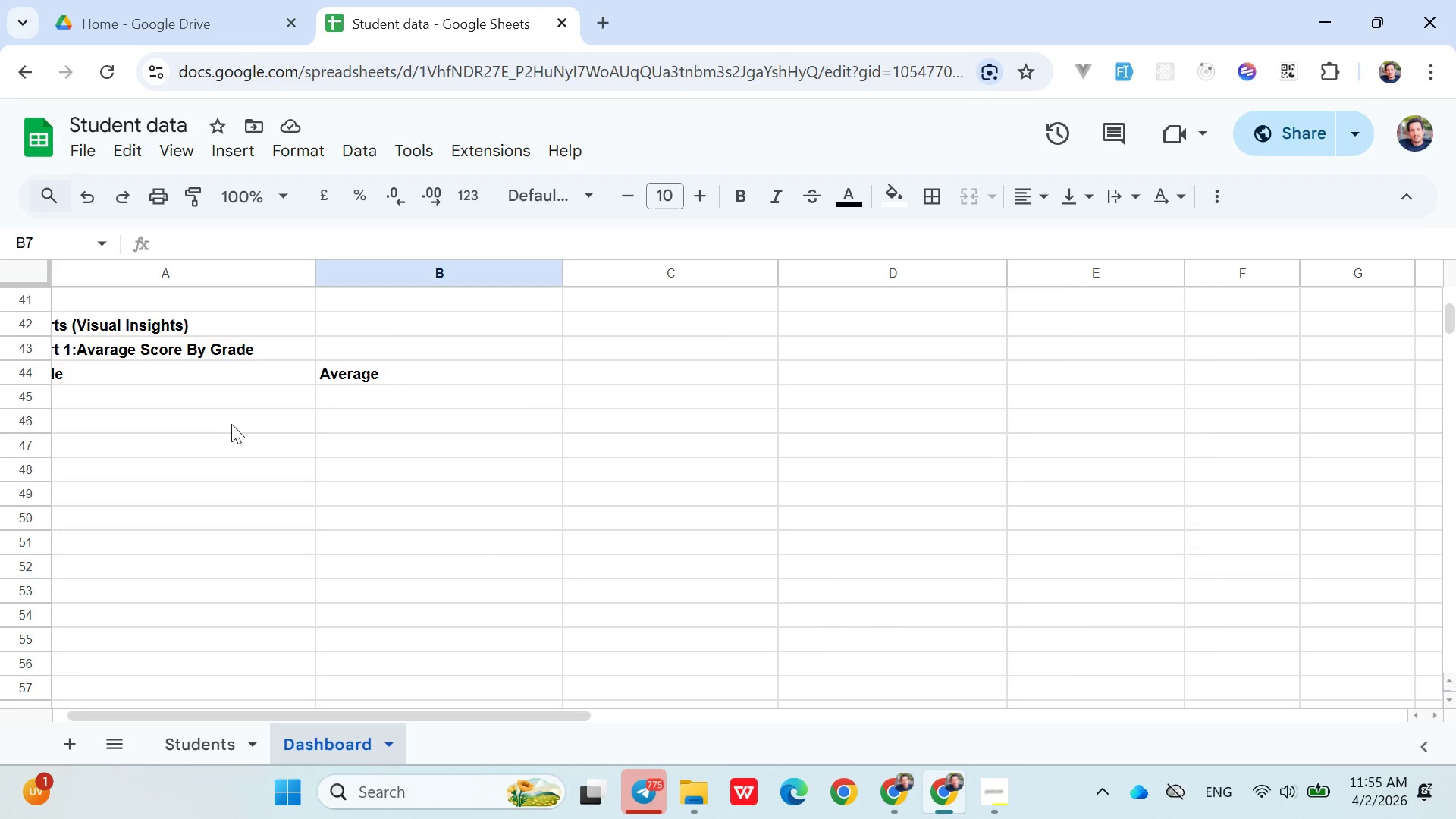 
wait(7.17)
 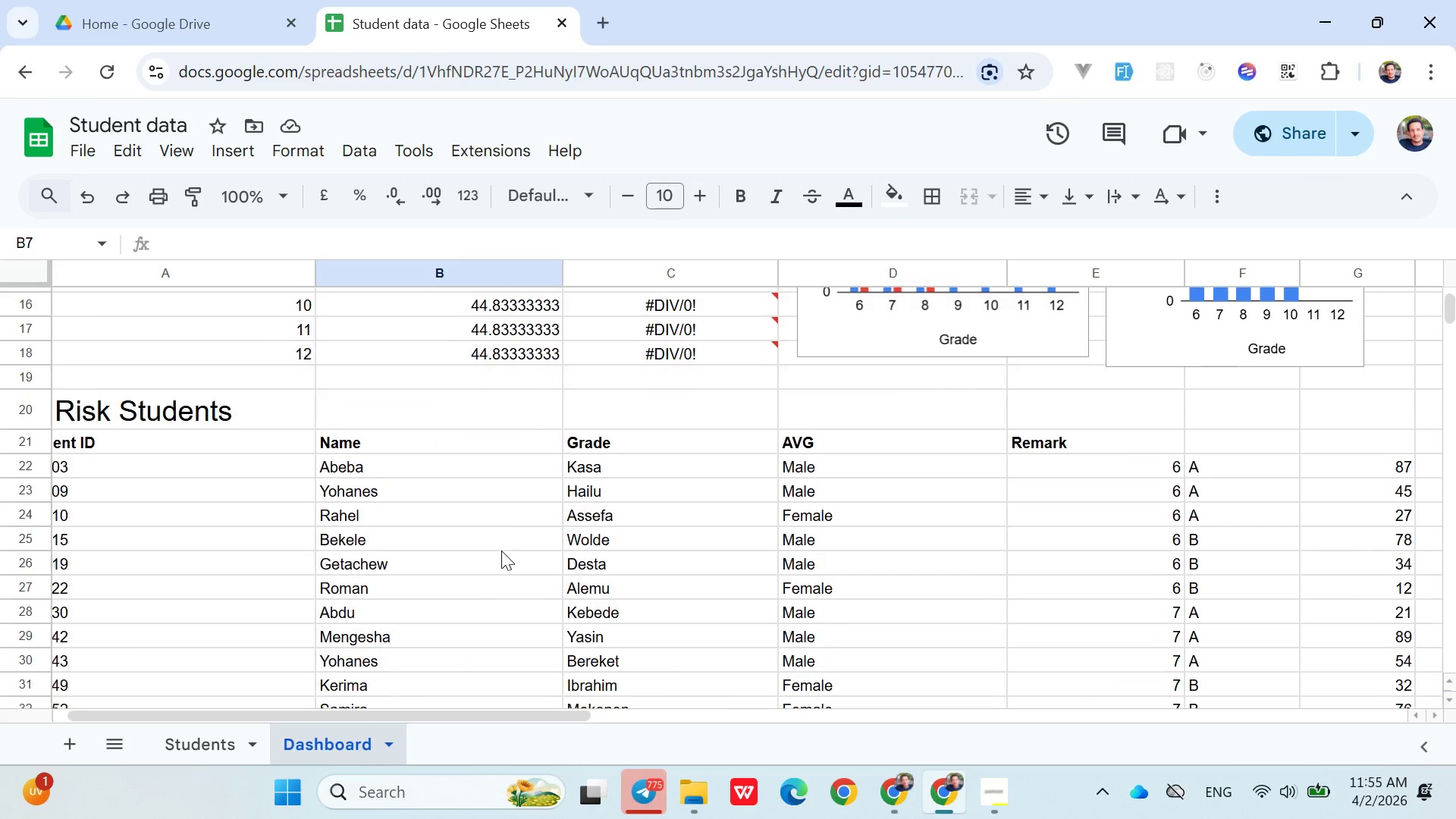 
left_click([39, 322])
 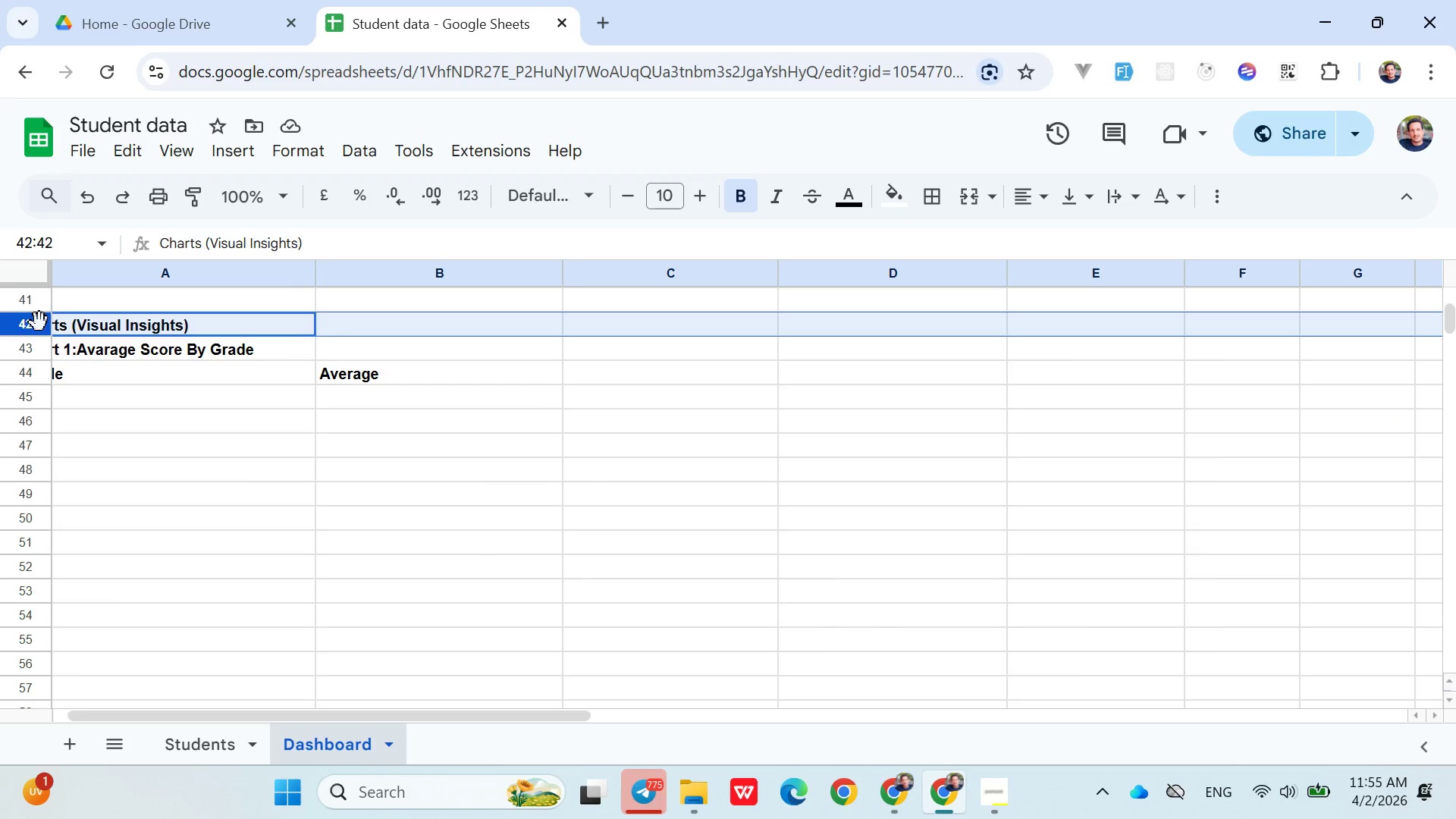 
key(Shift+ArrowDown)
 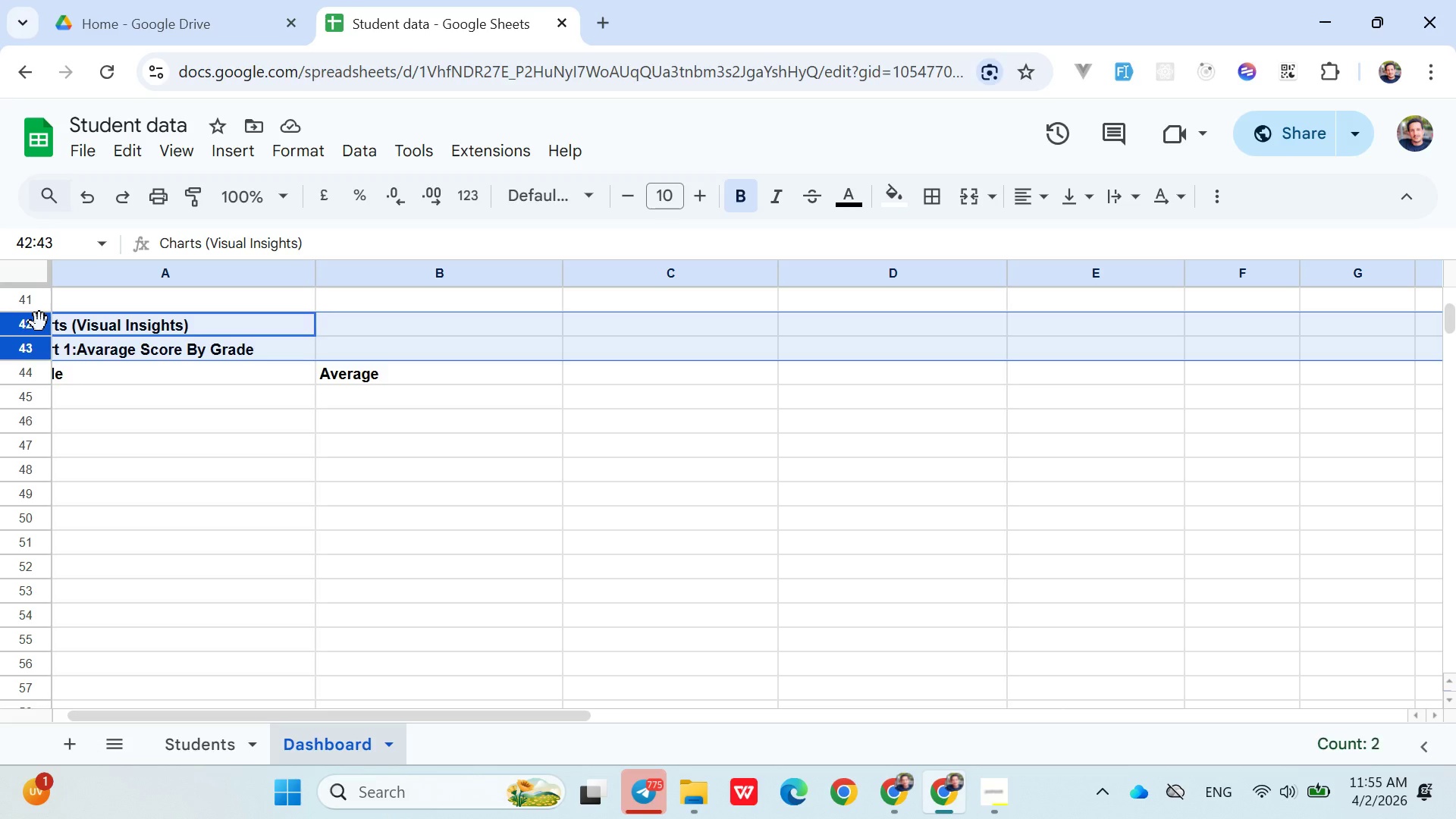 
key(Shift+ArrowDown)
 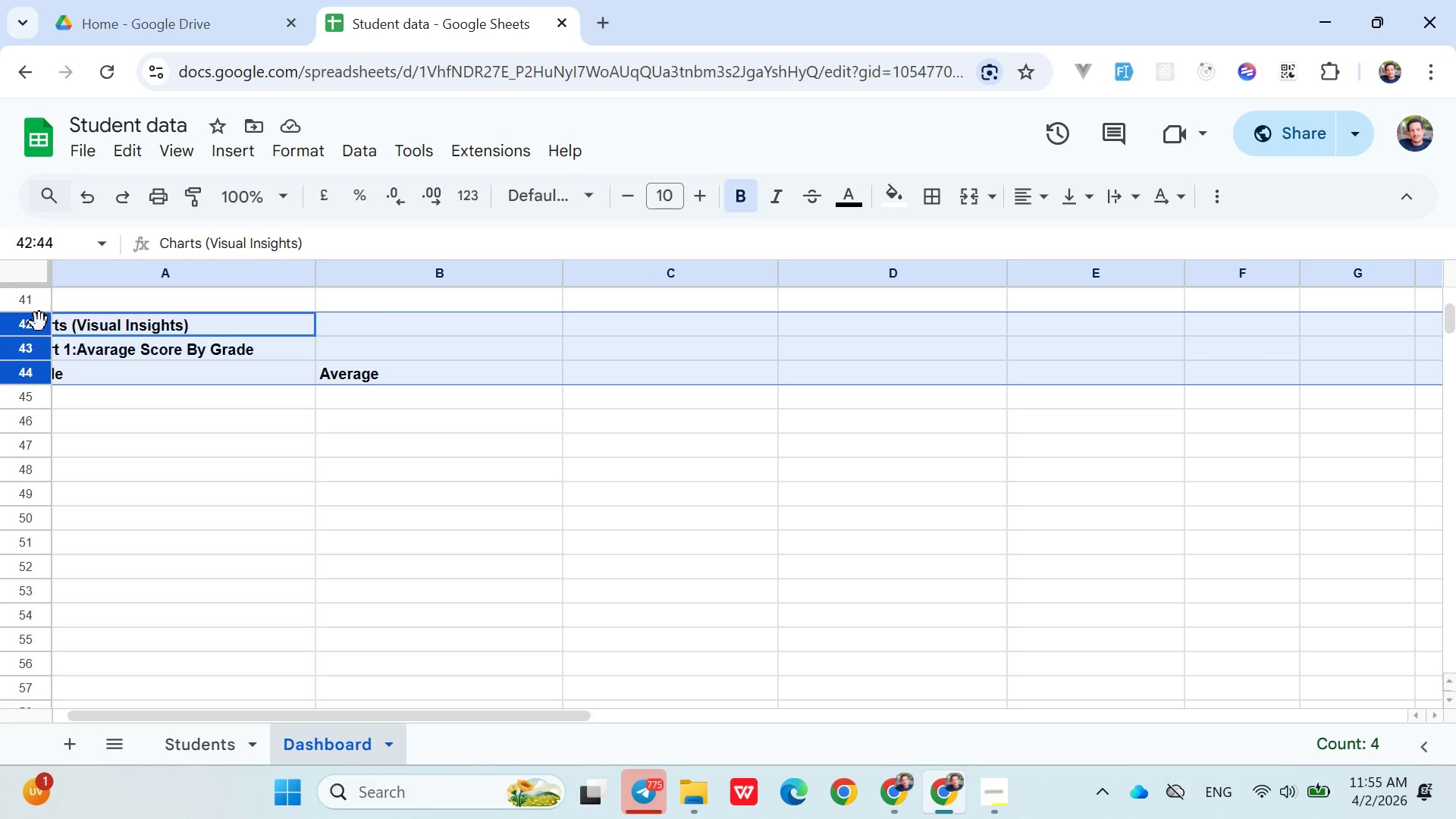 
key(Shift+Delete)
 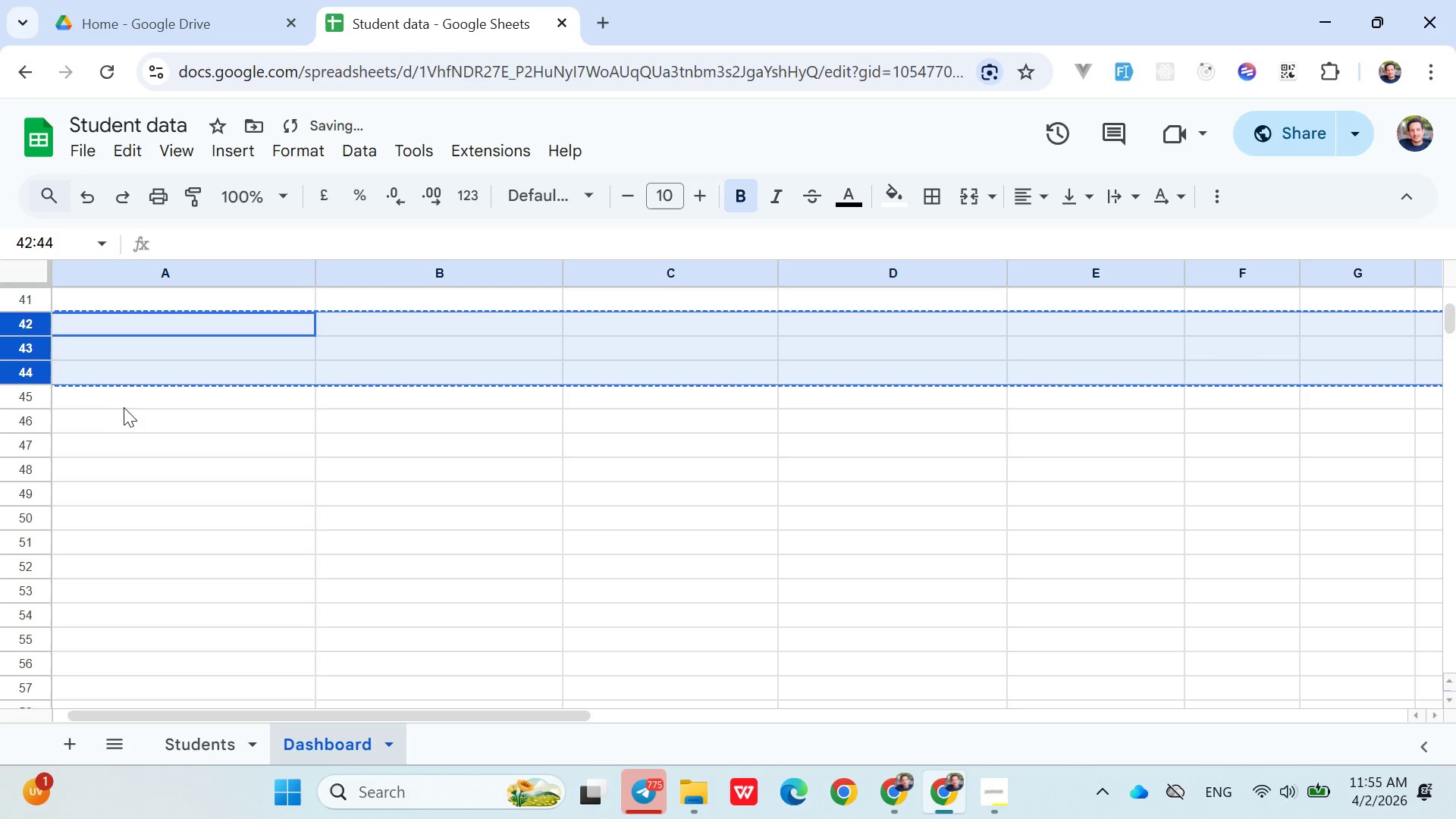 
left_click([124, 413])
 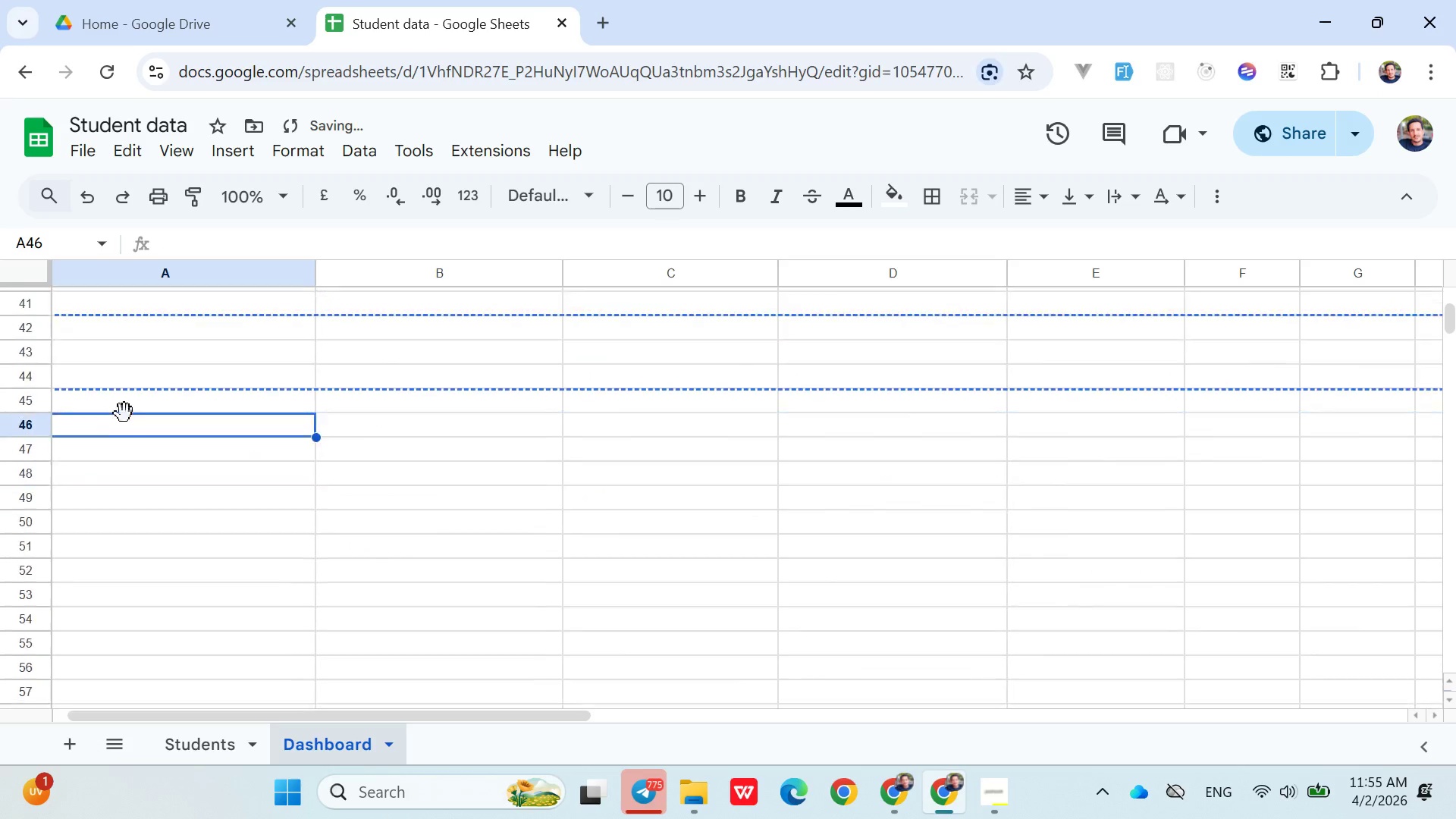 
left_click([140, 494])
 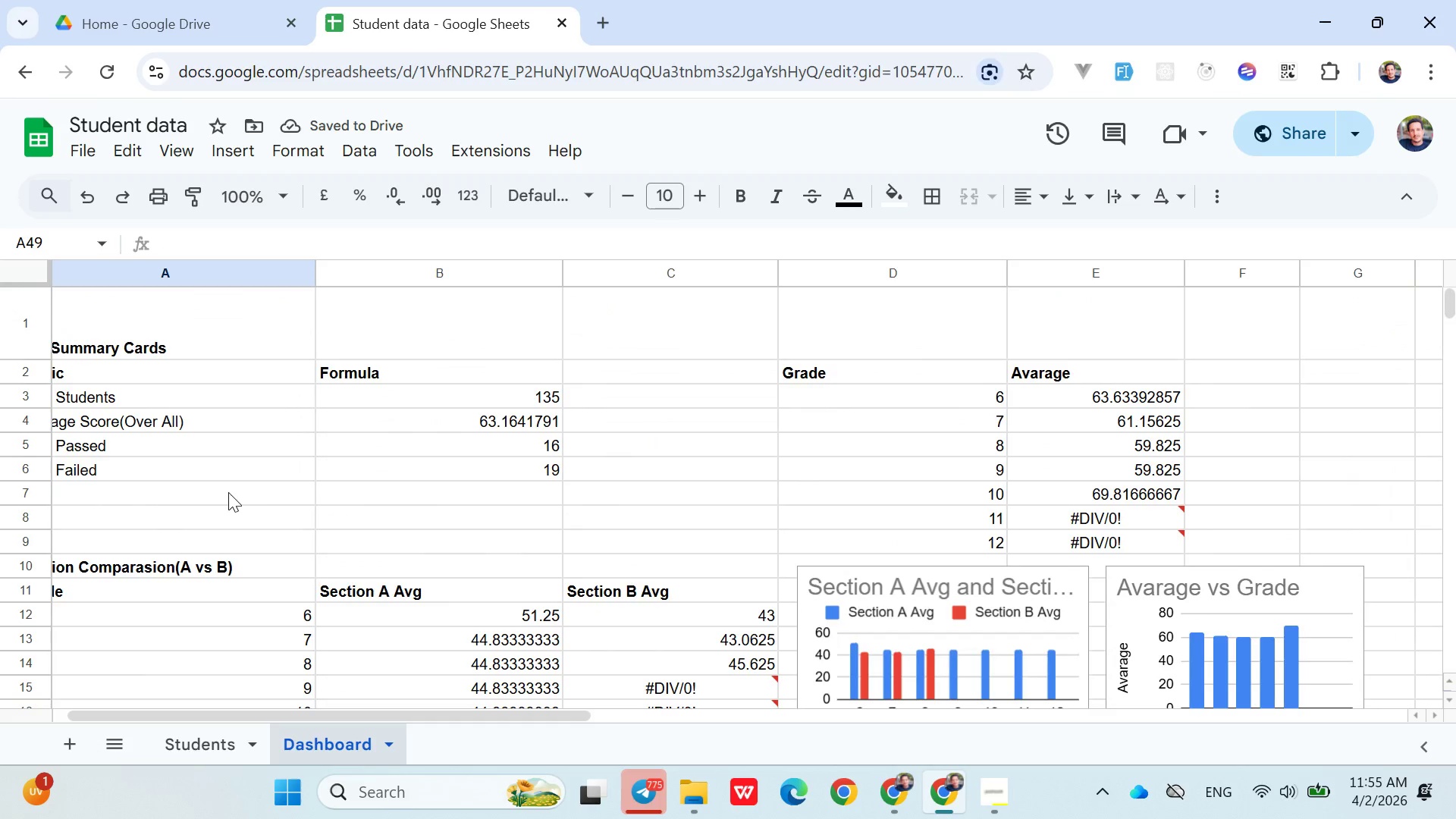 
left_click([358, 518])
 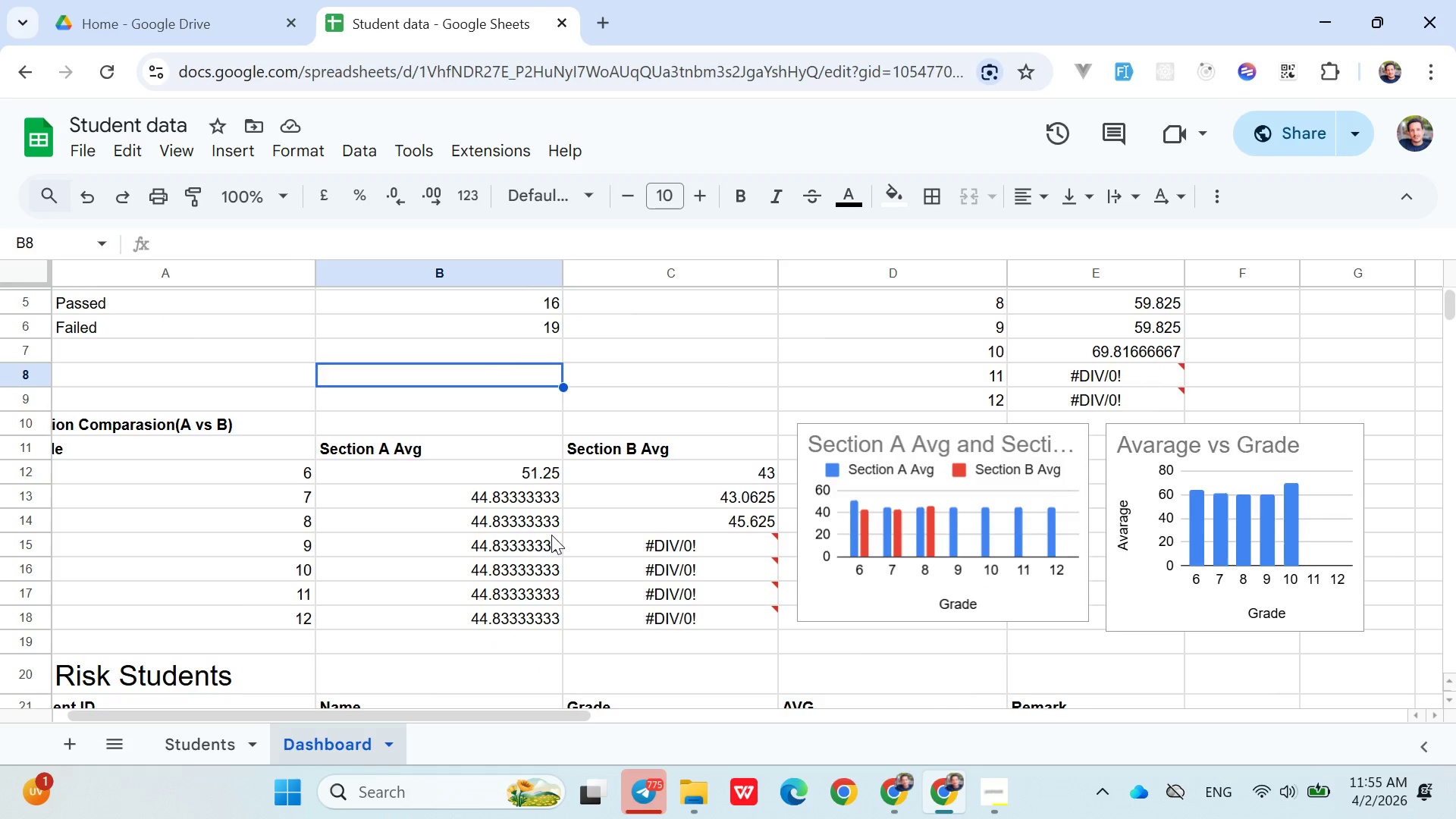 
wait(13.33)
 